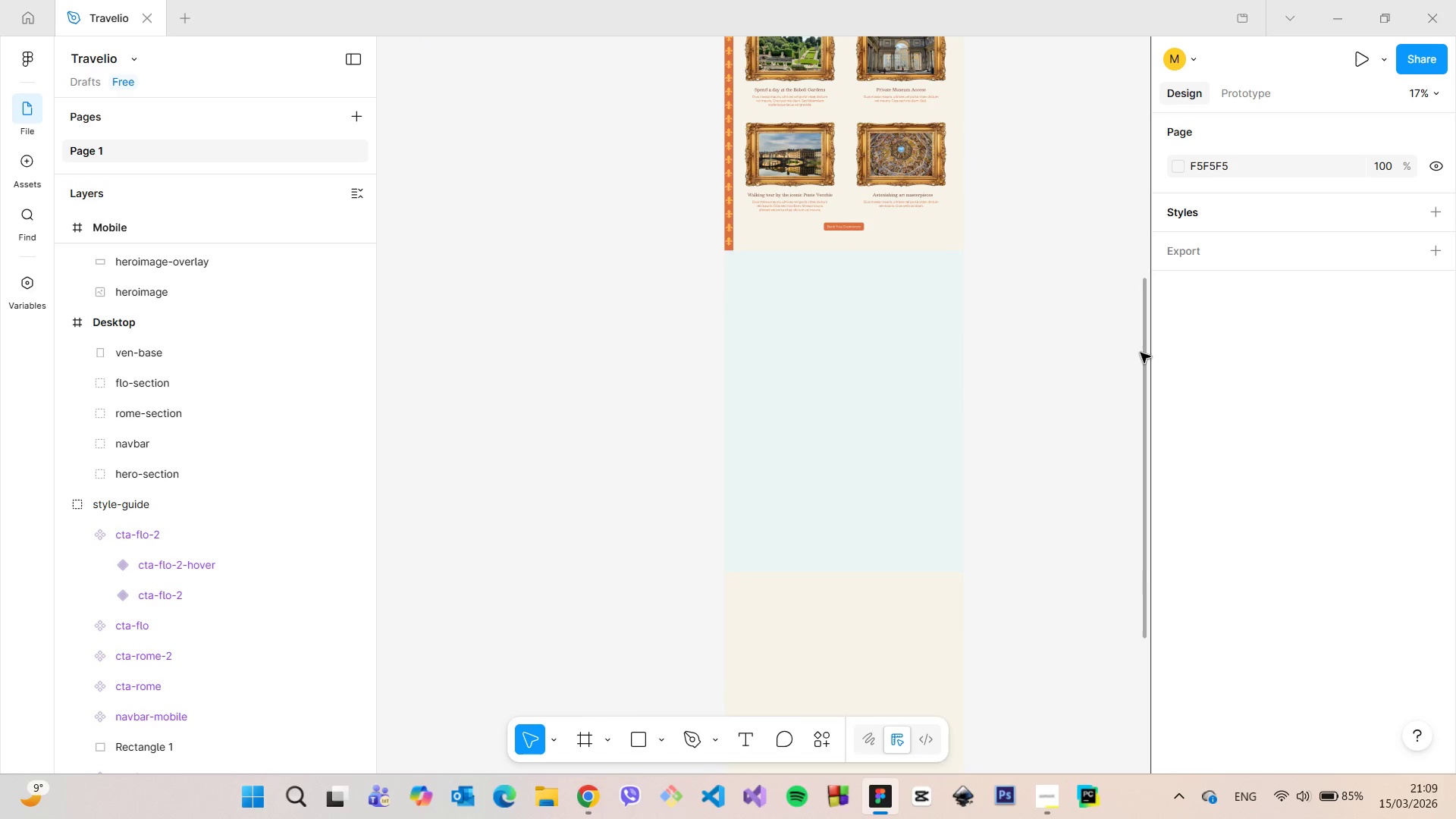 
left_click_drag(start_coordinate=[1141, 354], to_coordinate=[1101, 47])
 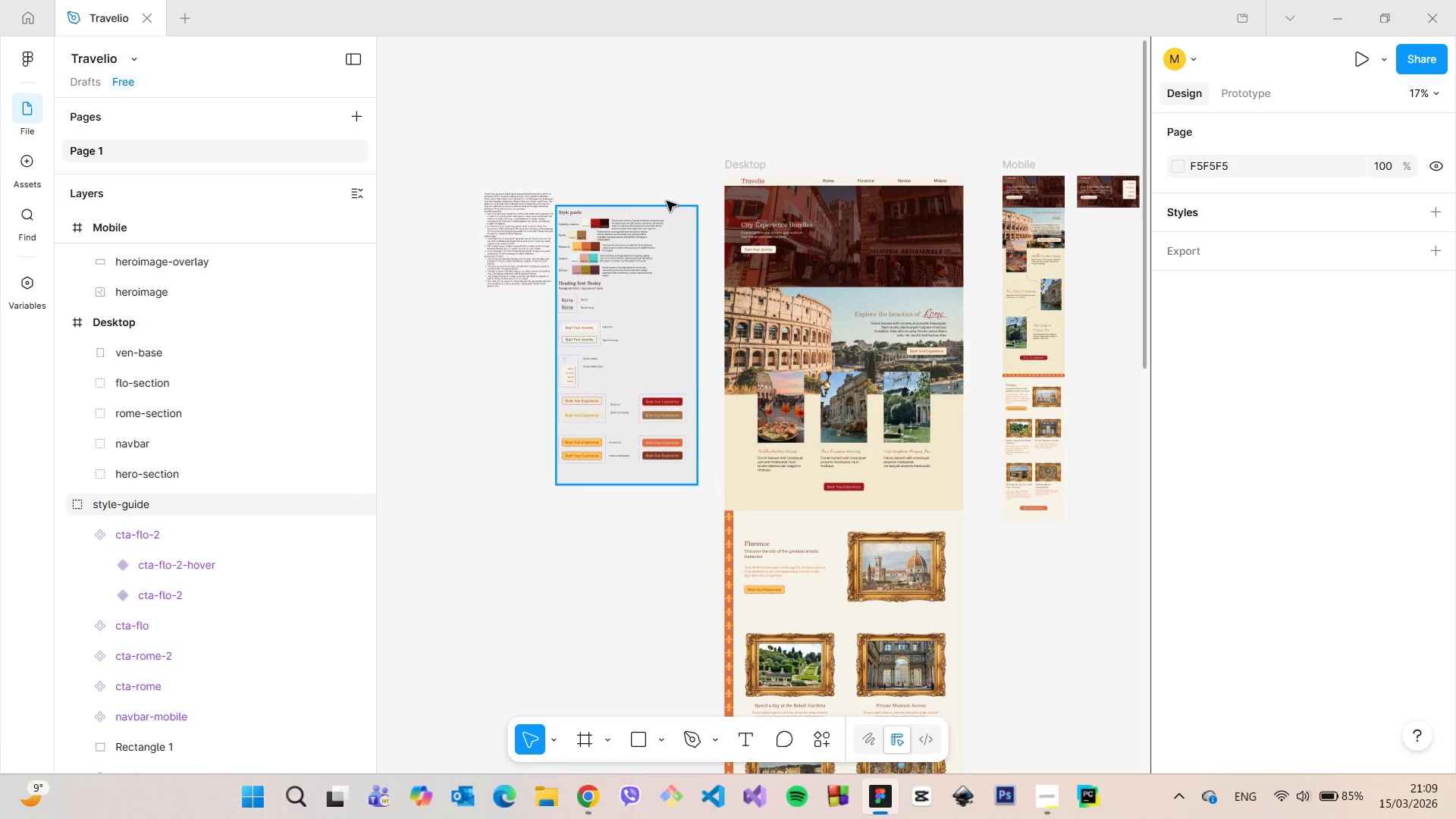 
scroll: coordinate [591, 234], scroll_direction: up, amount: 20.0
 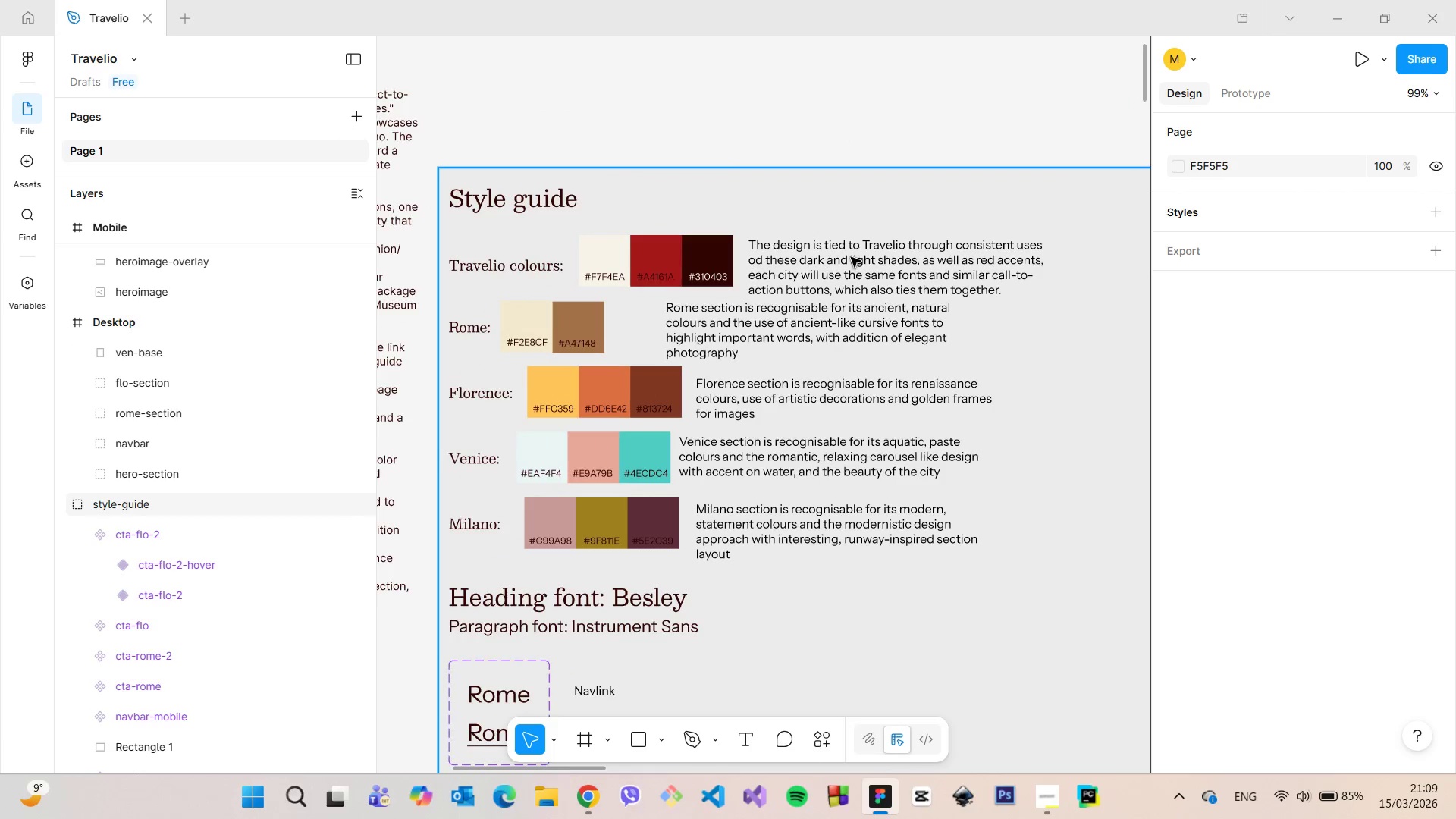 
double_click([851, 257])
 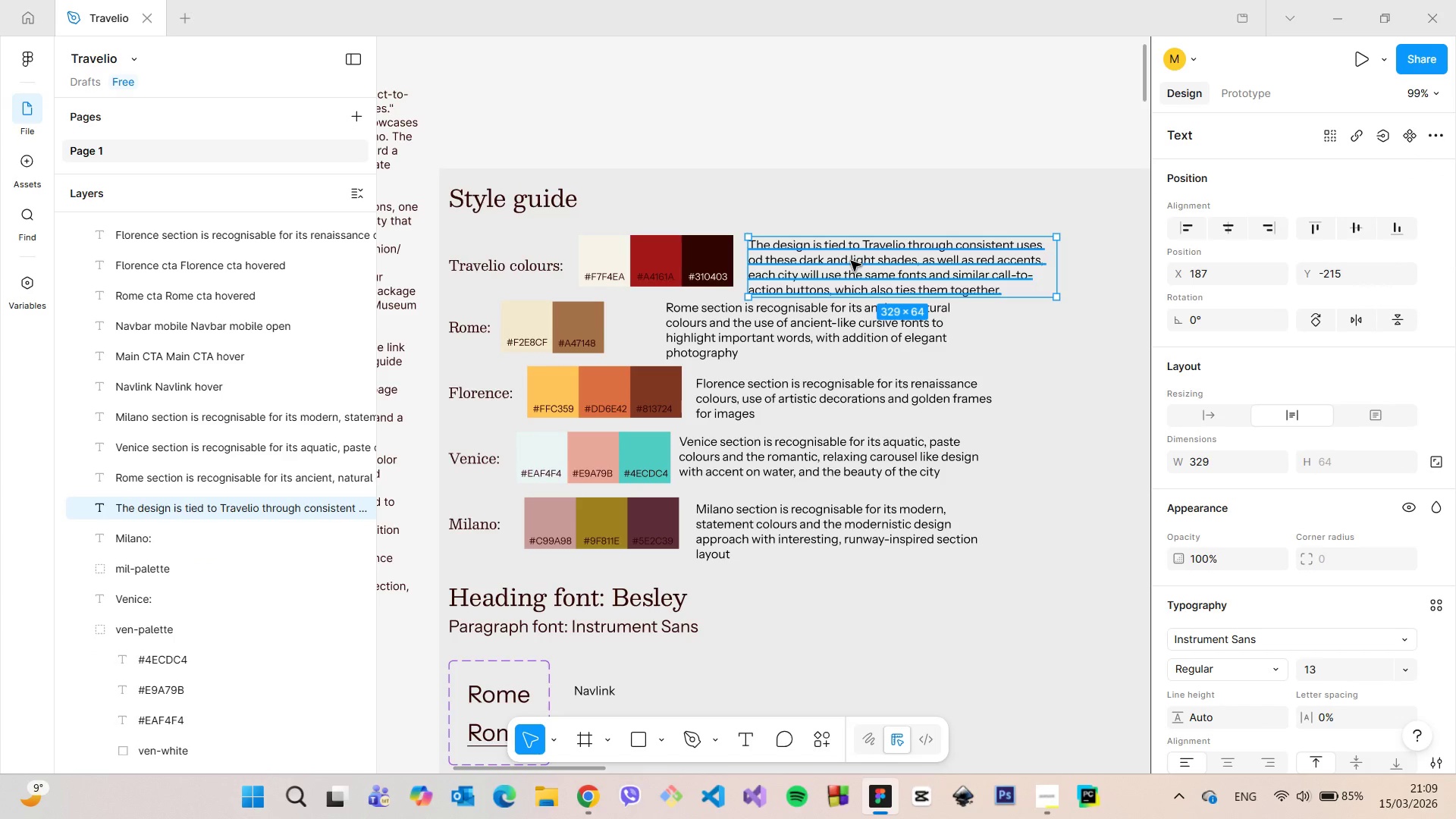 
left_click([801, 315])
 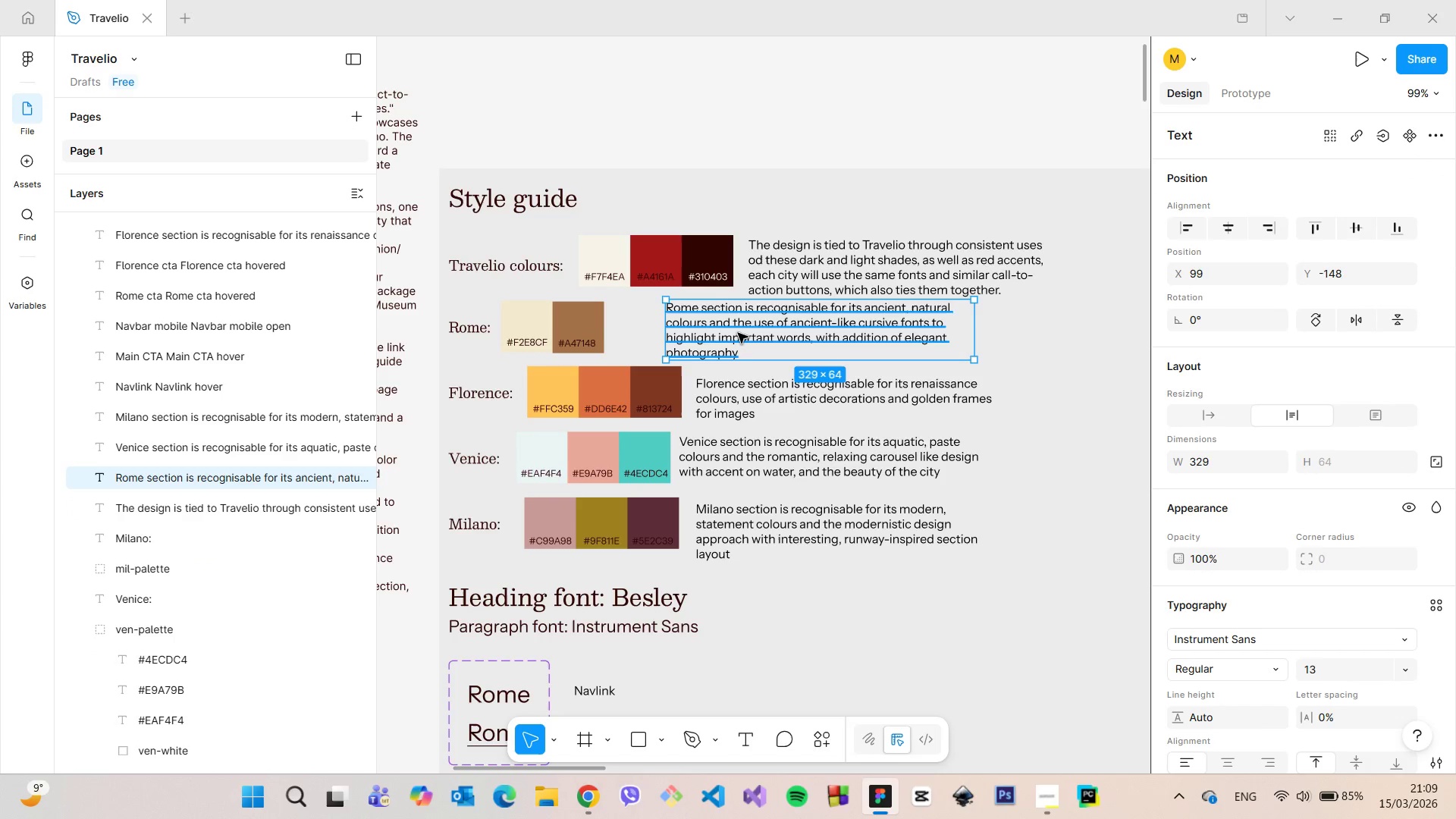 
wait(5.45)
 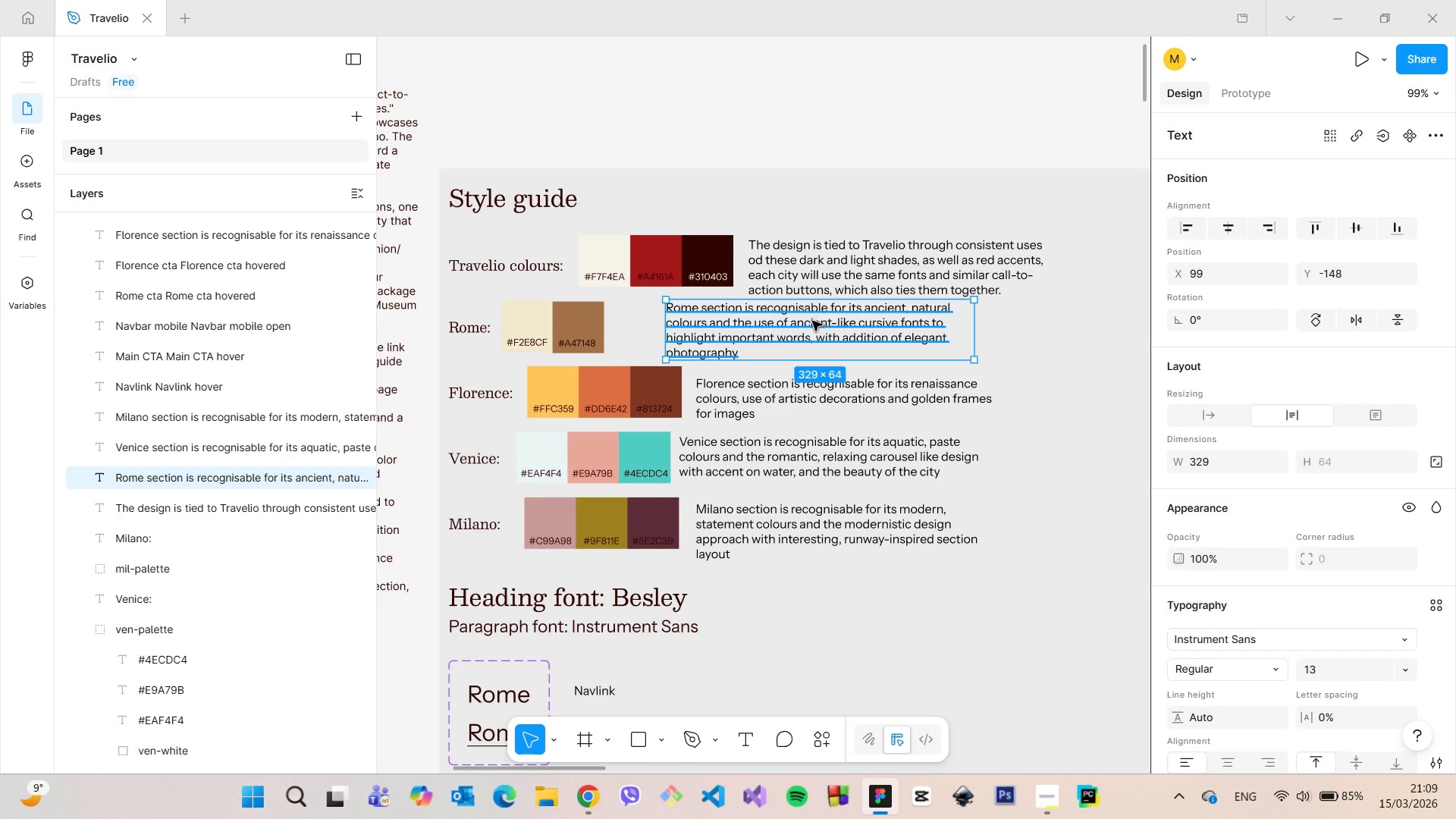 
left_click([739, 393])
 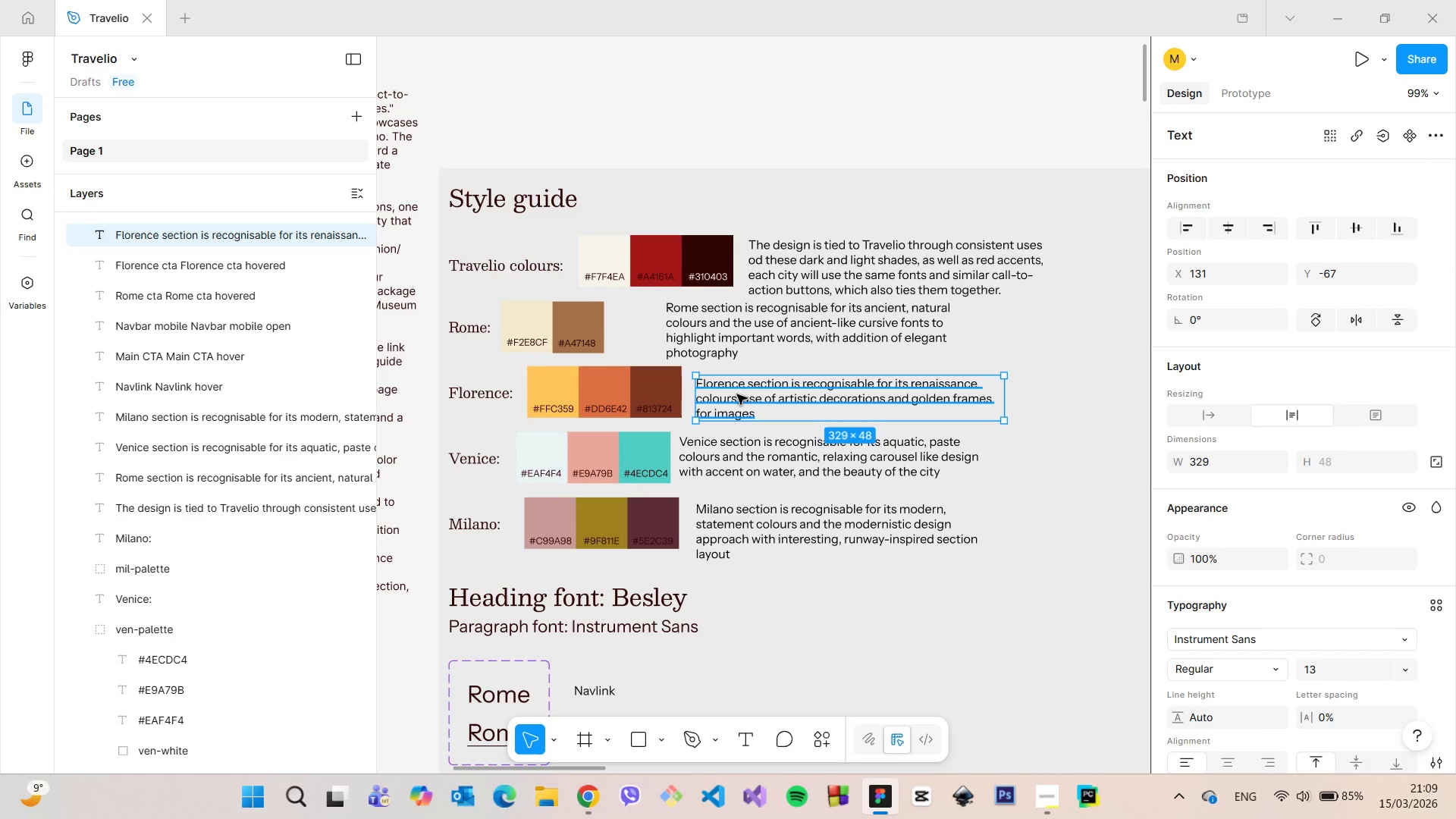 
left_click_drag(start_coordinate=[737, 394], to_coordinate=[738, 388])
 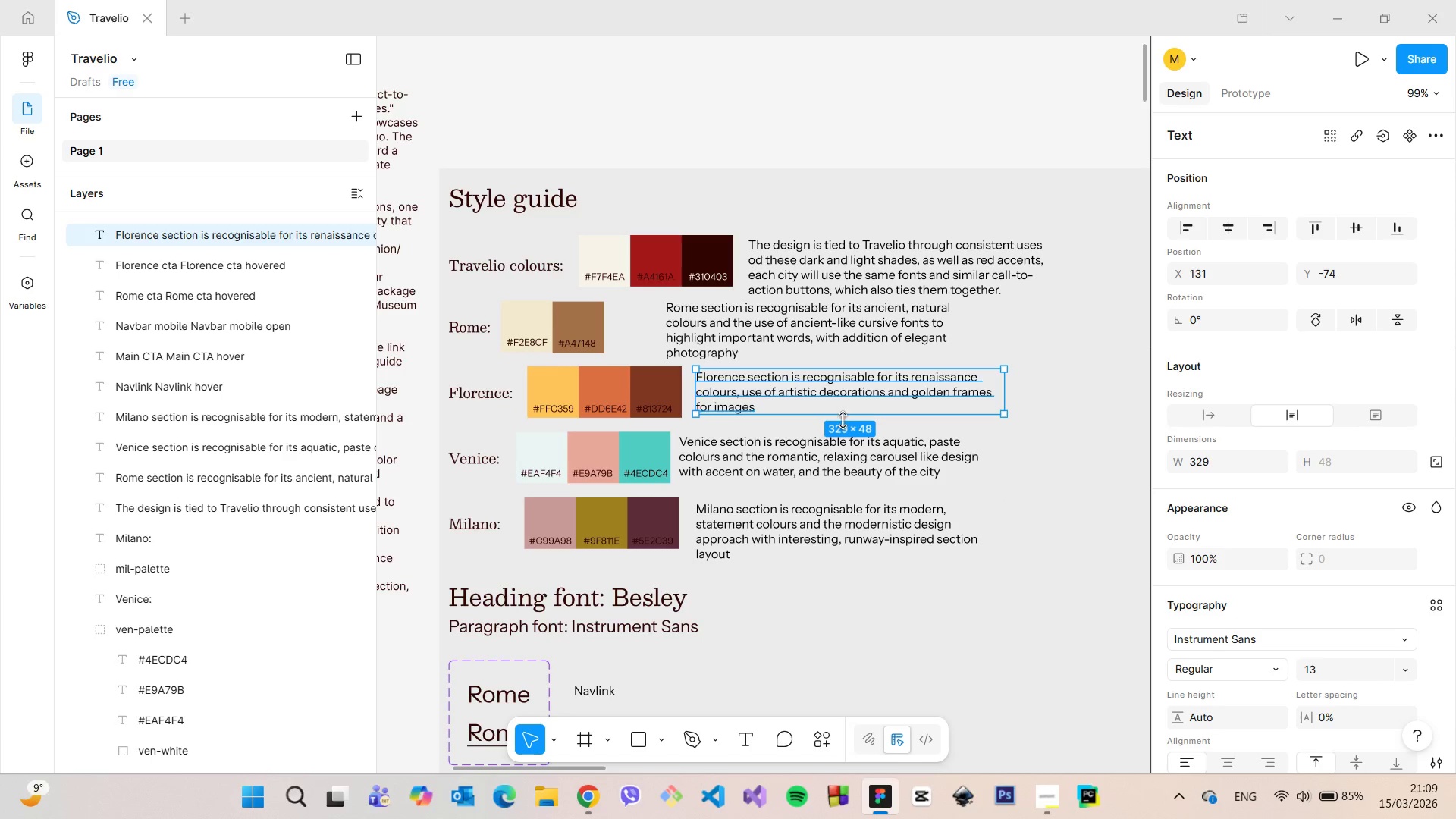 
left_click([784, 451])
 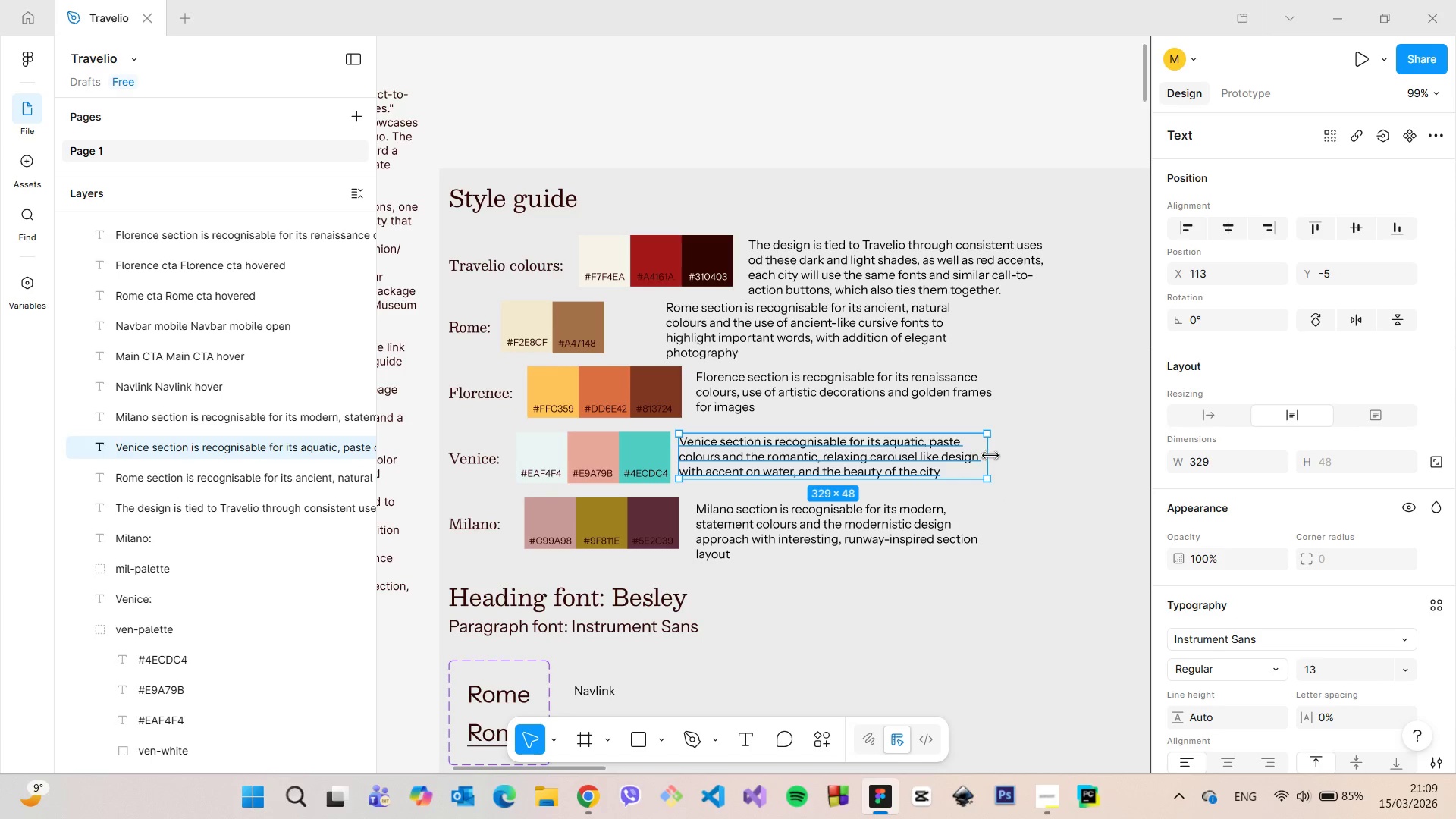 
double_click([957, 447])
 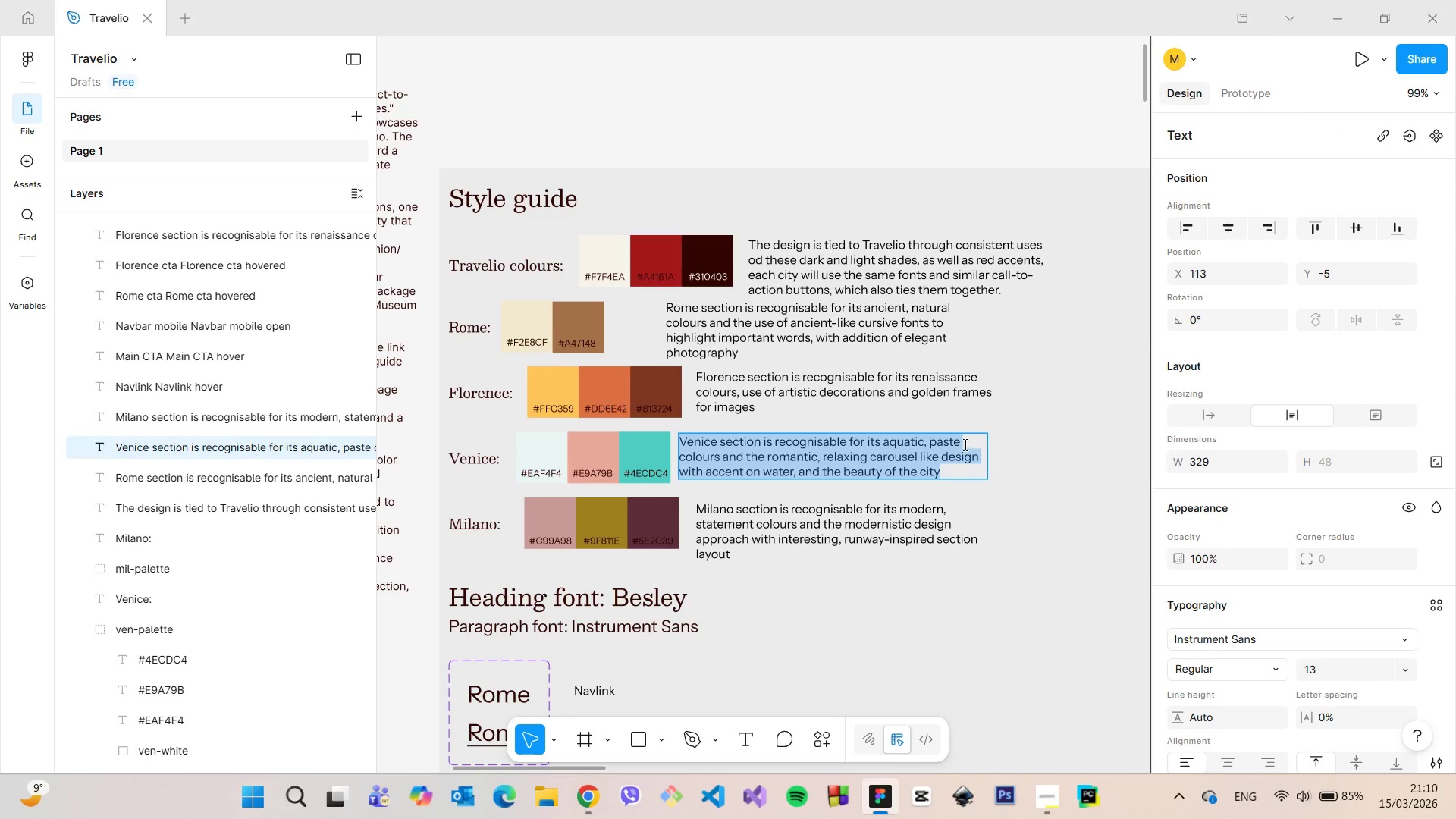 
left_click([964, 444])
 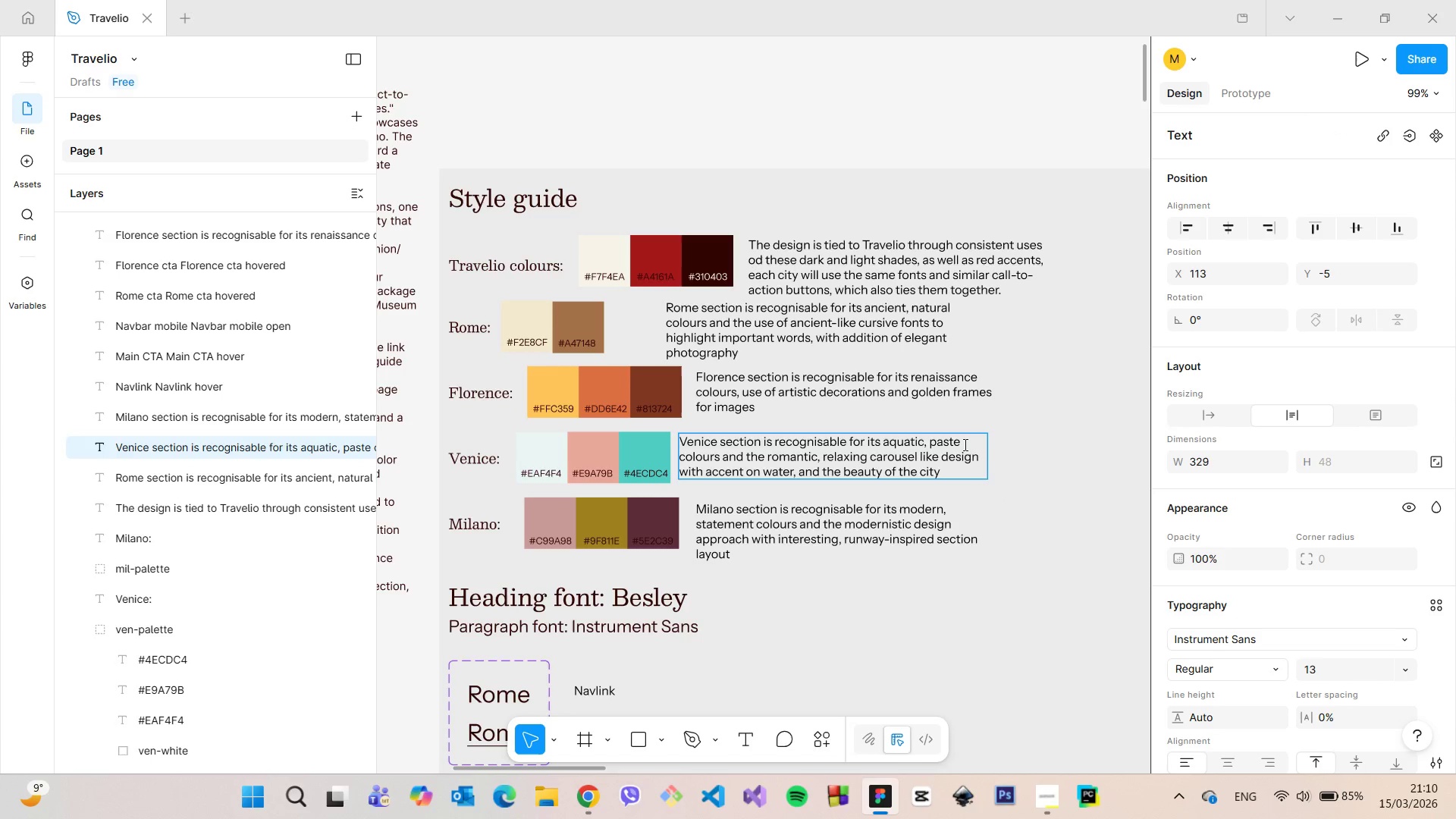 
left_click([964, 444])
 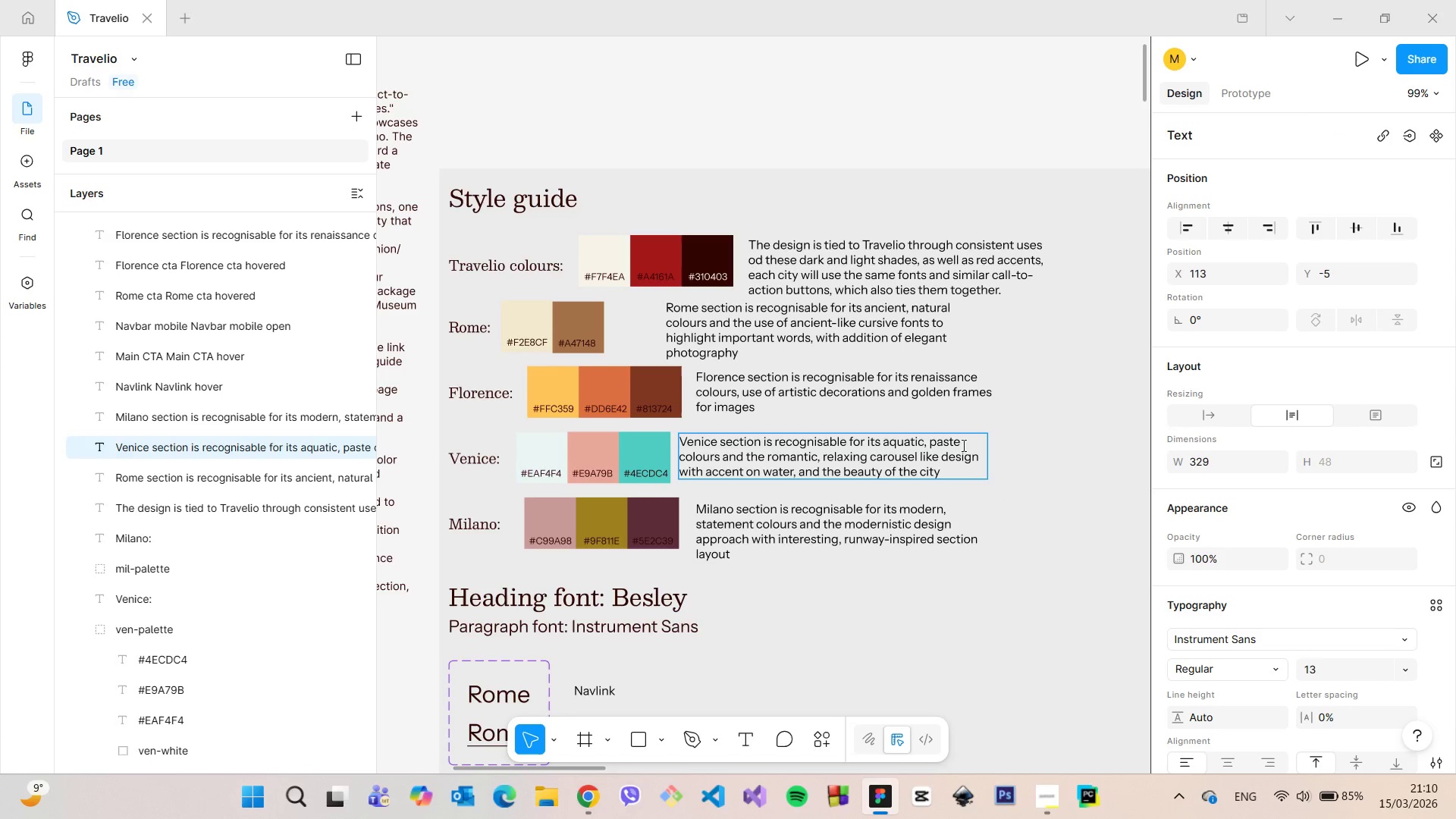 
left_click([965, 444])
 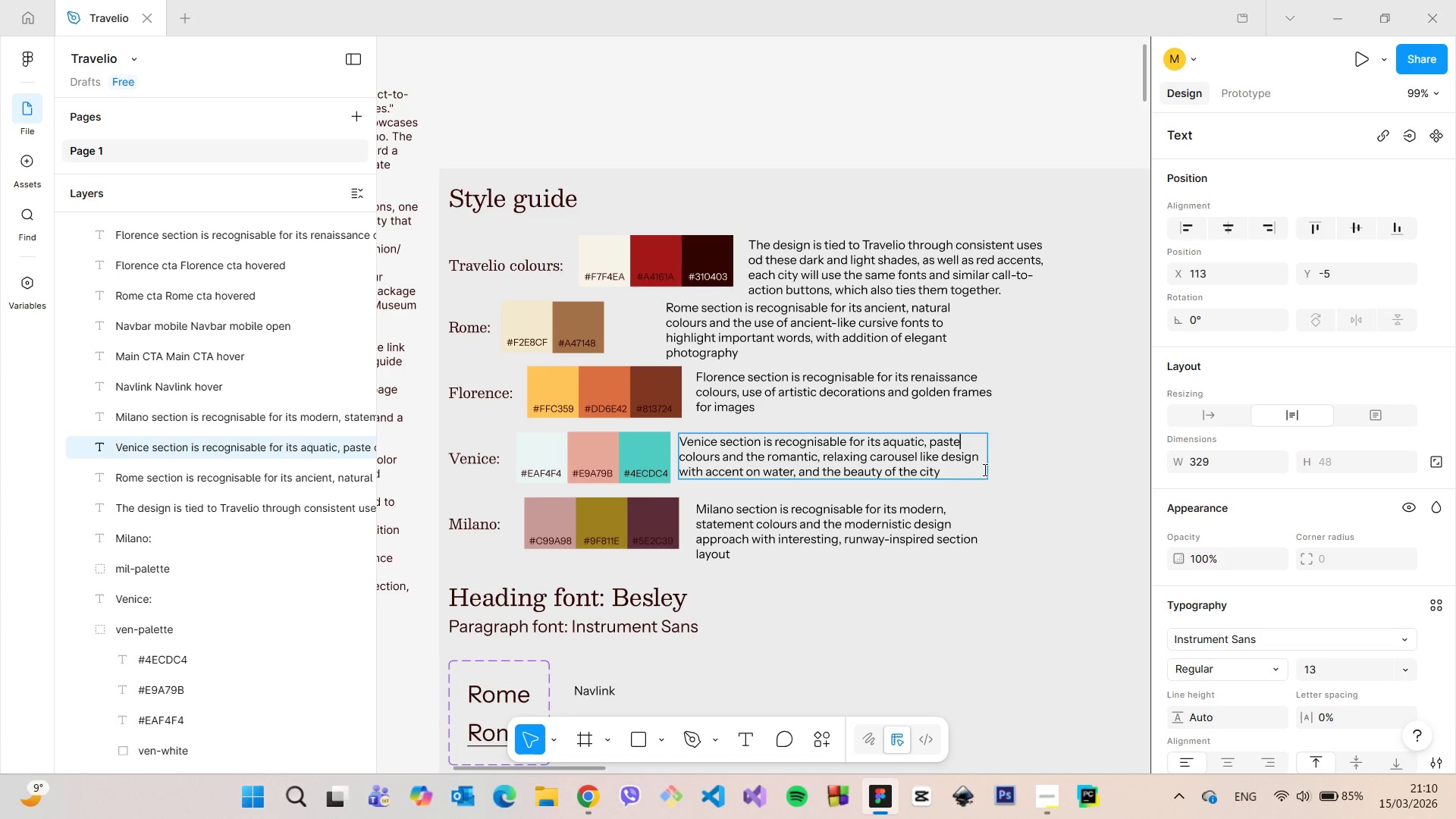 
key(L)
 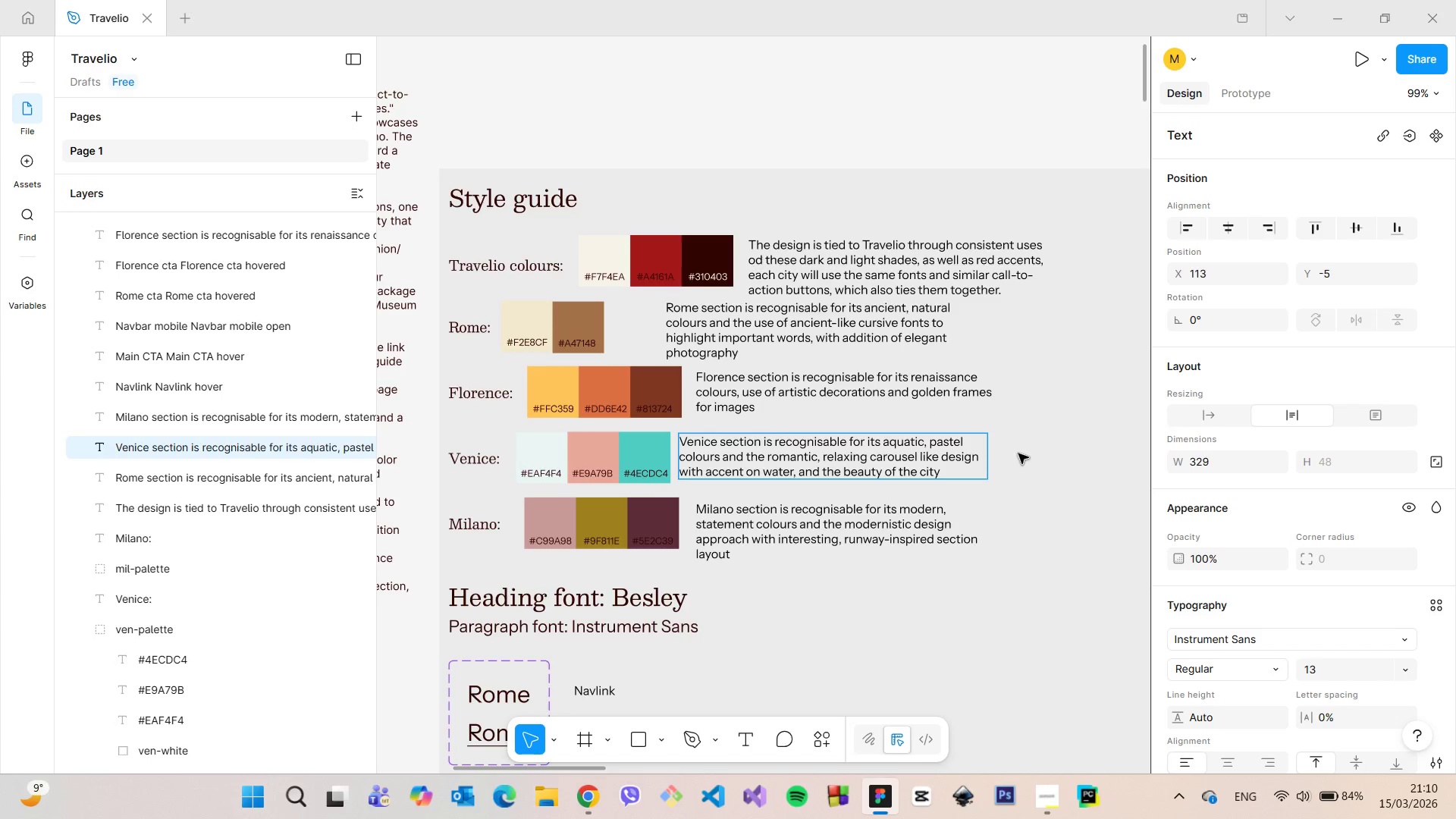 
left_click([1018, 453])
 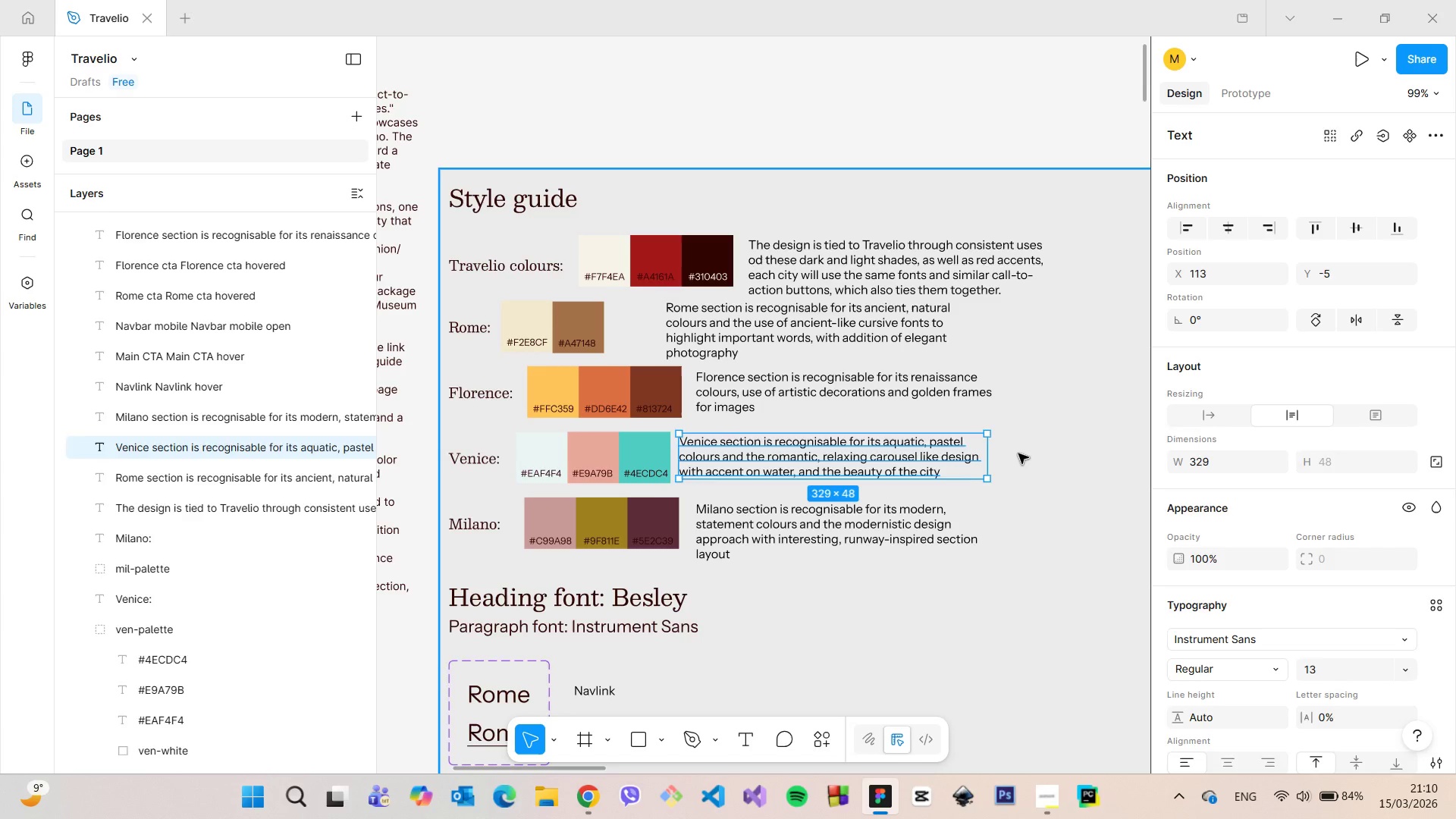 
left_click([1018, 453])
 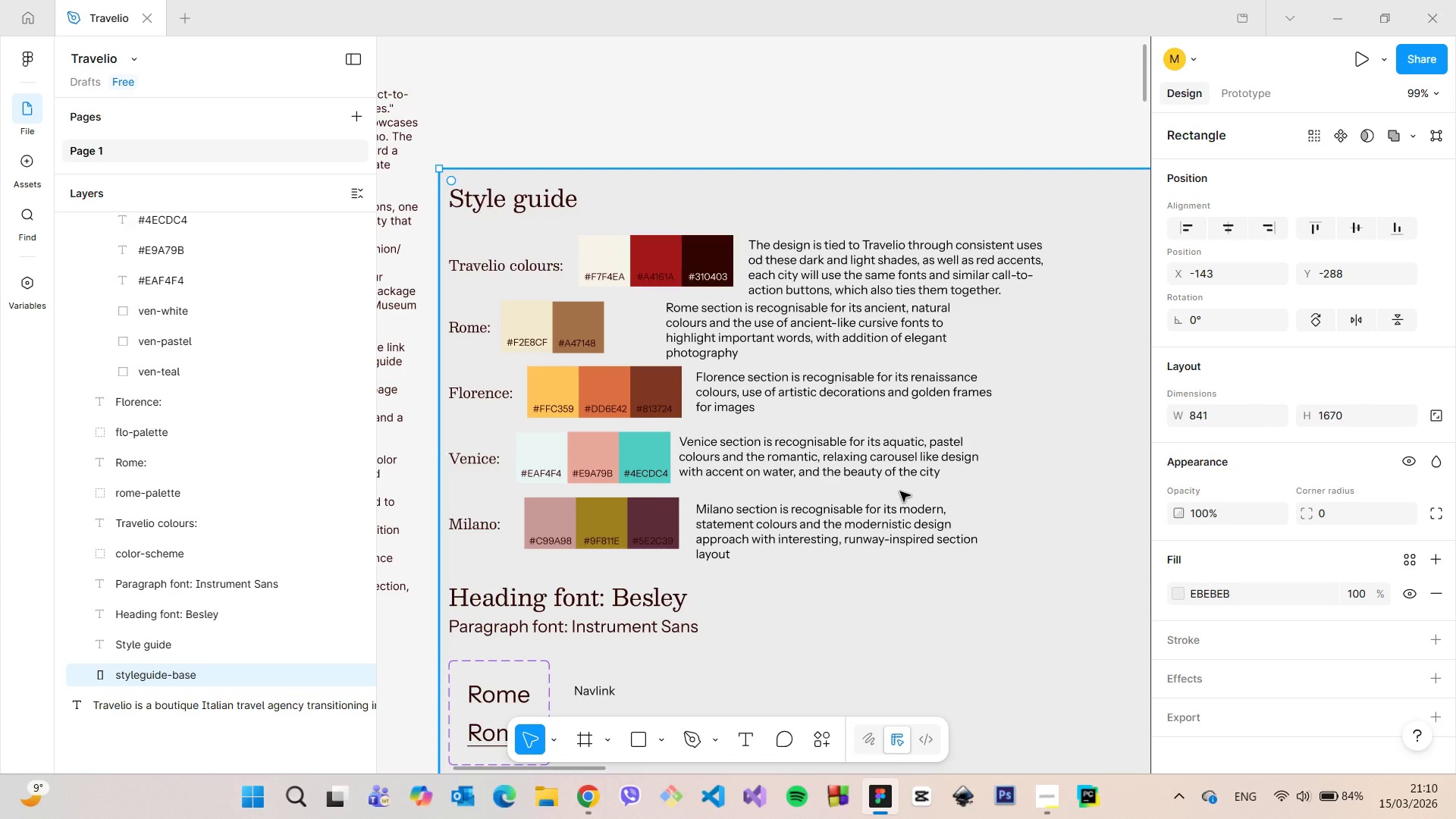 
wait(6.36)
 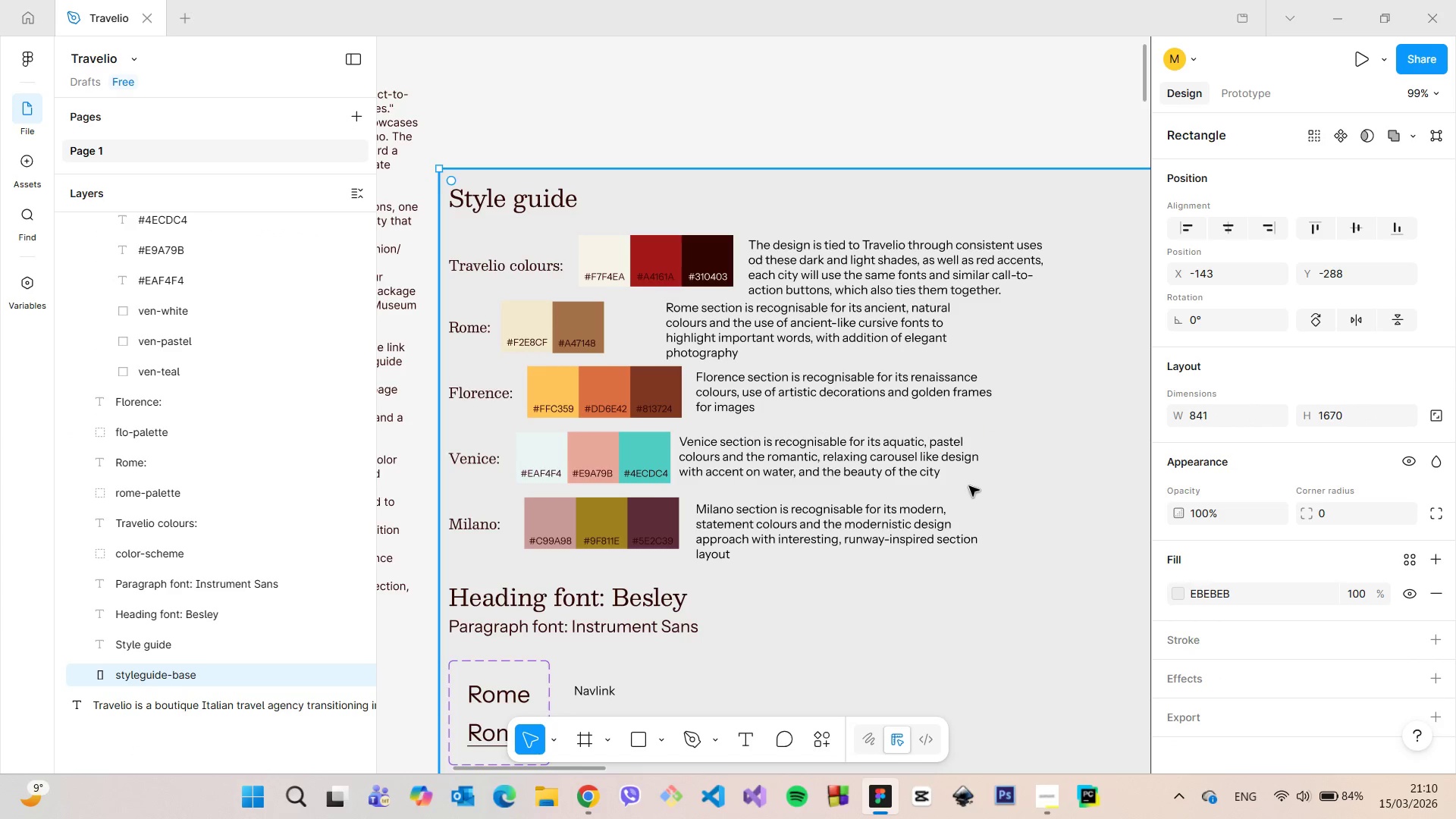 
scroll: coordinate [930, 509], scroll_direction: down, amount: 39.0
 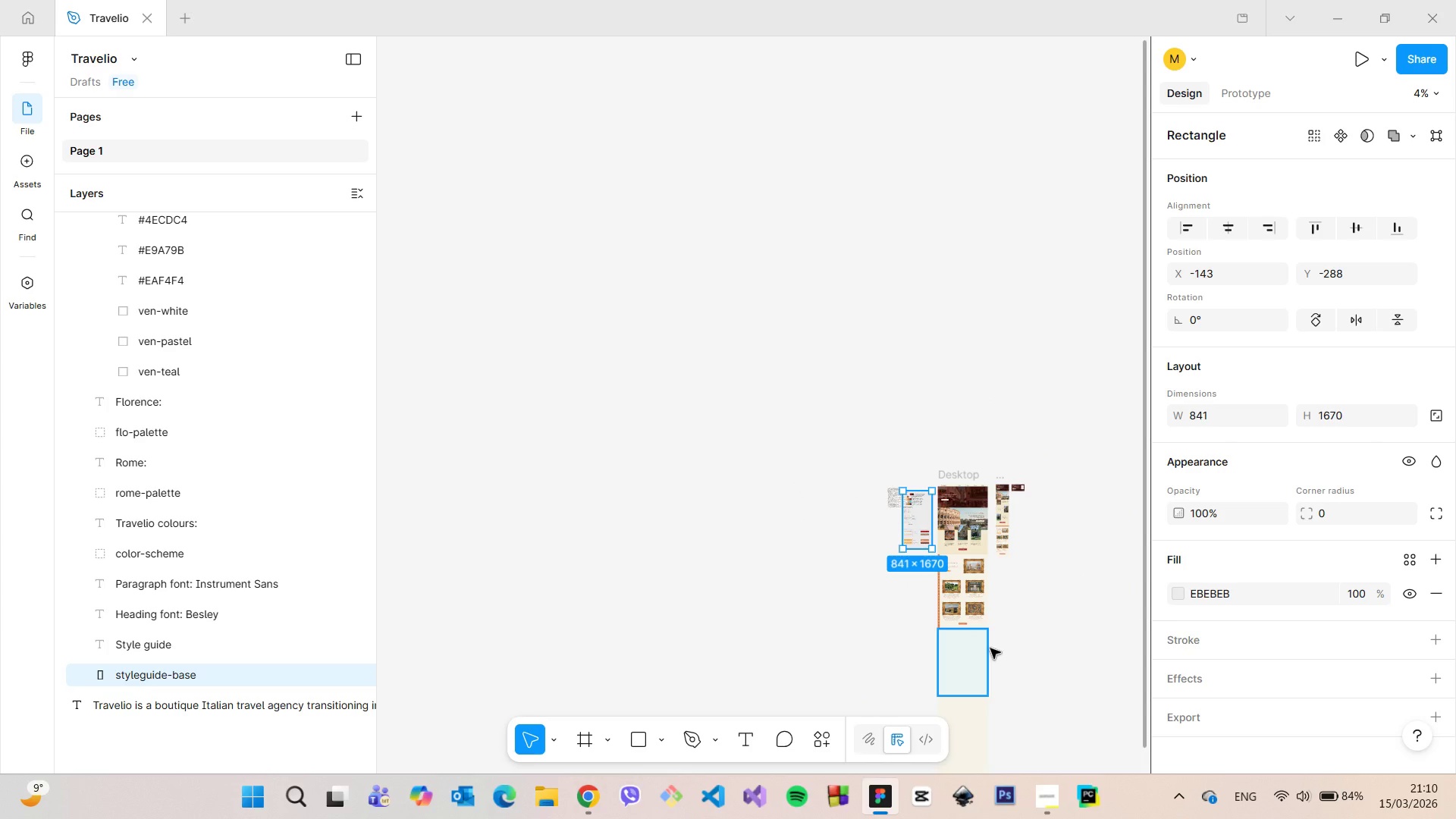 
scroll: coordinate [990, 648], scroll_direction: up, amount: 2.0
 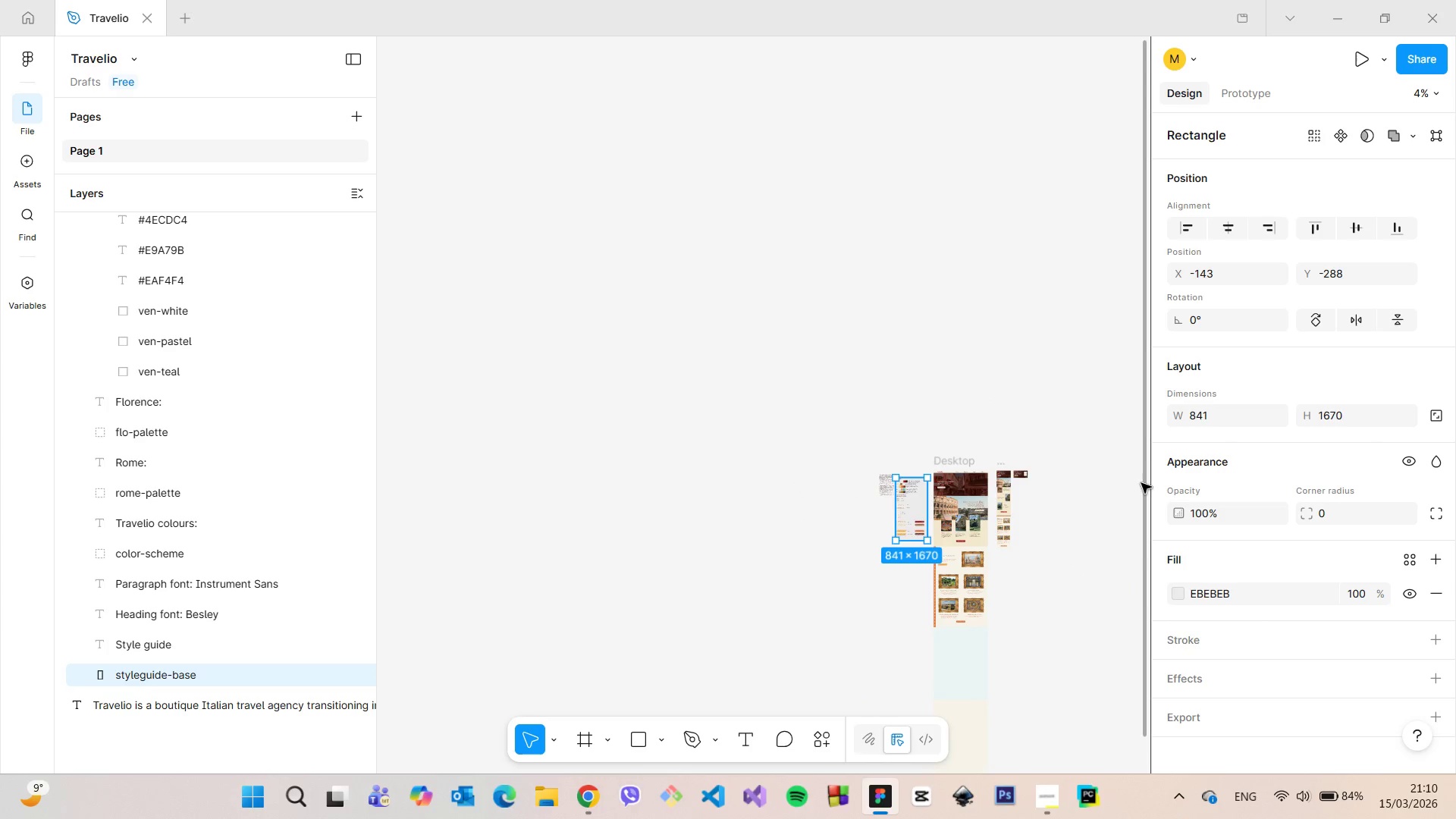 
left_click_drag(start_coordinate=[1144, 488], to_coordinate=[1145, 532])
 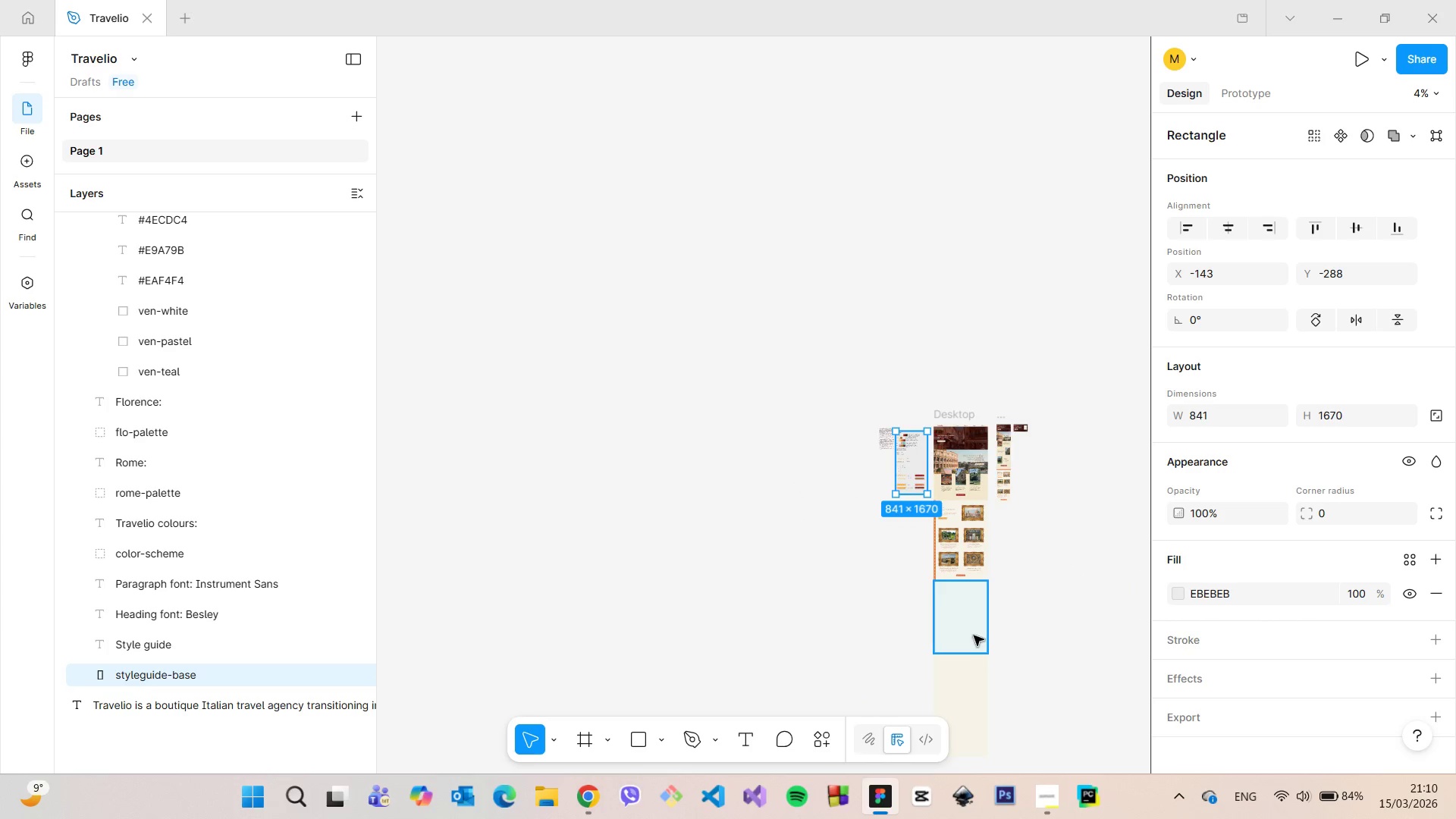 
scroll: coordinate [1106, 334], scroll_direction: up, amount: 22.0
 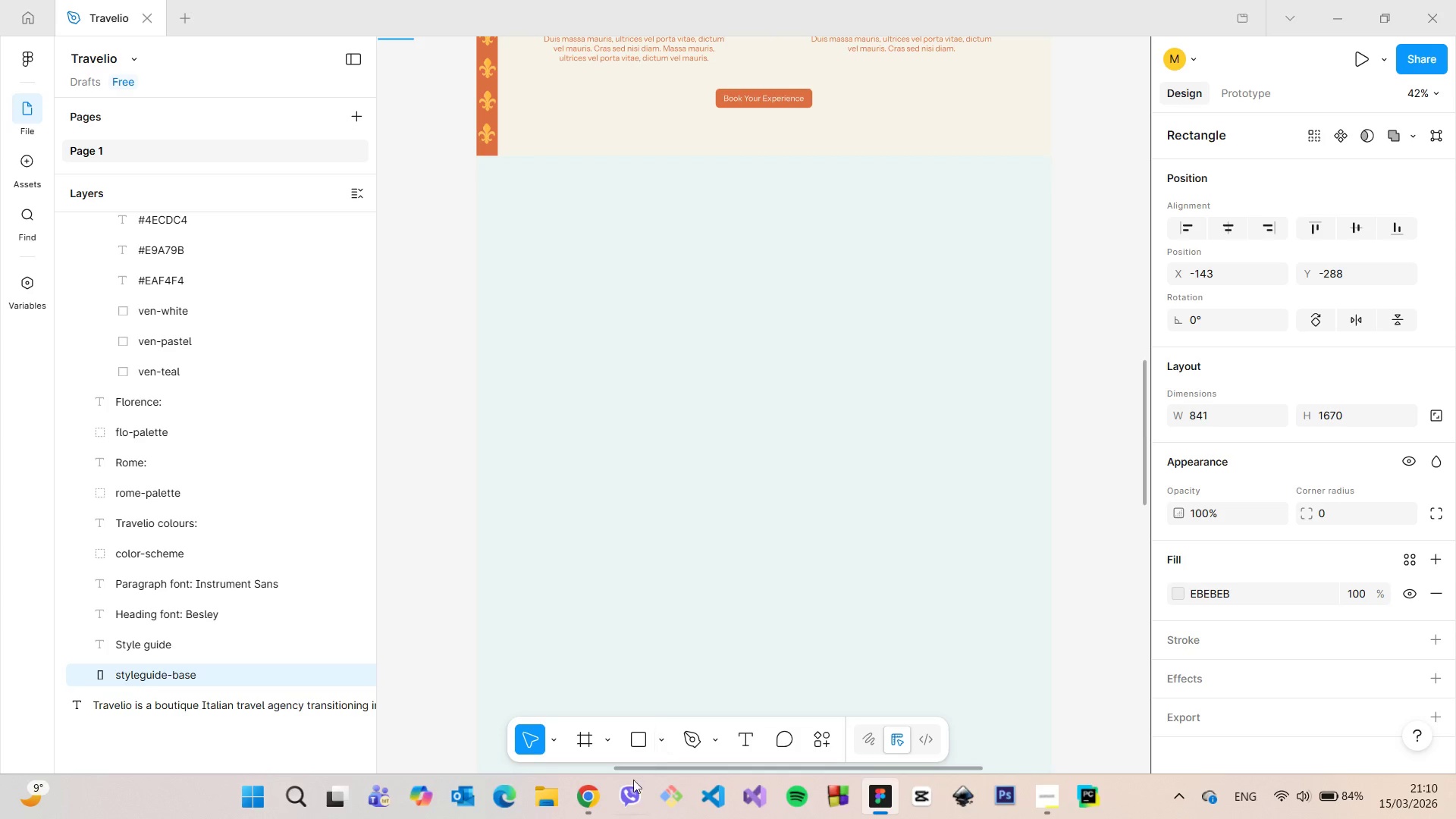 
left_click([549, 789])
 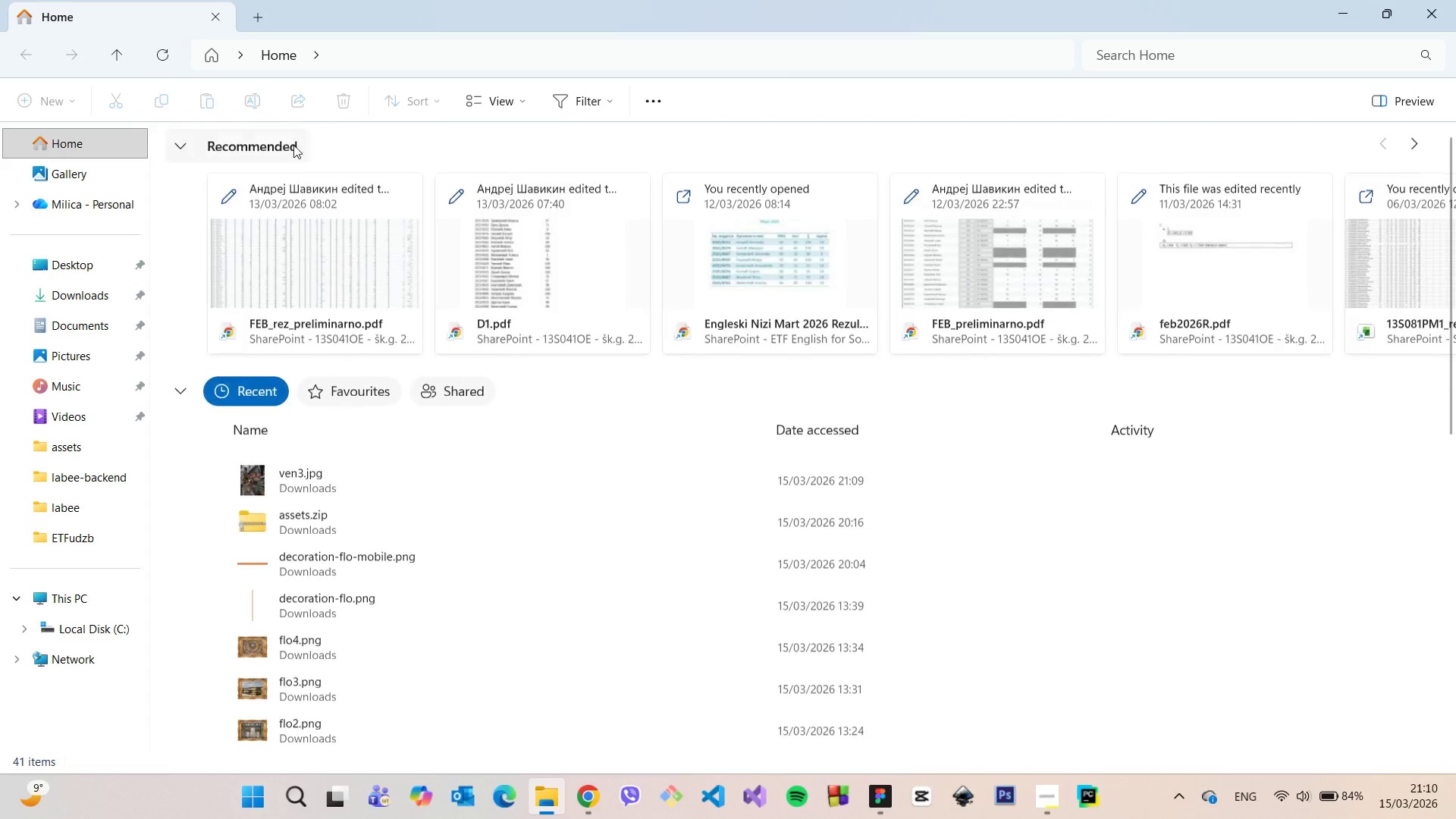 
wait(5.28)
 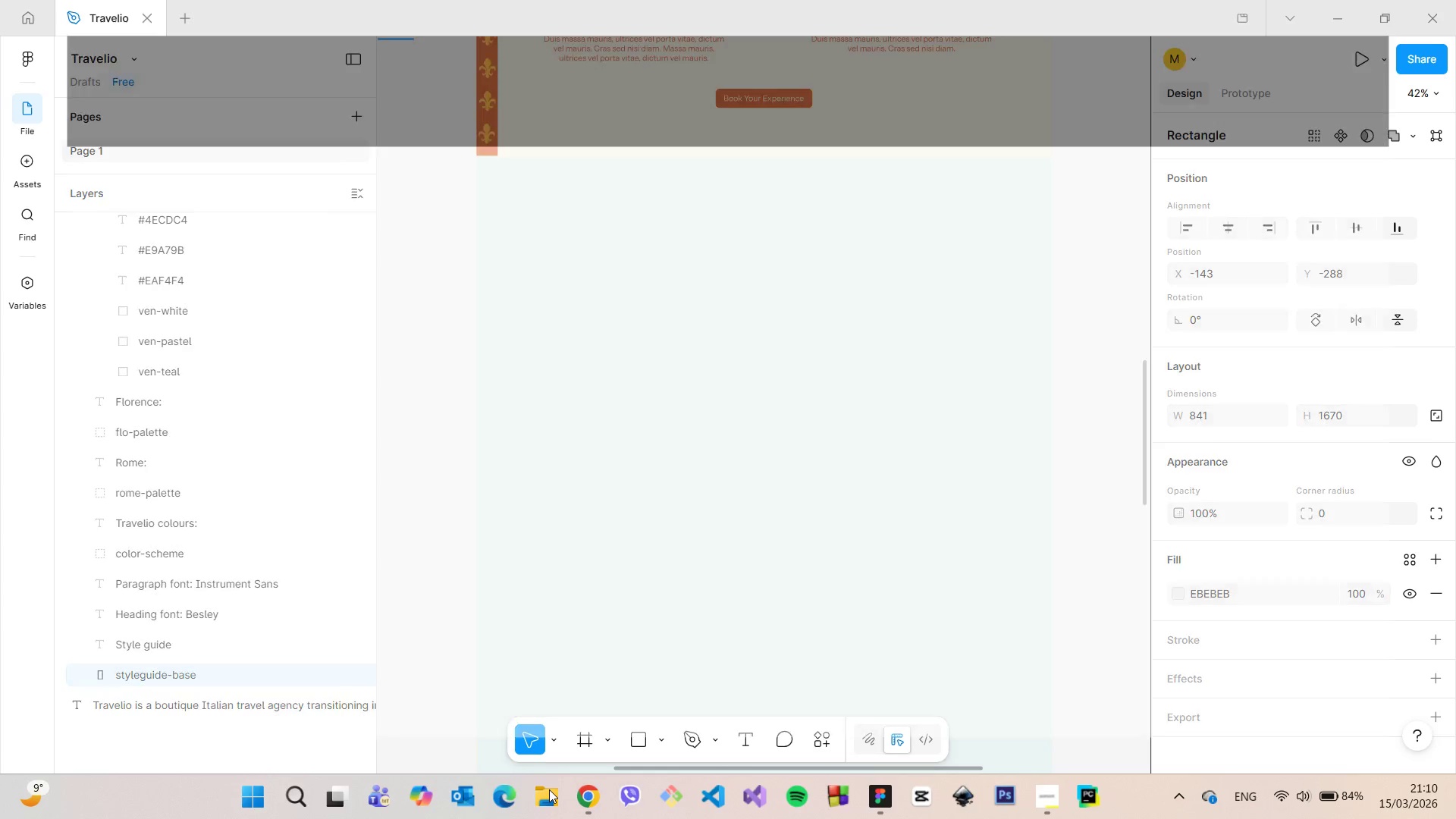 
left_click([100, 295])
 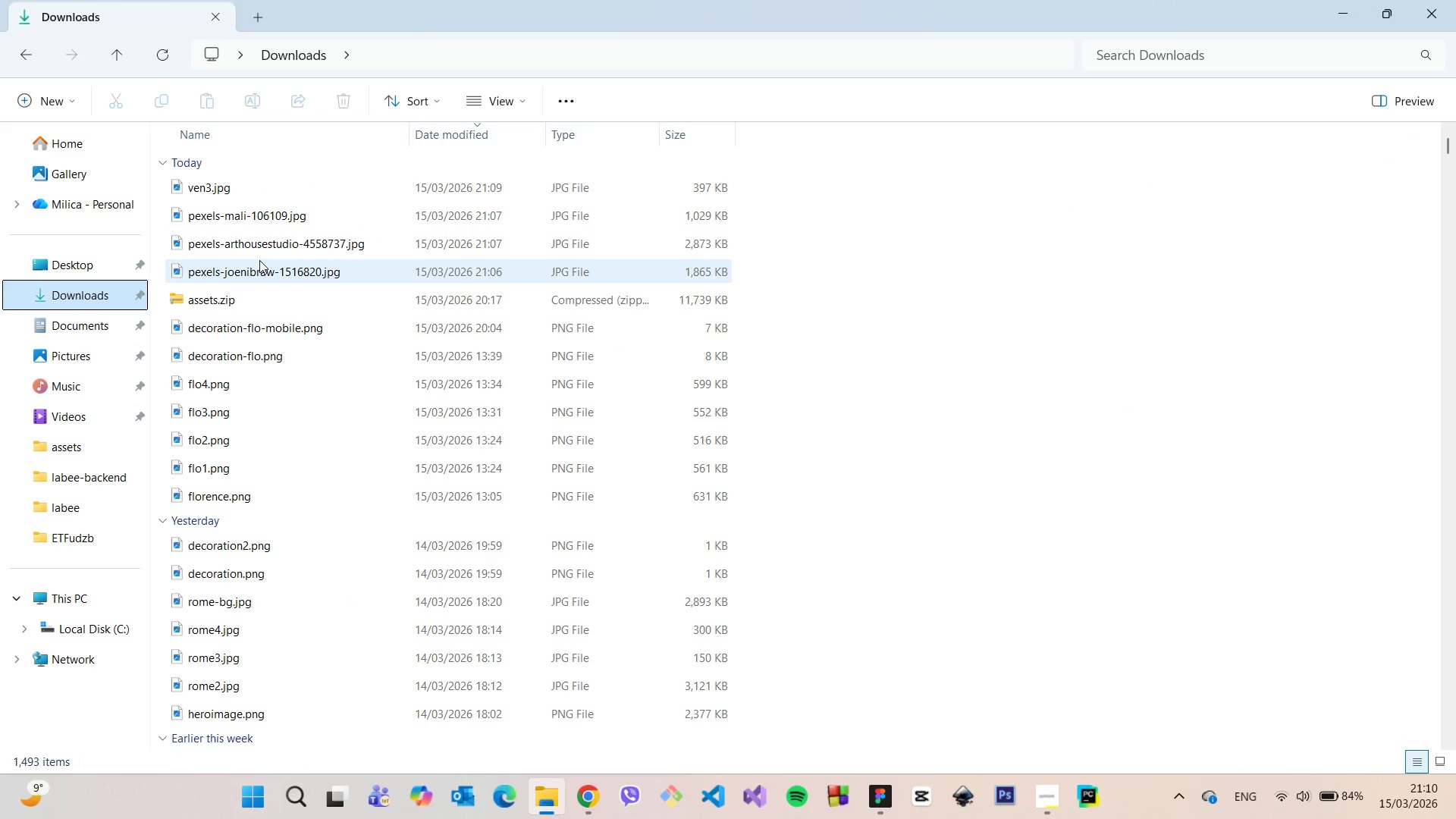 
left_click([259, 268])
 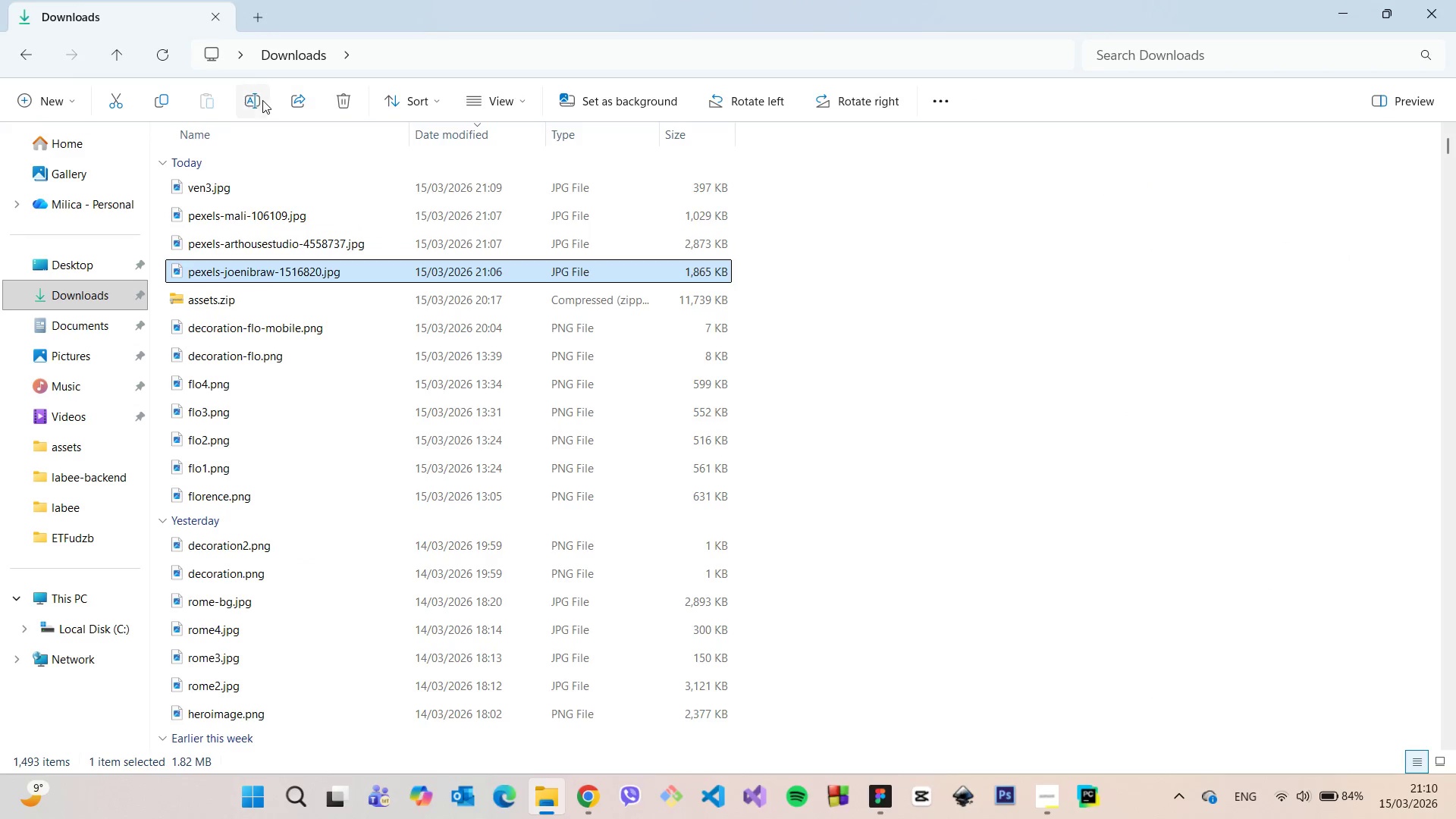 
left_click([262, 99])
 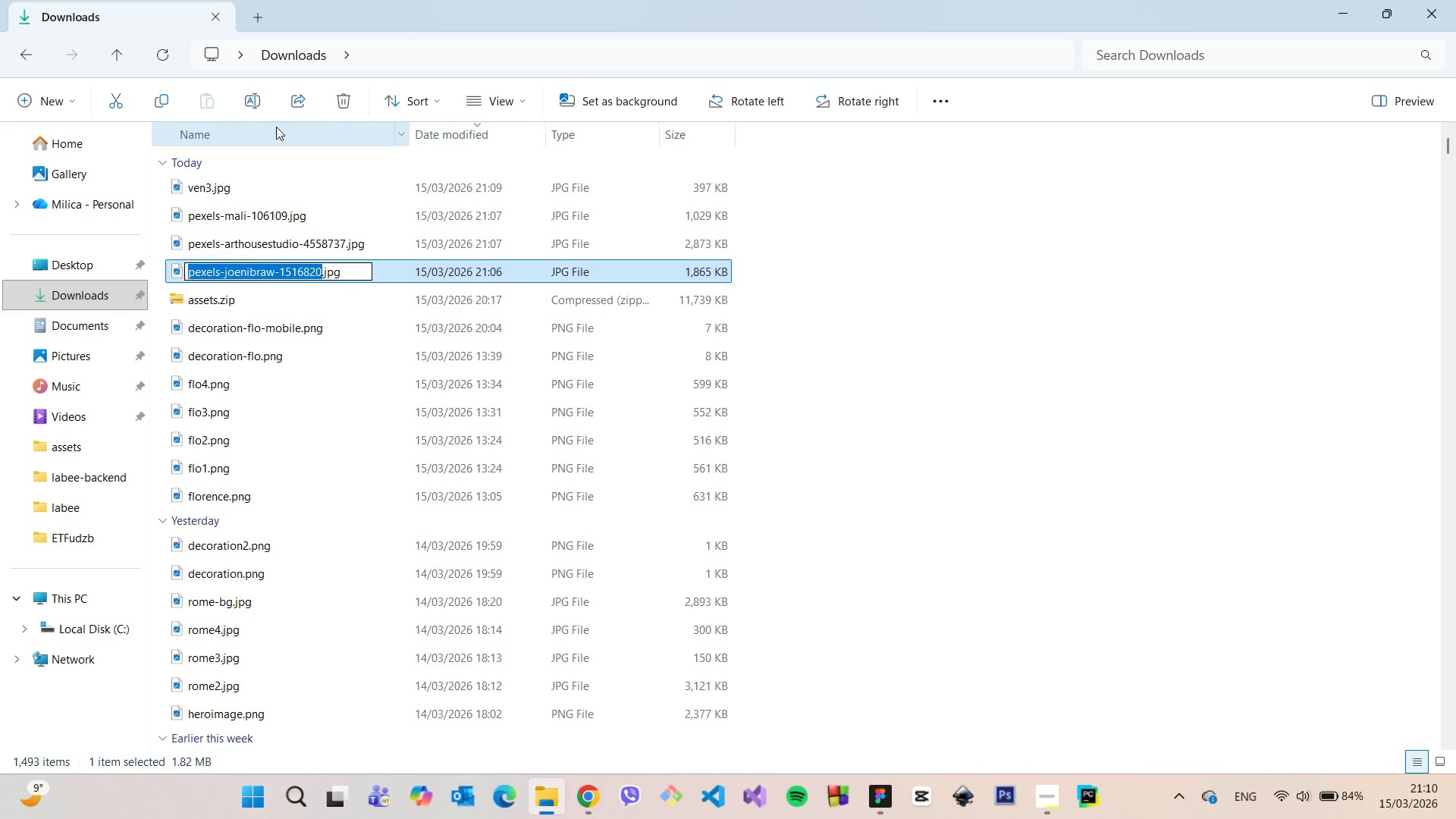 
type(veni)
 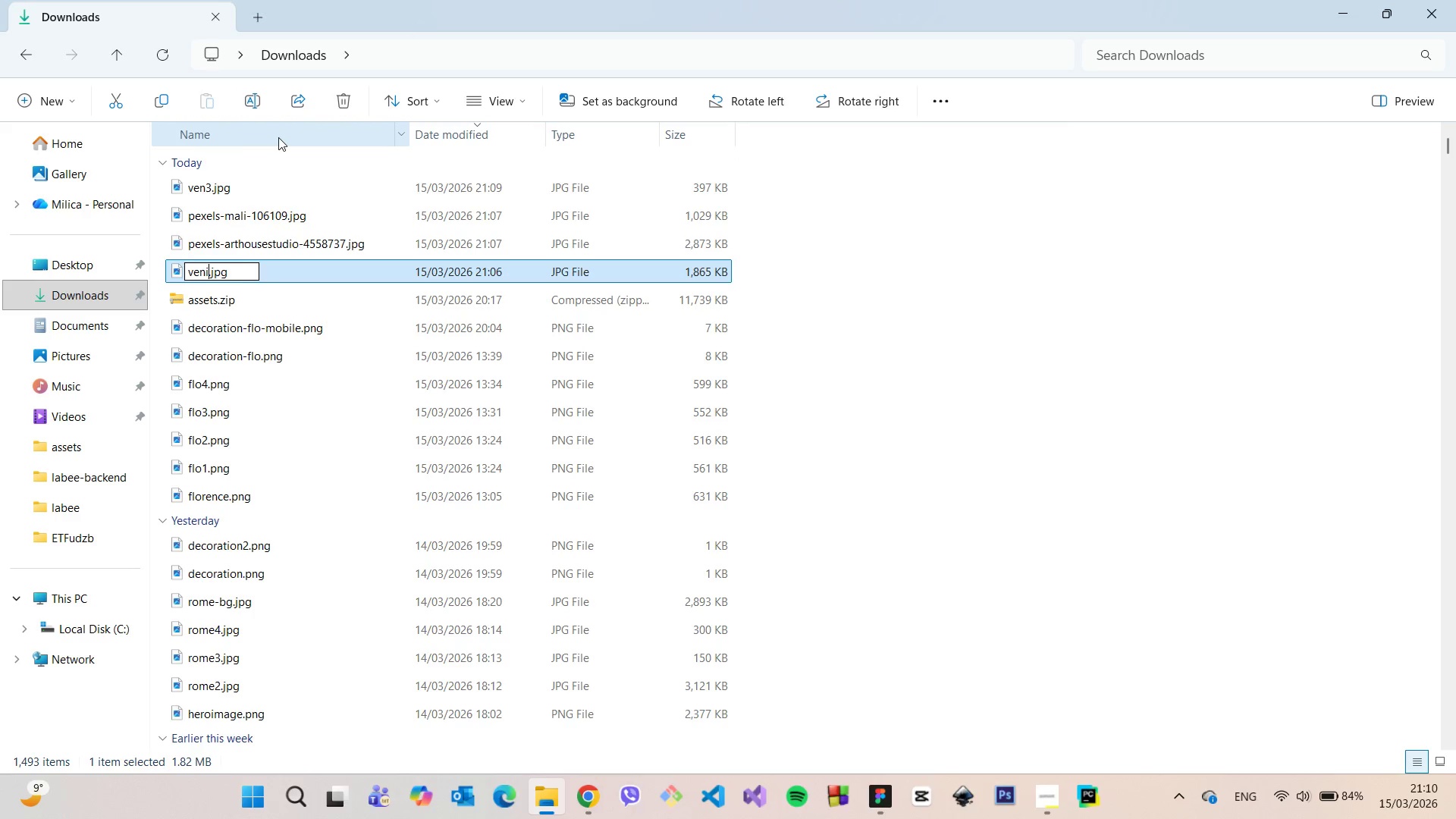 
type(ce)
 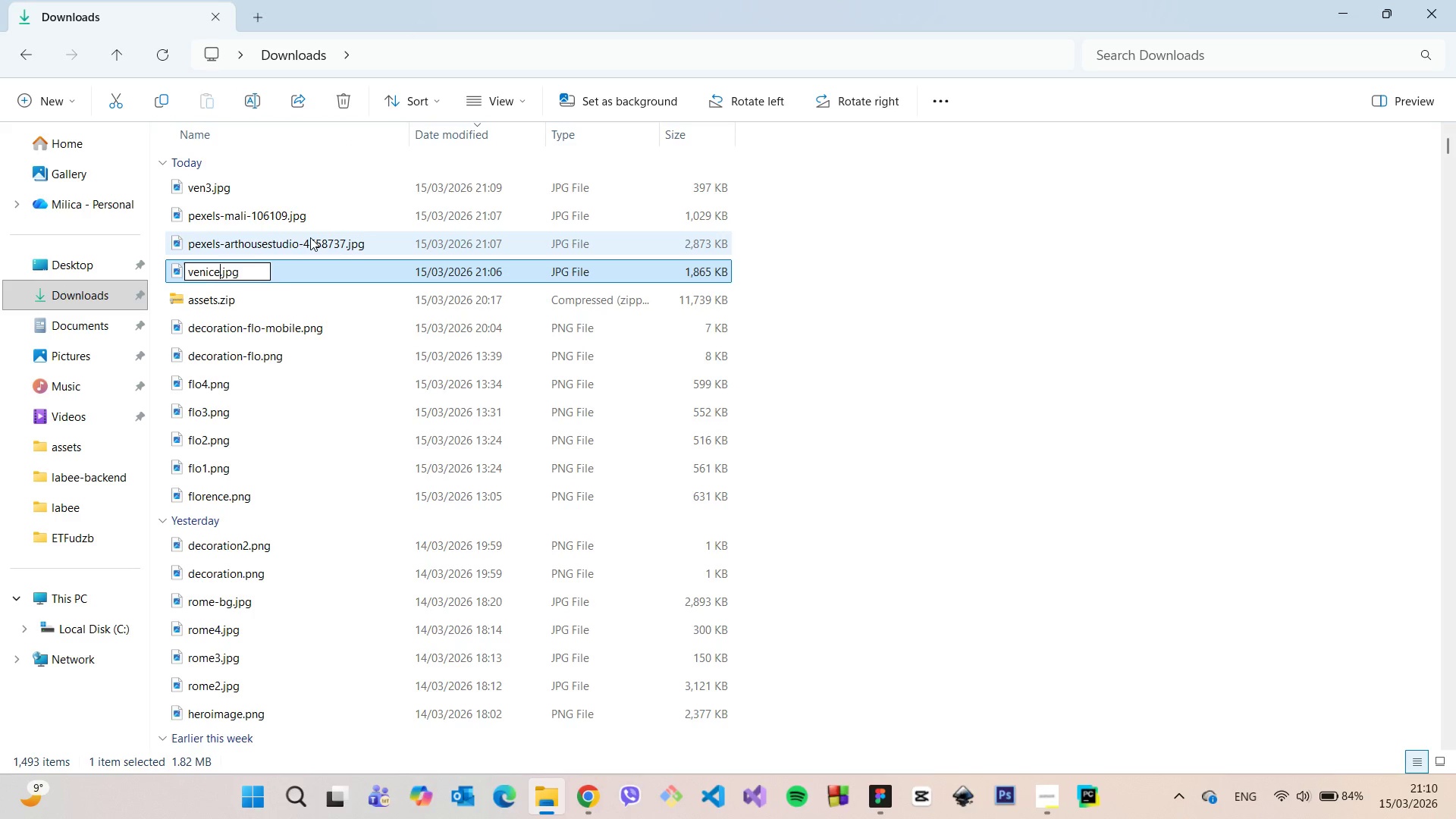 
left_click([310, 237])
 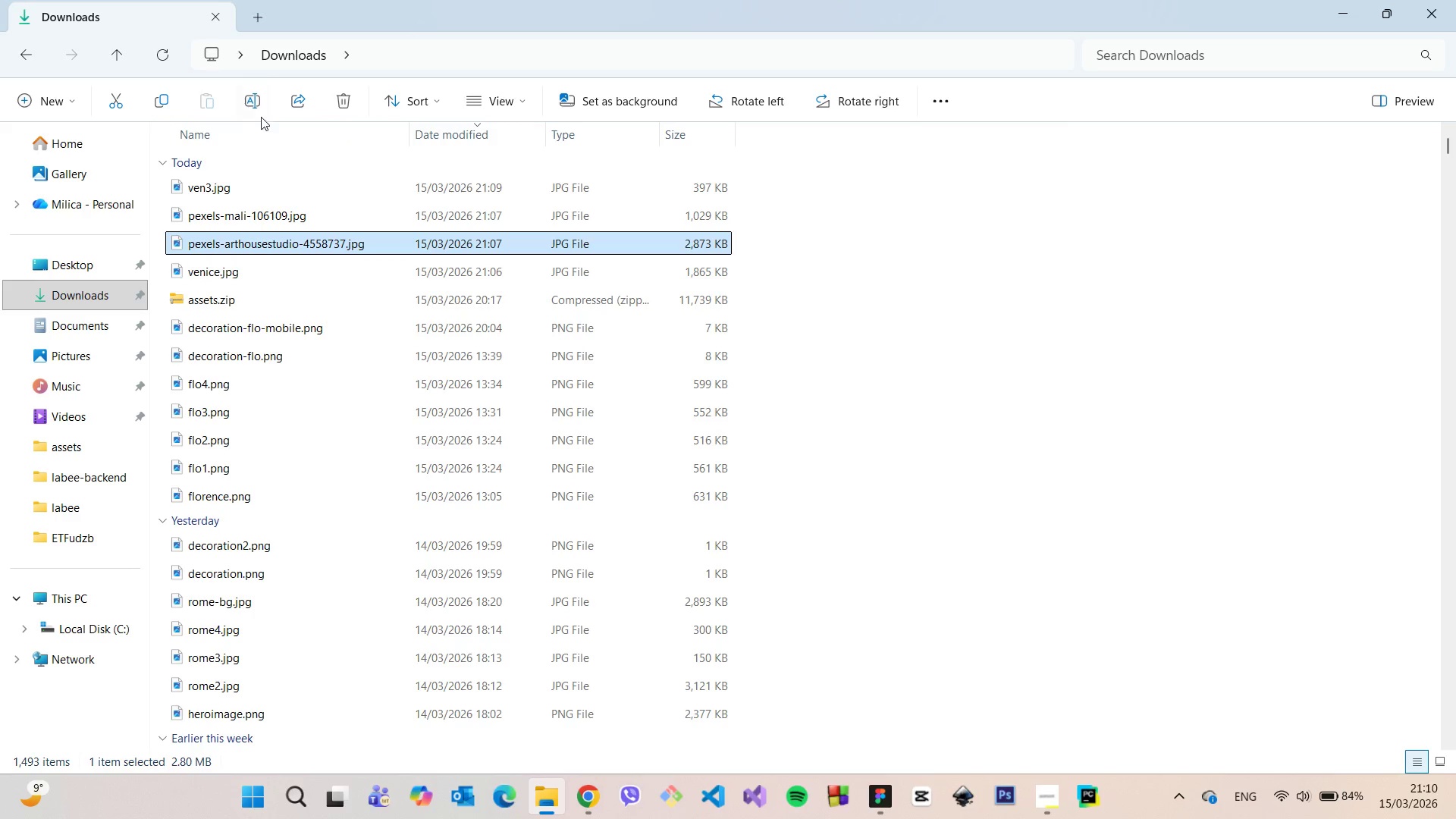 
left_click([257, 104])
 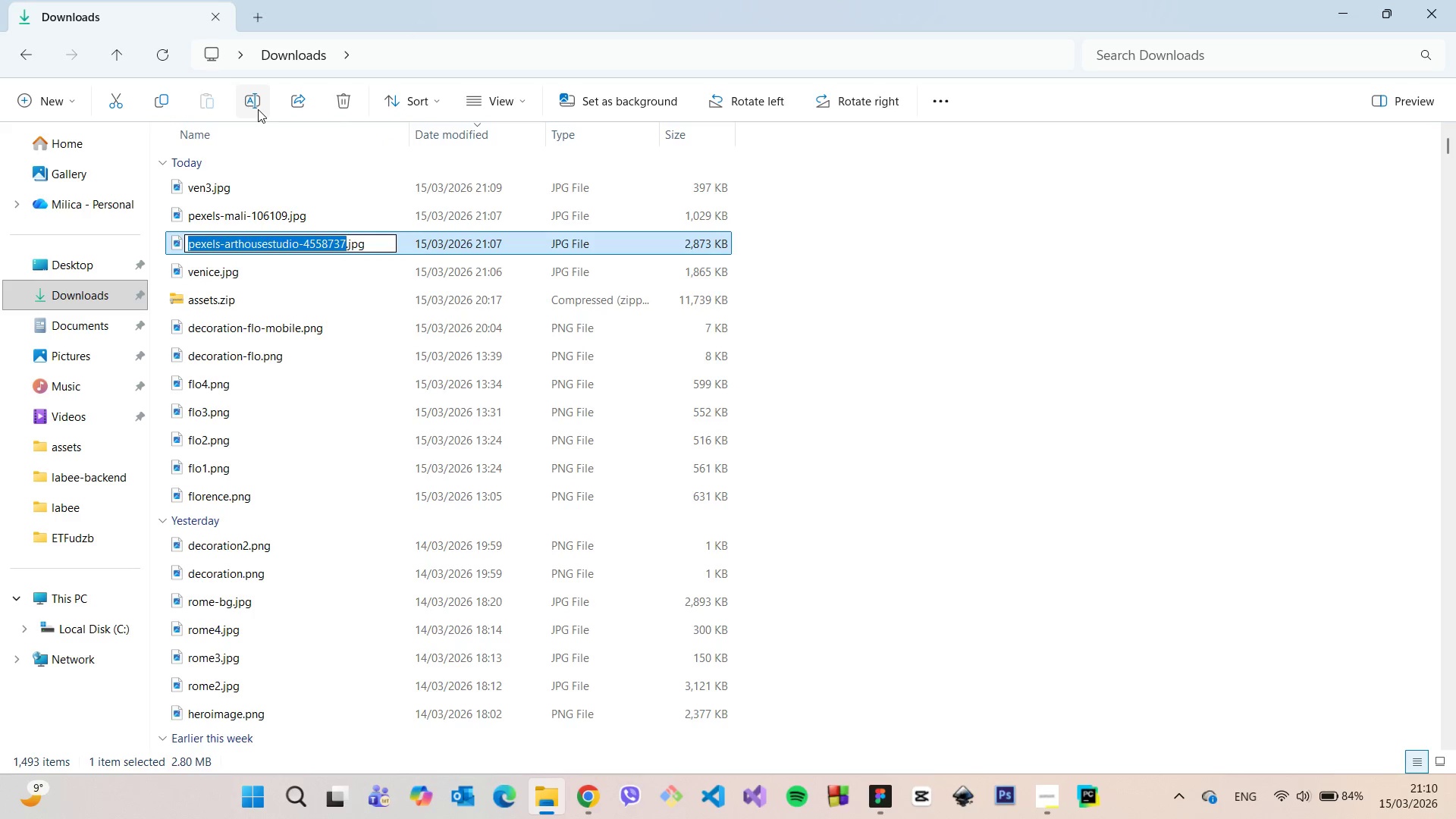 
type(ven1)
 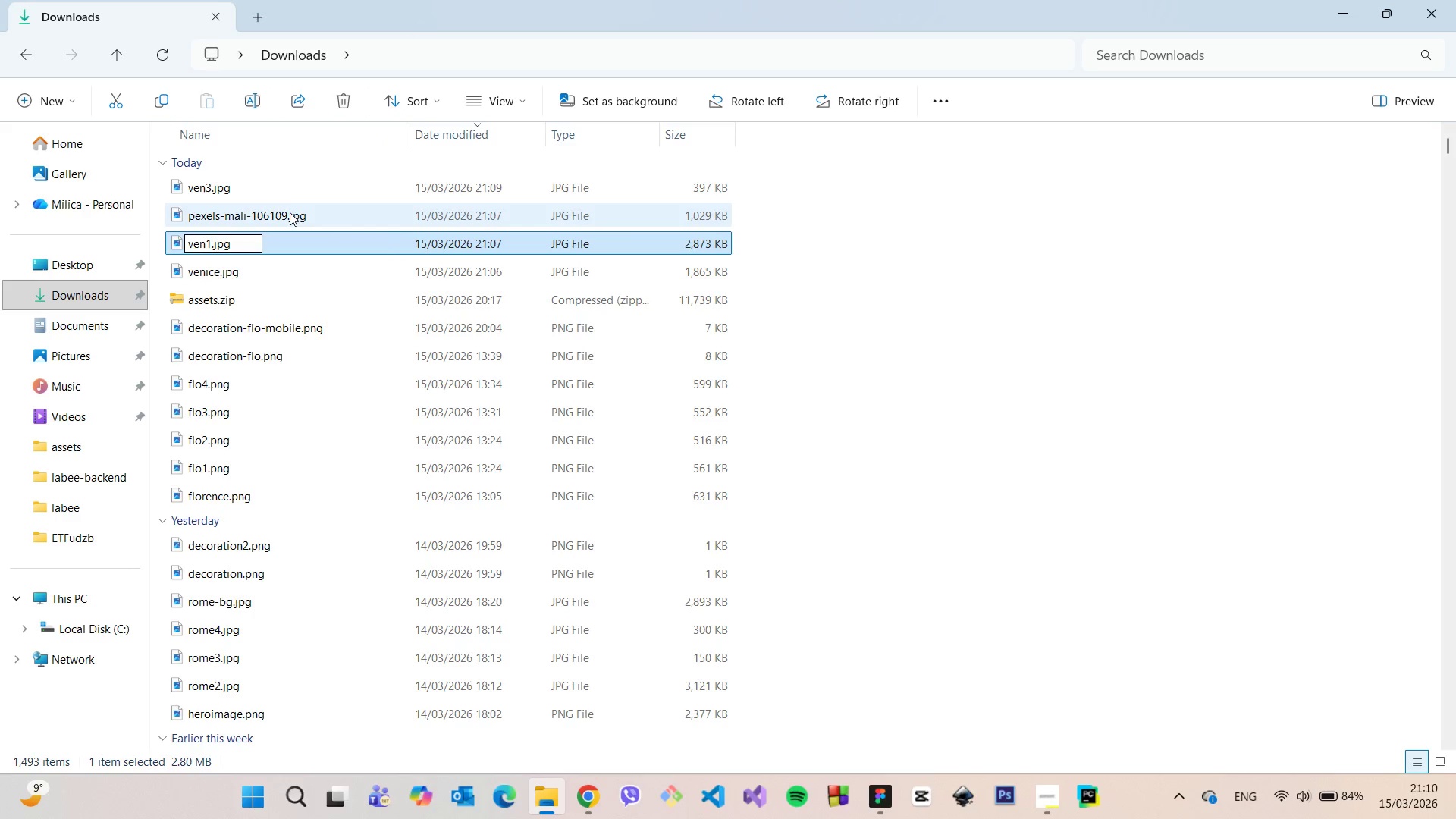 
left_click([290, 212])
 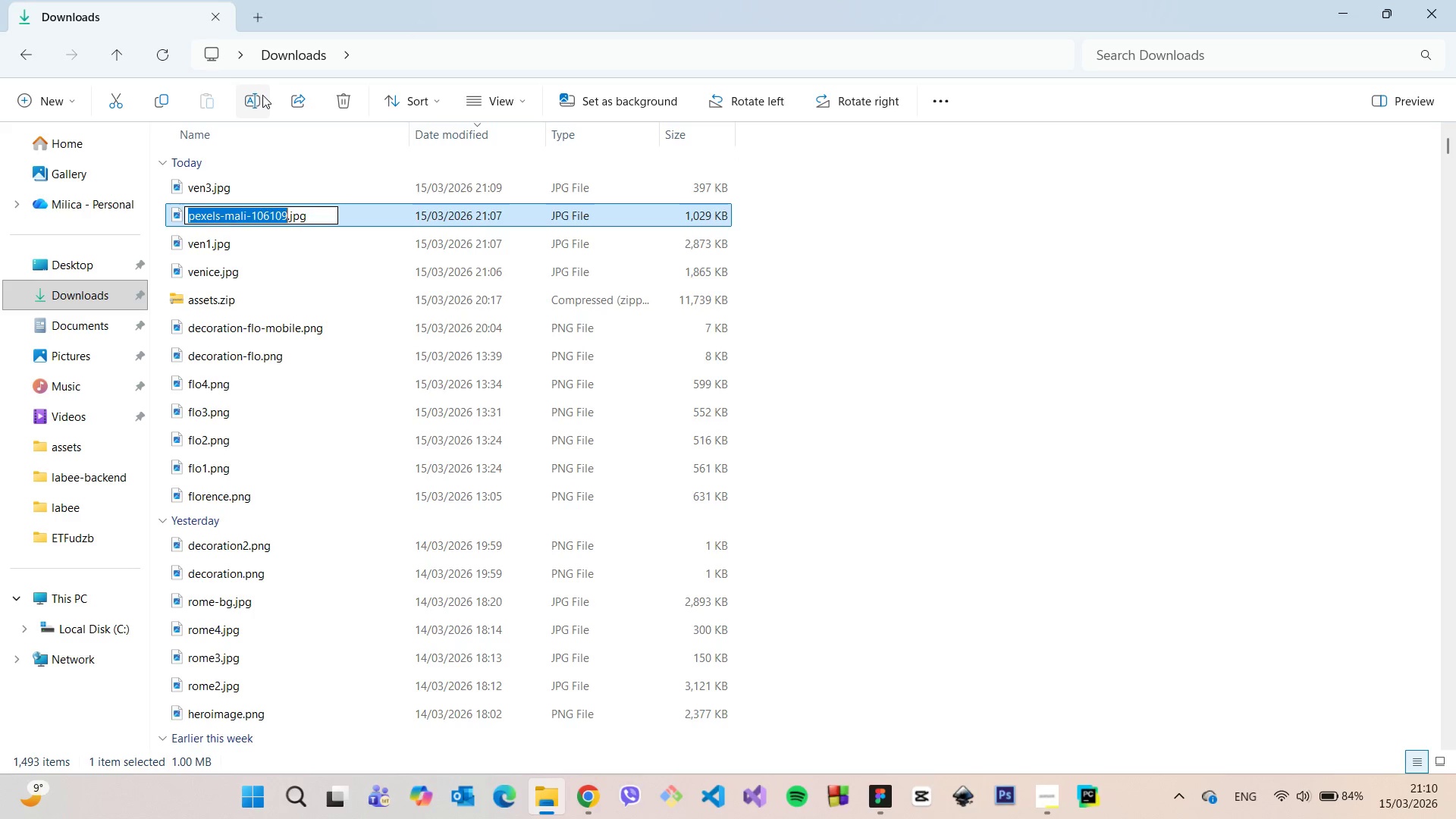 
type(ven2)
 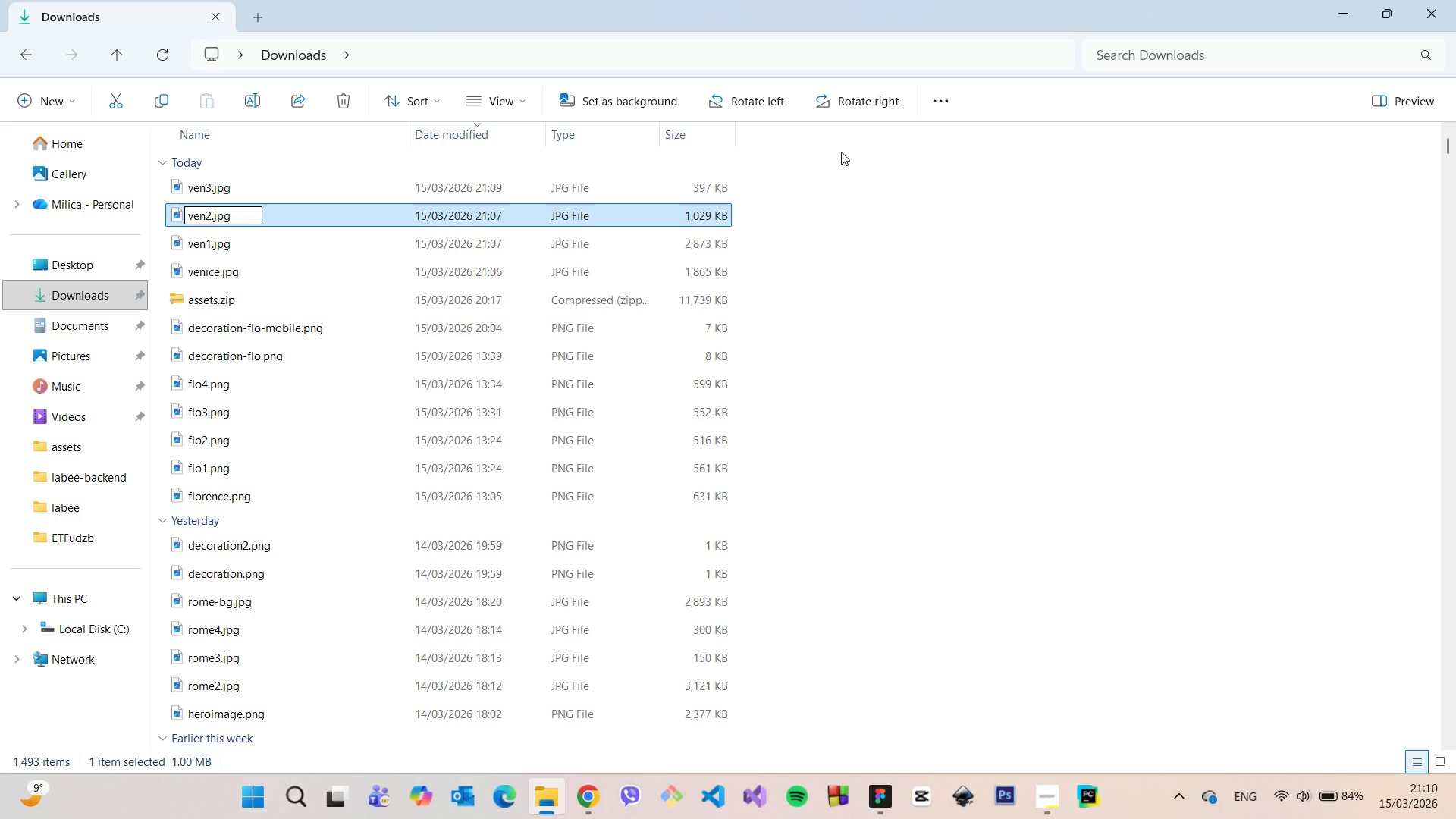 
left_click([841, 152])
 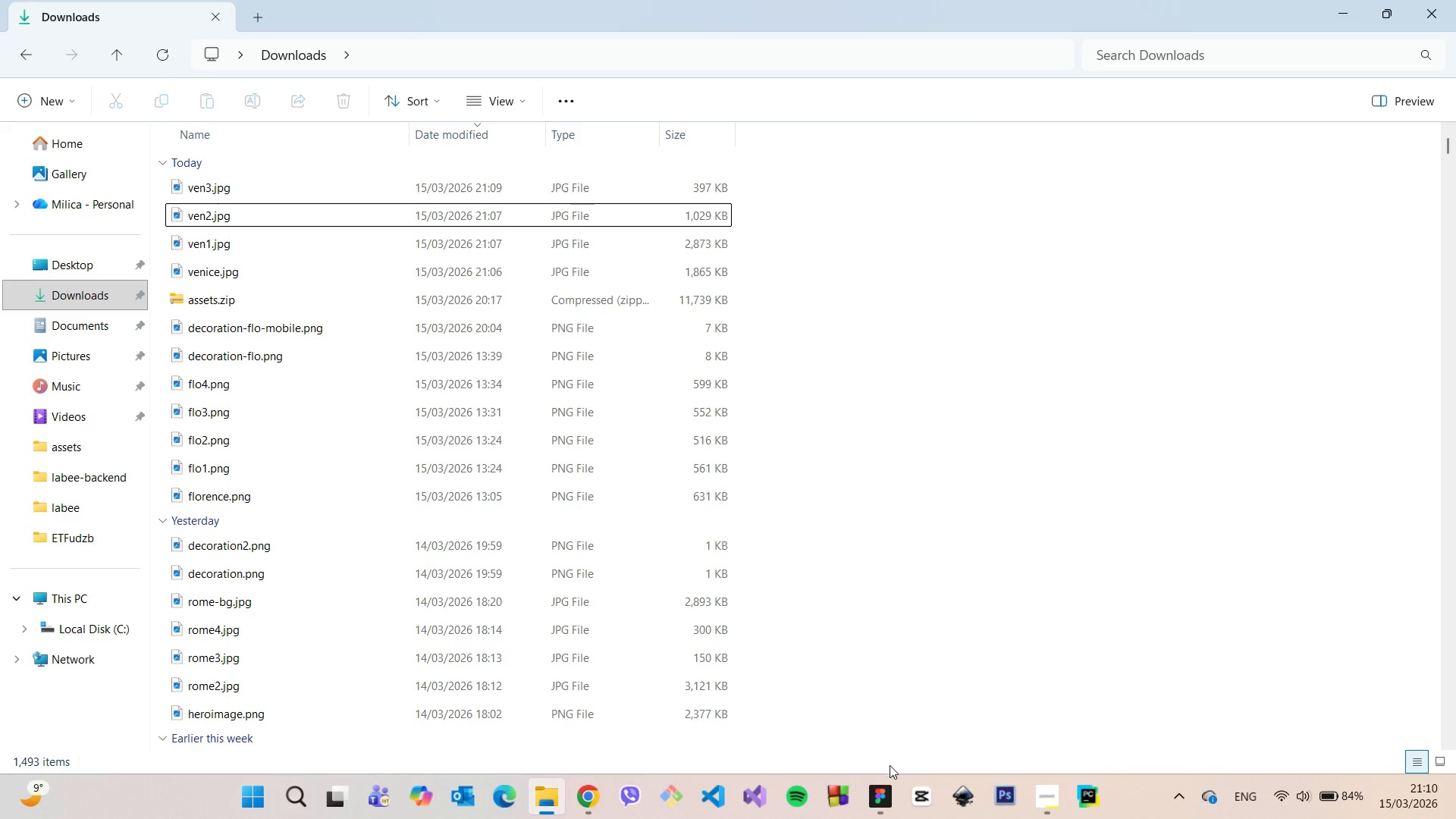 
left_click([878, 791])
 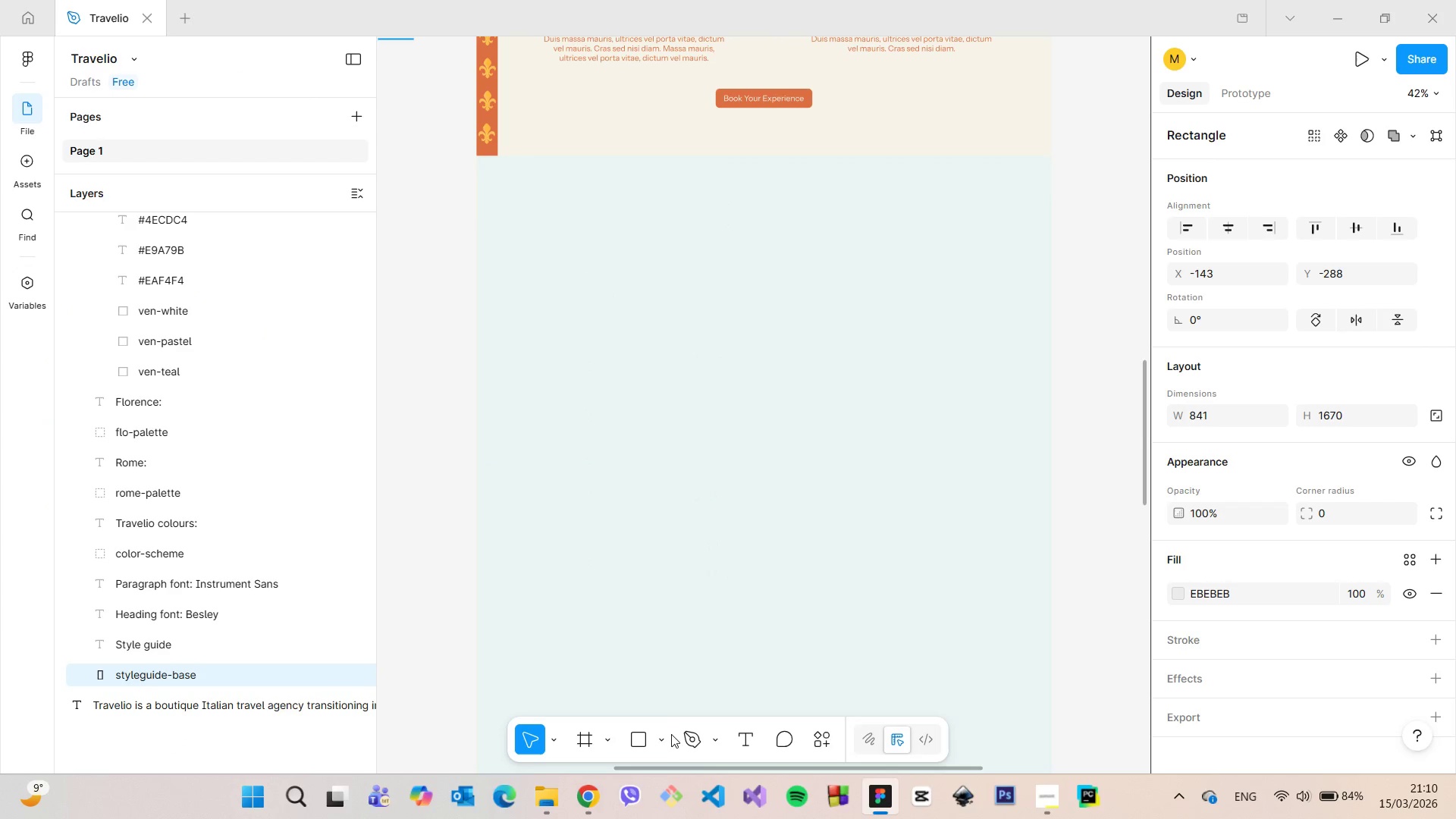 
left_click([670, 735])
 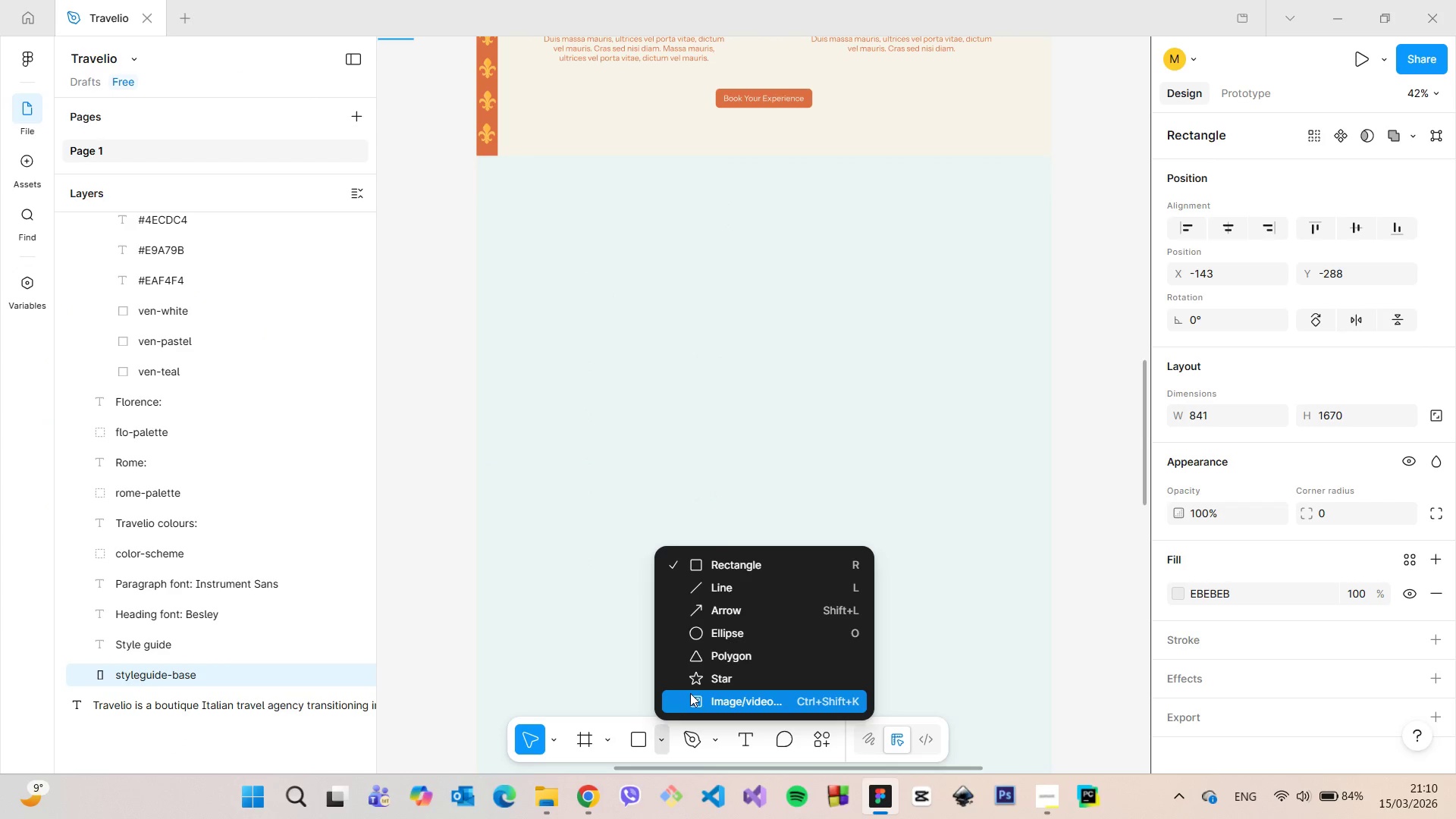 
left_click([690, 693])
 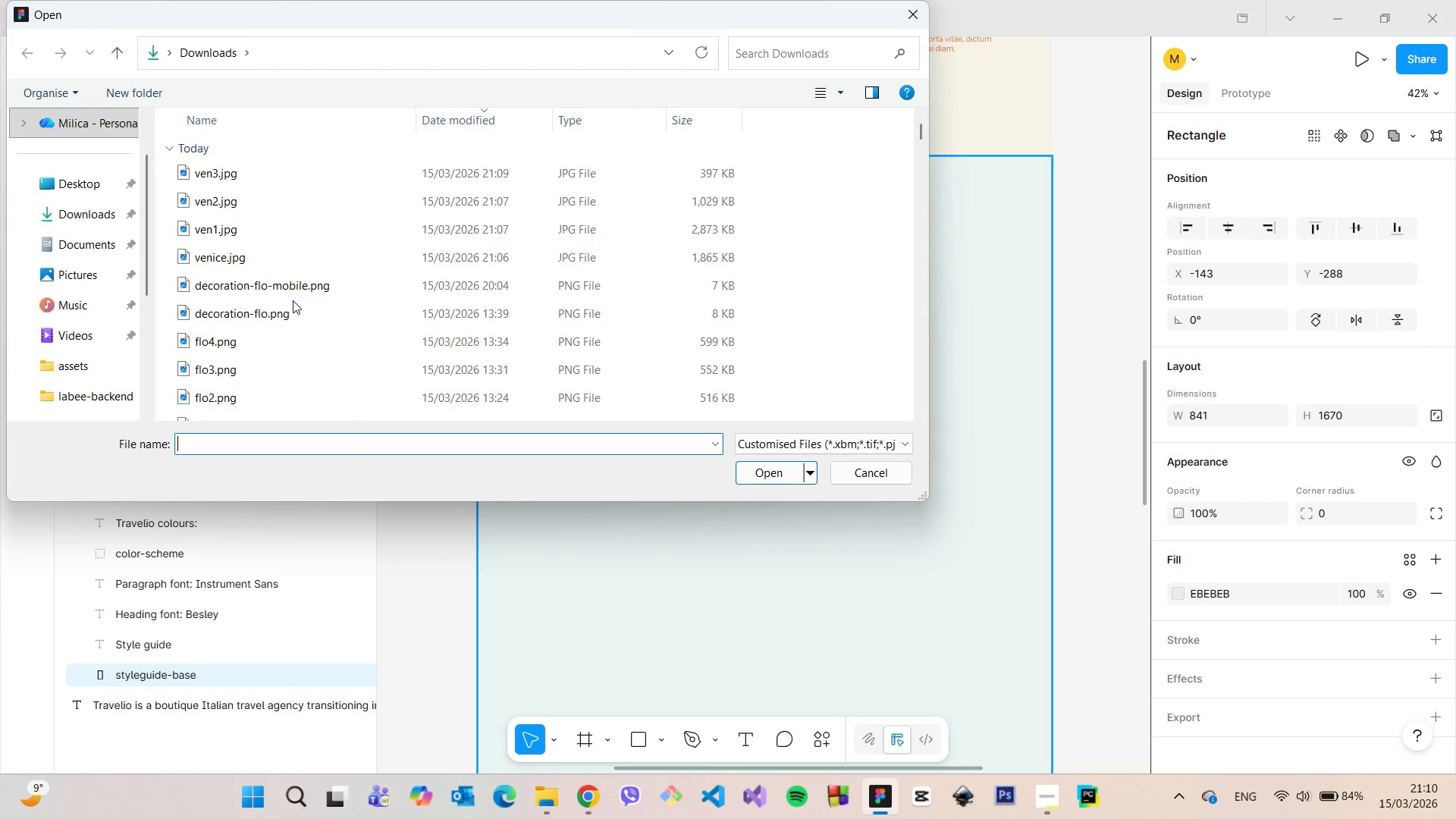 
left_click([273, 258])
 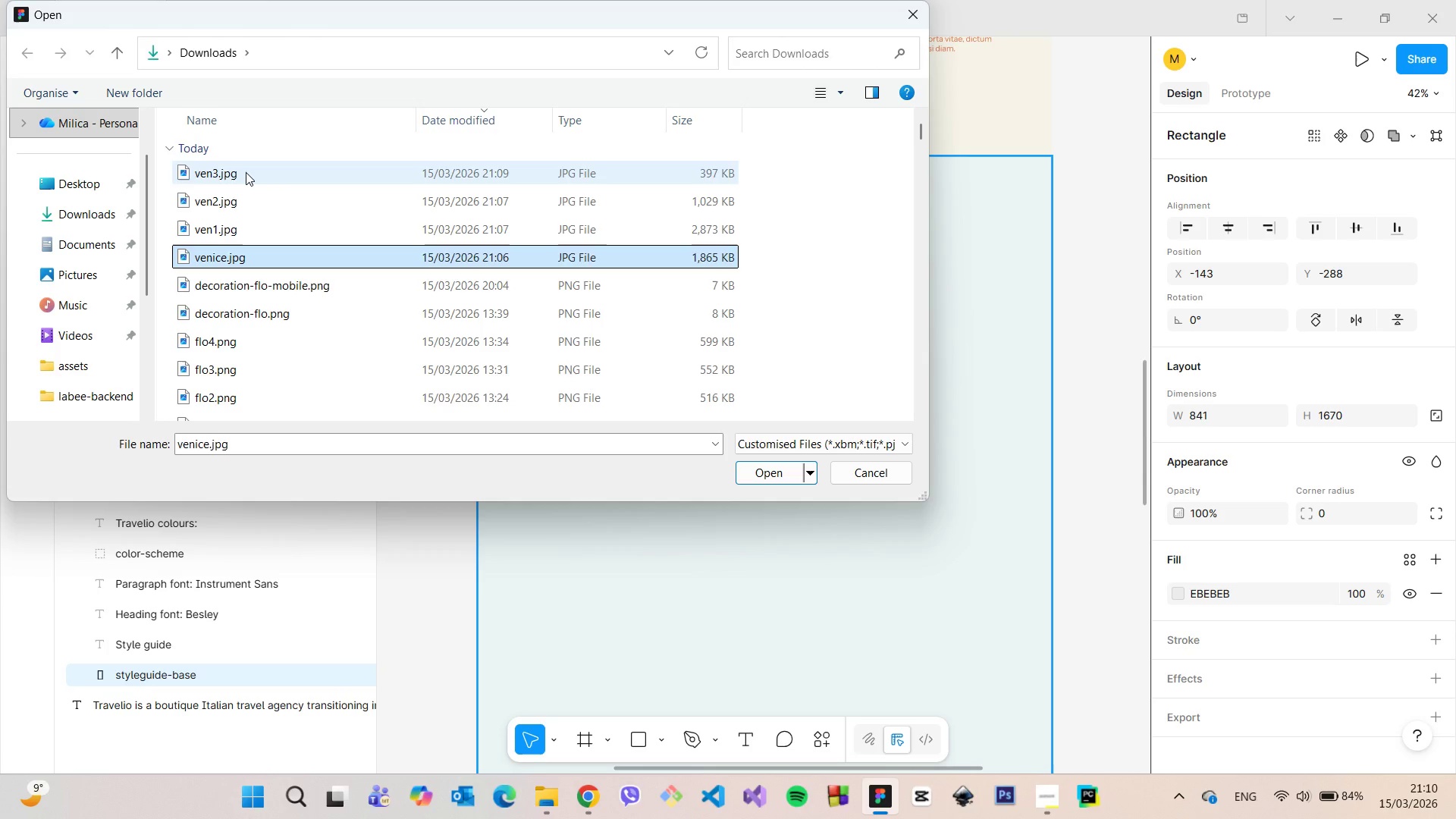 
hold_key(key=ShiftLeft, duration=0.52)
left_click([246, 172])
 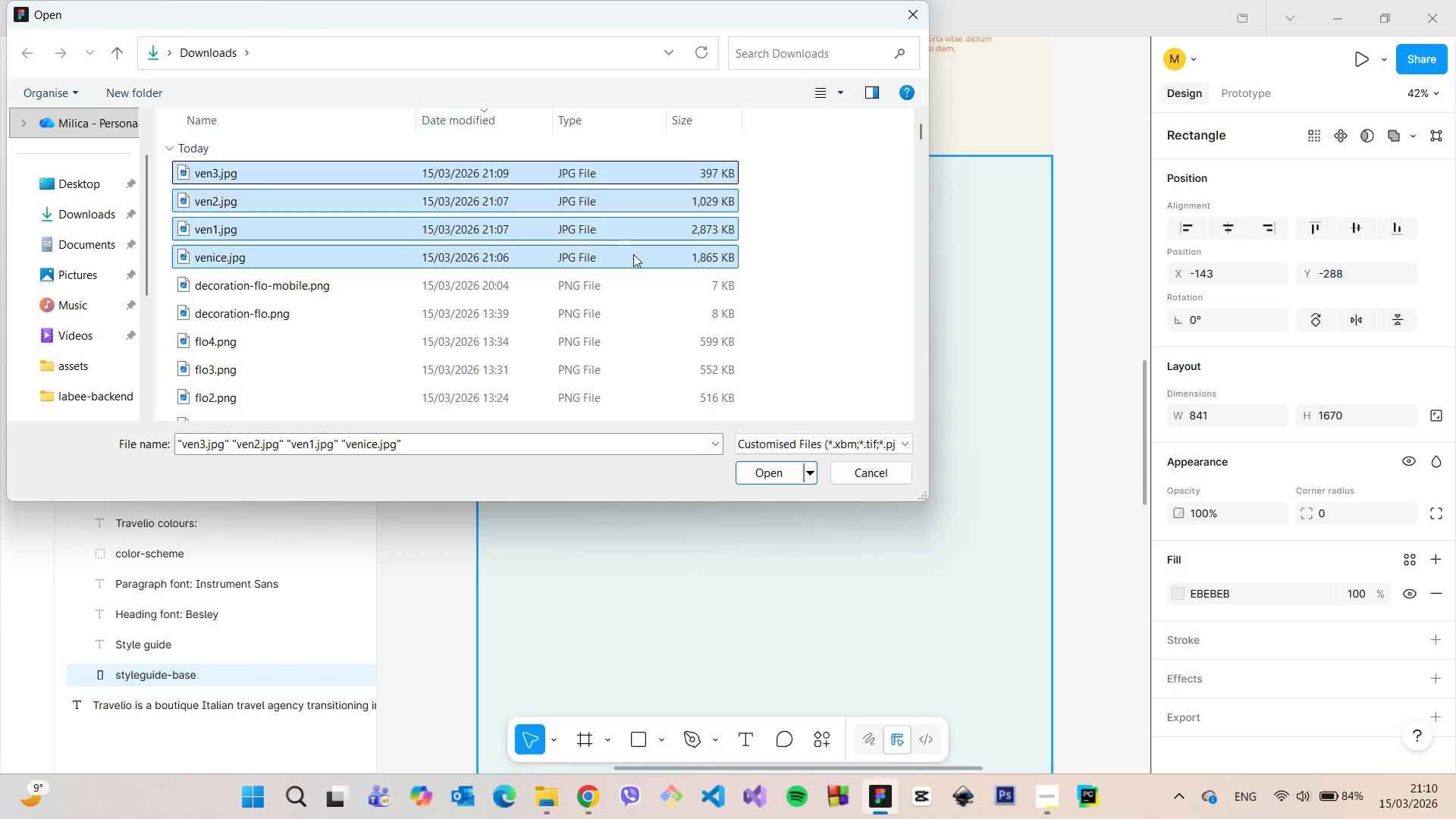 
left_click_drag(start_coordinate=[606, 174], to_coordinate=[787, 650])
 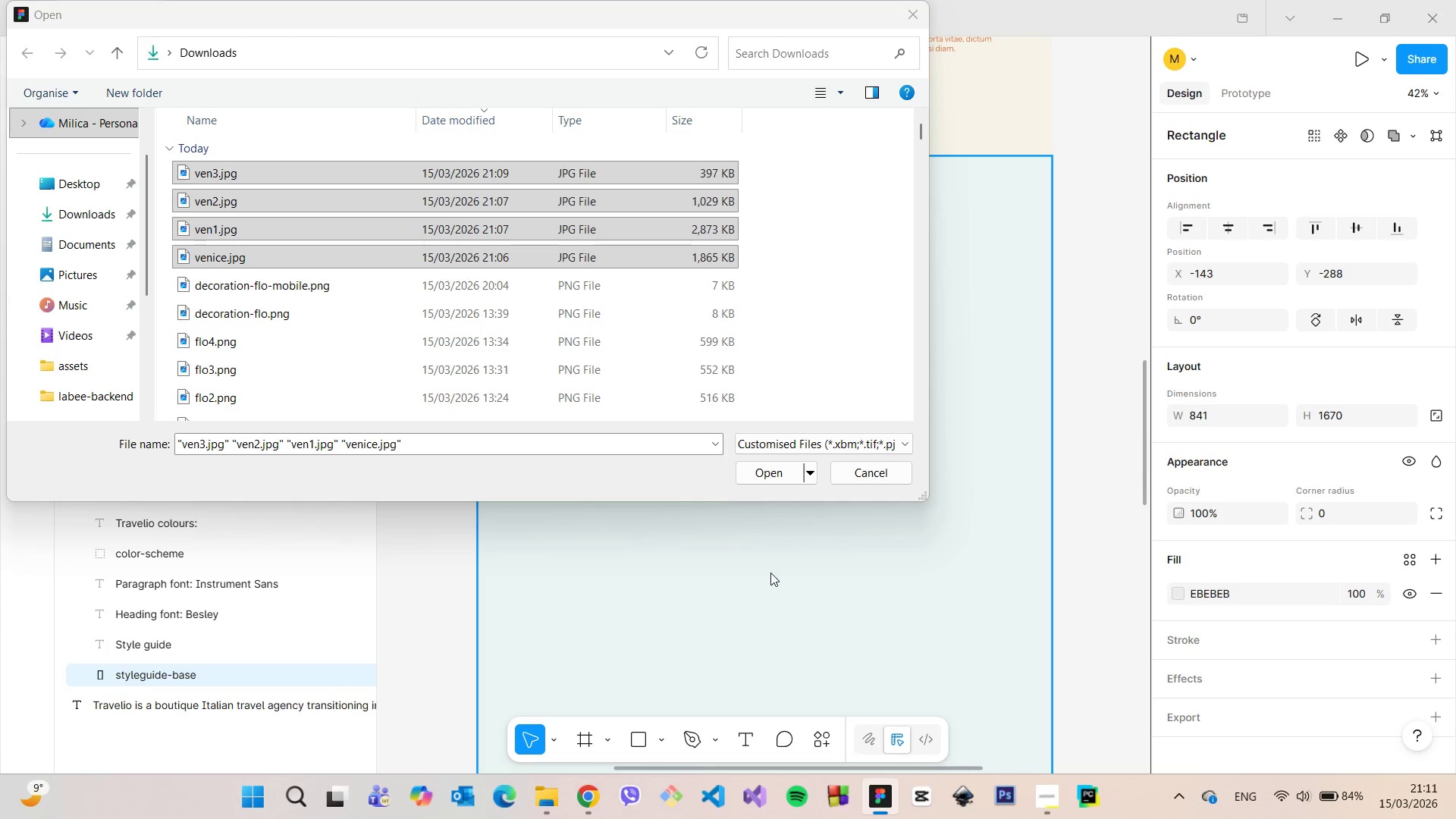 
wait(8.84)
 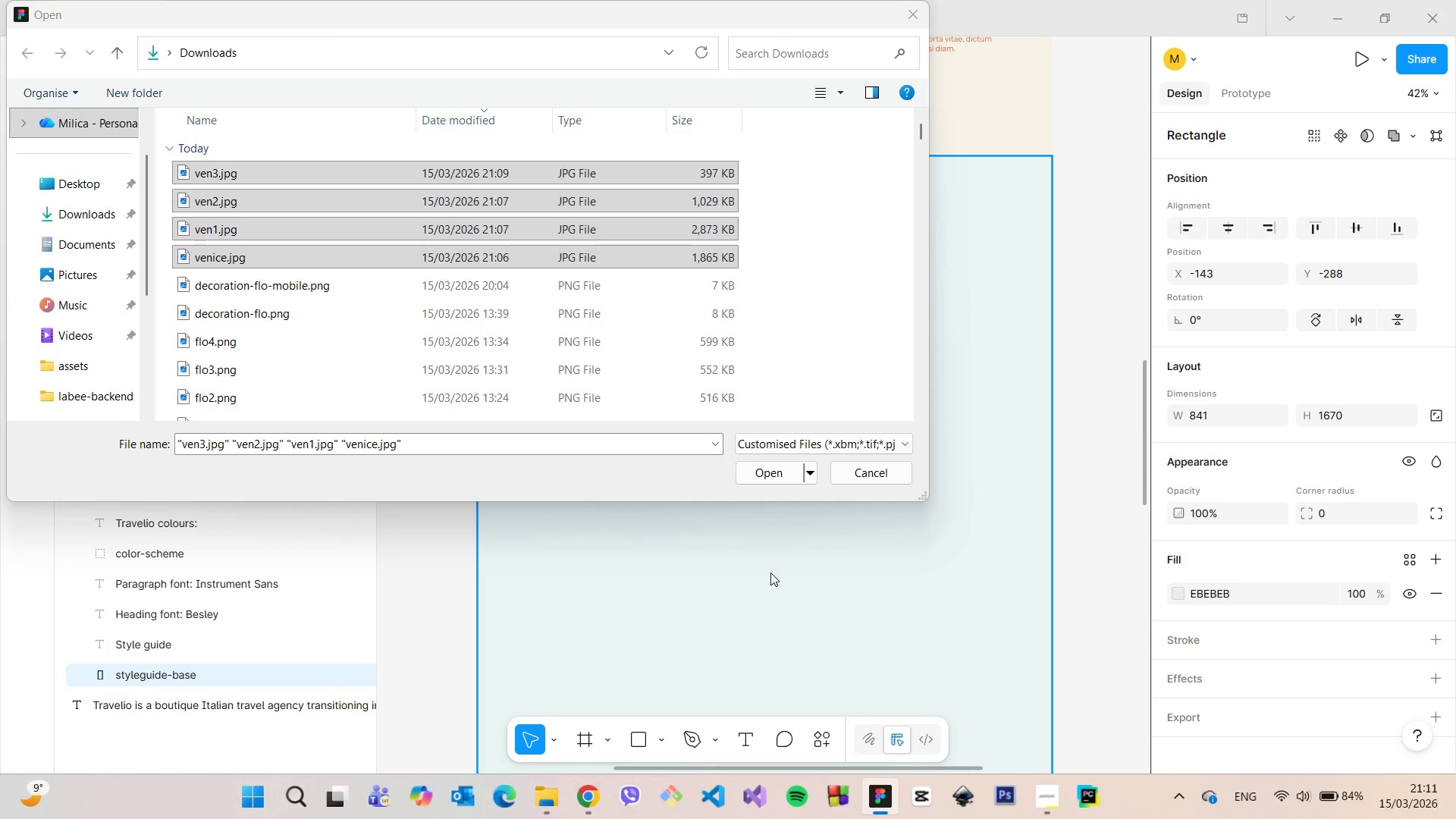 
mouse_move([922, 36])
 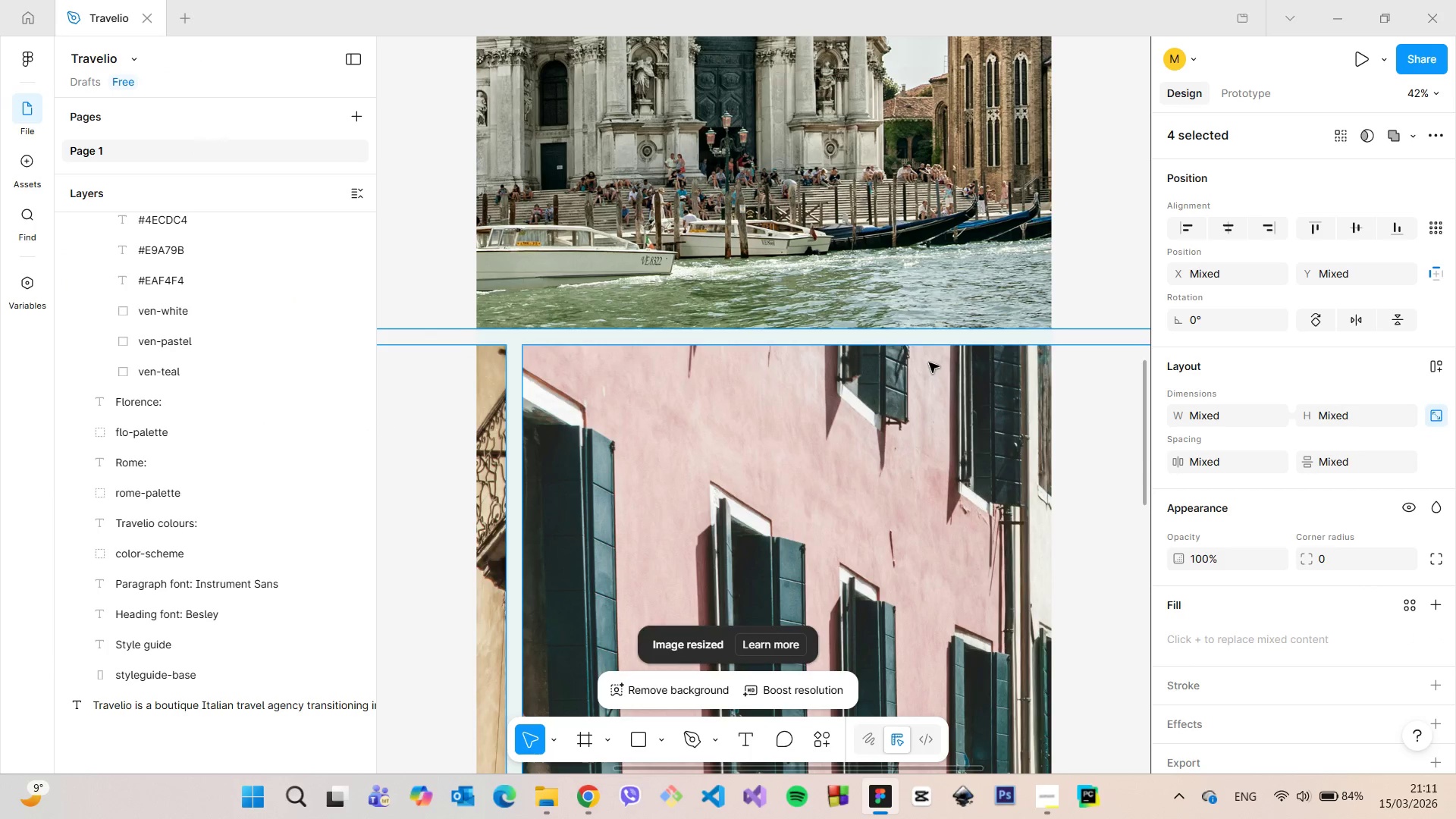 
scroll: coordinate [925, 361], scroll_direction: down, amount: 23.0
 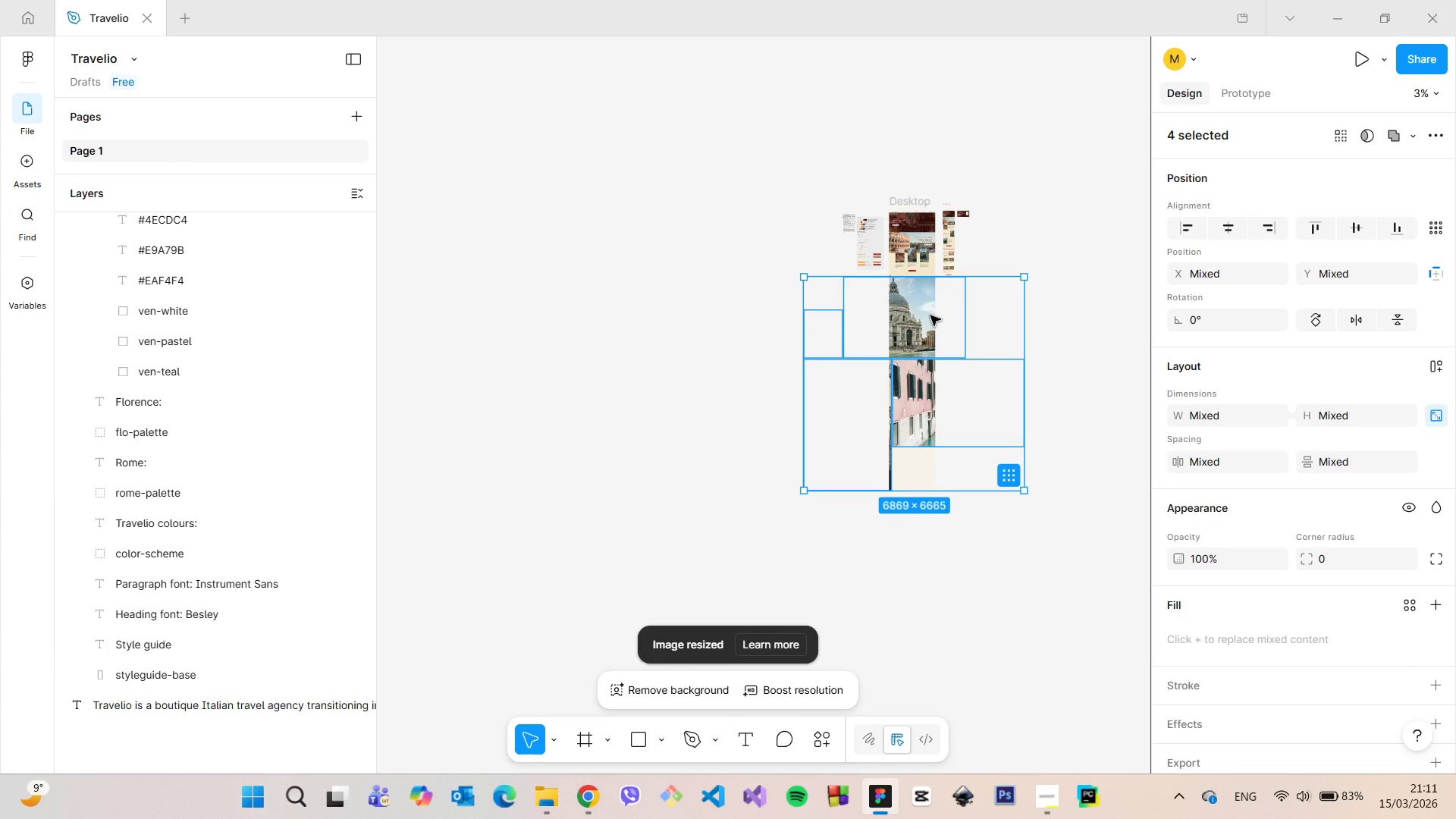 
left_click([927, 315])
 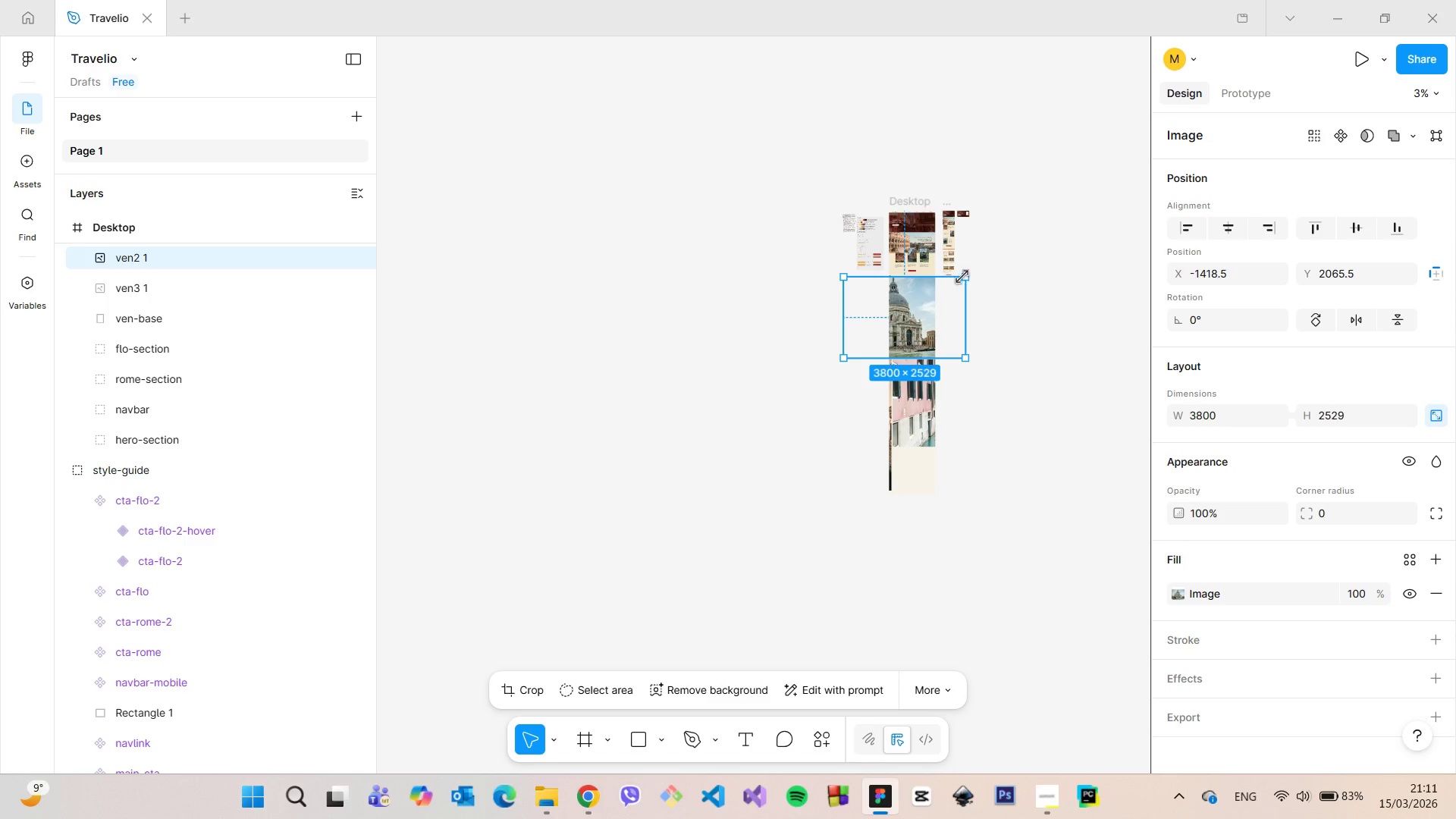 
scroll: coordinate [278, 337], scroll_direction: up, amount: 2.0
 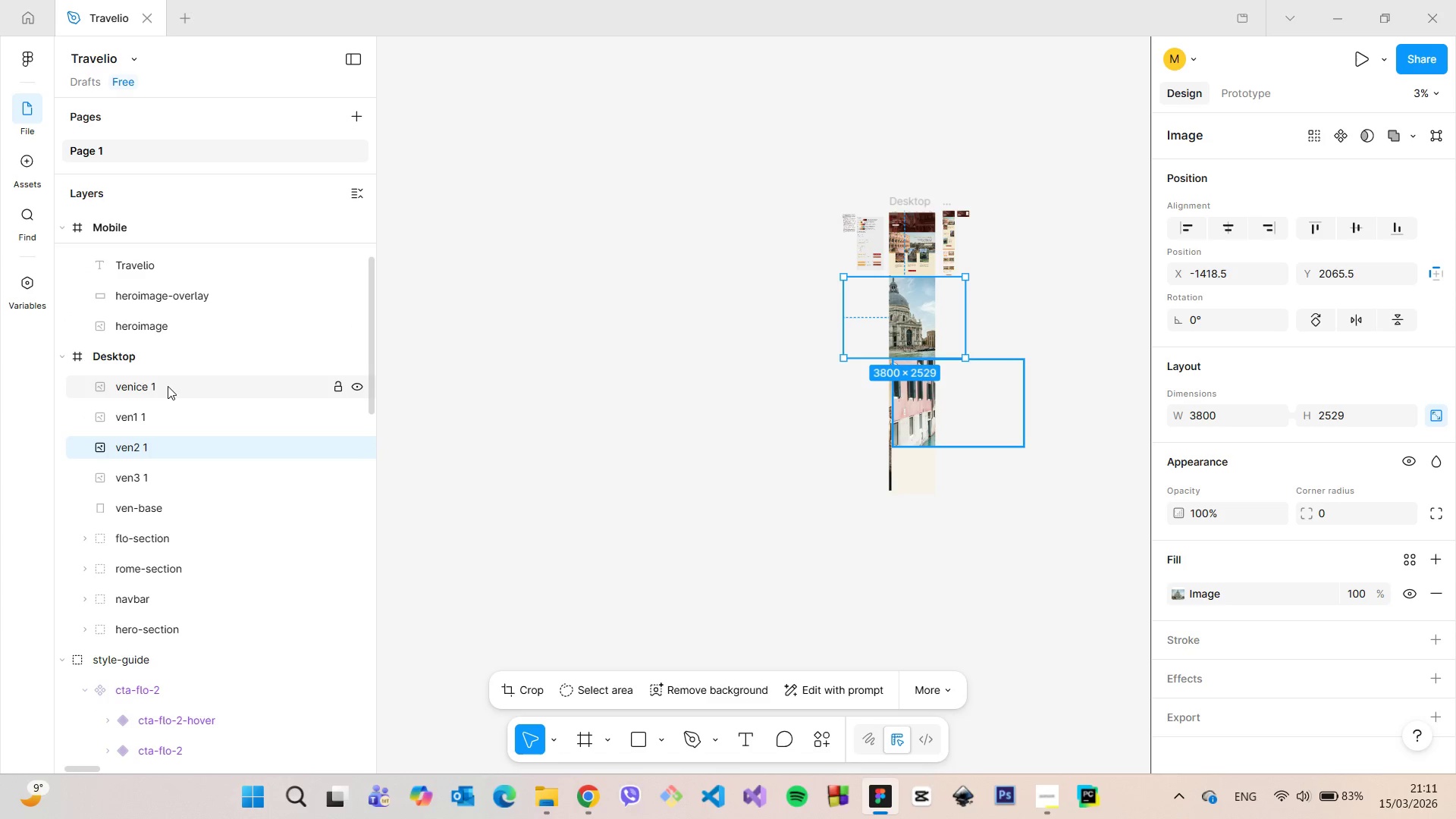 
double_click([168, 386])
 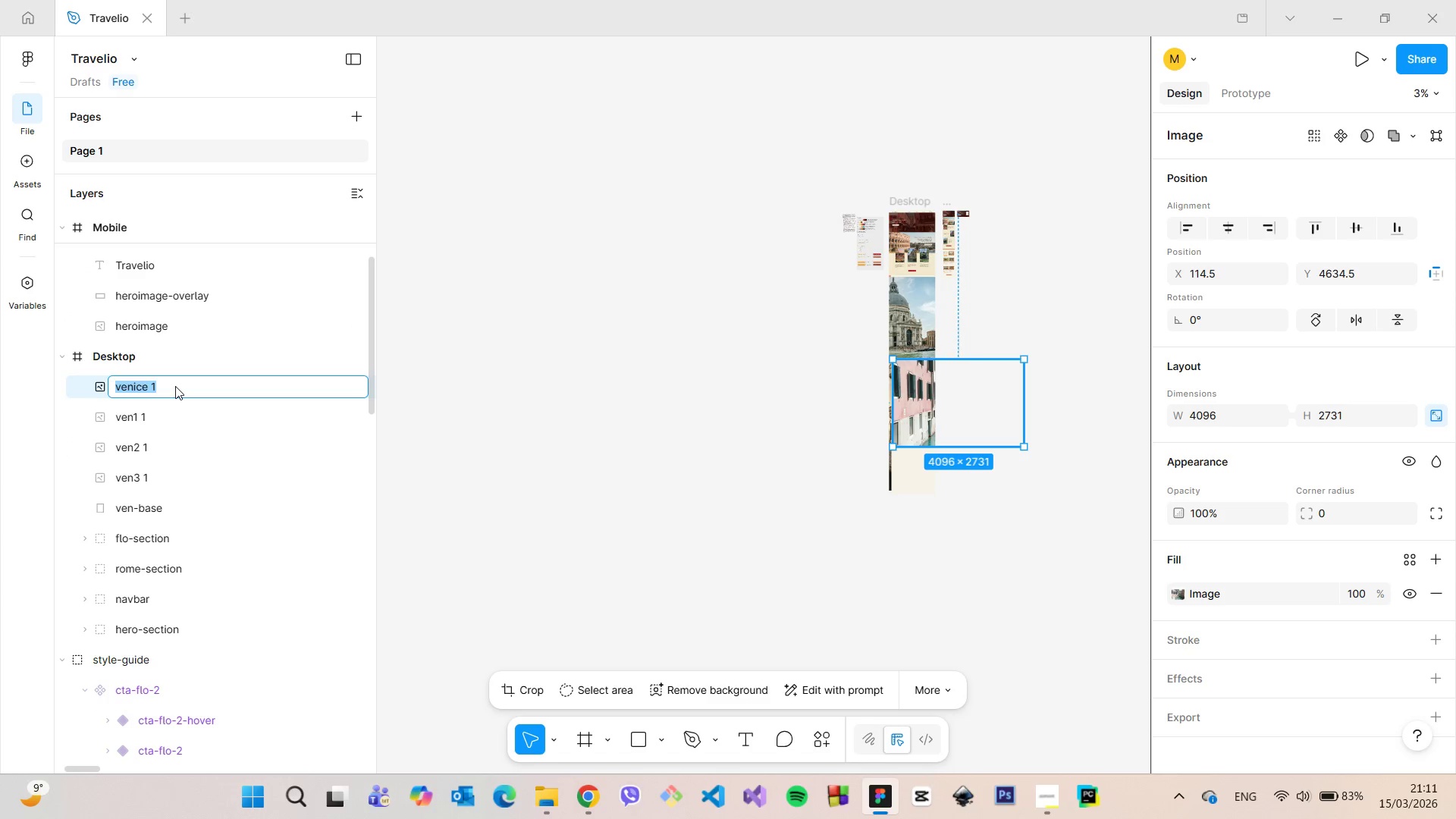 
triple_click([175, 386])
 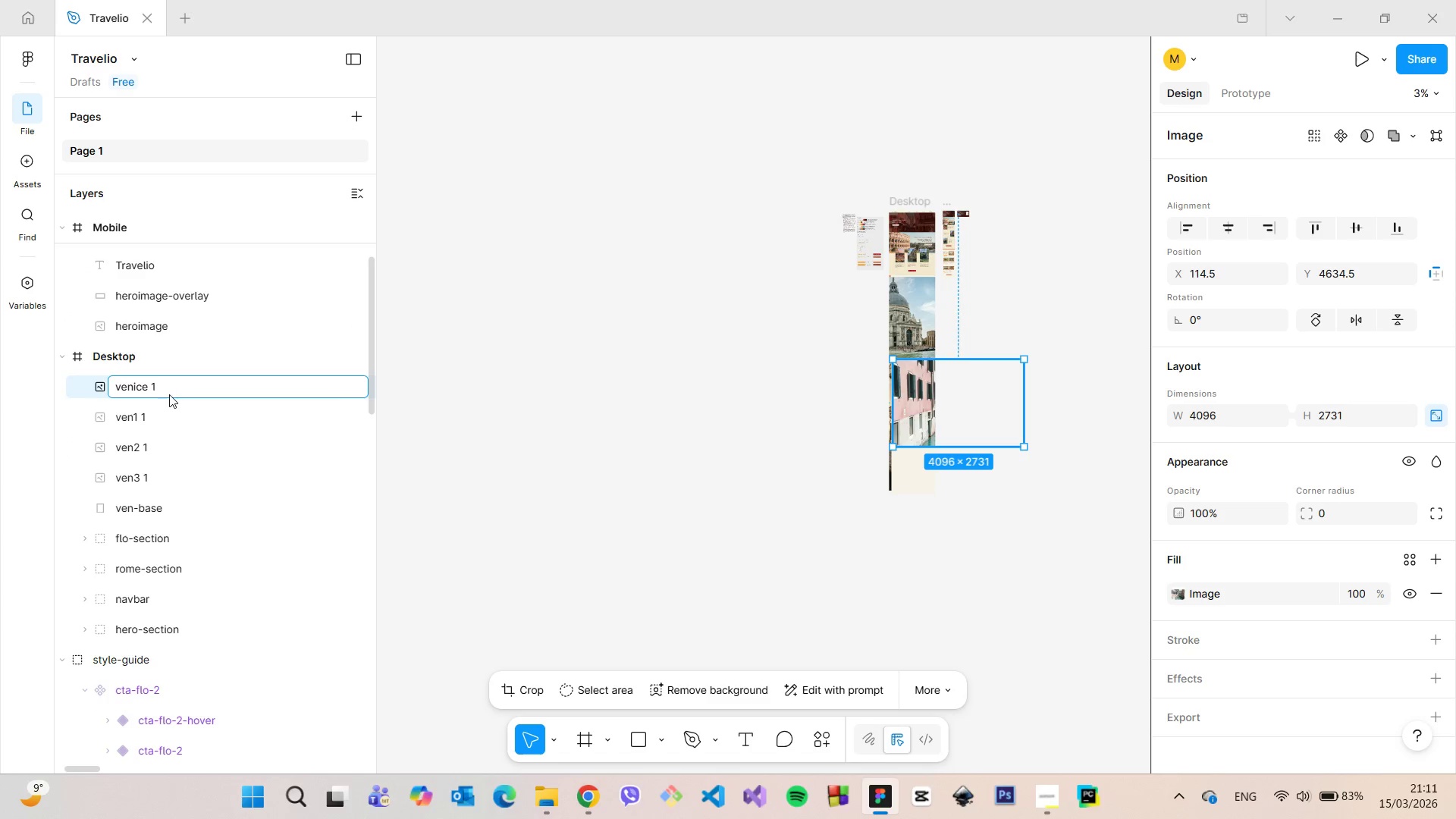 
key(Backspace)
 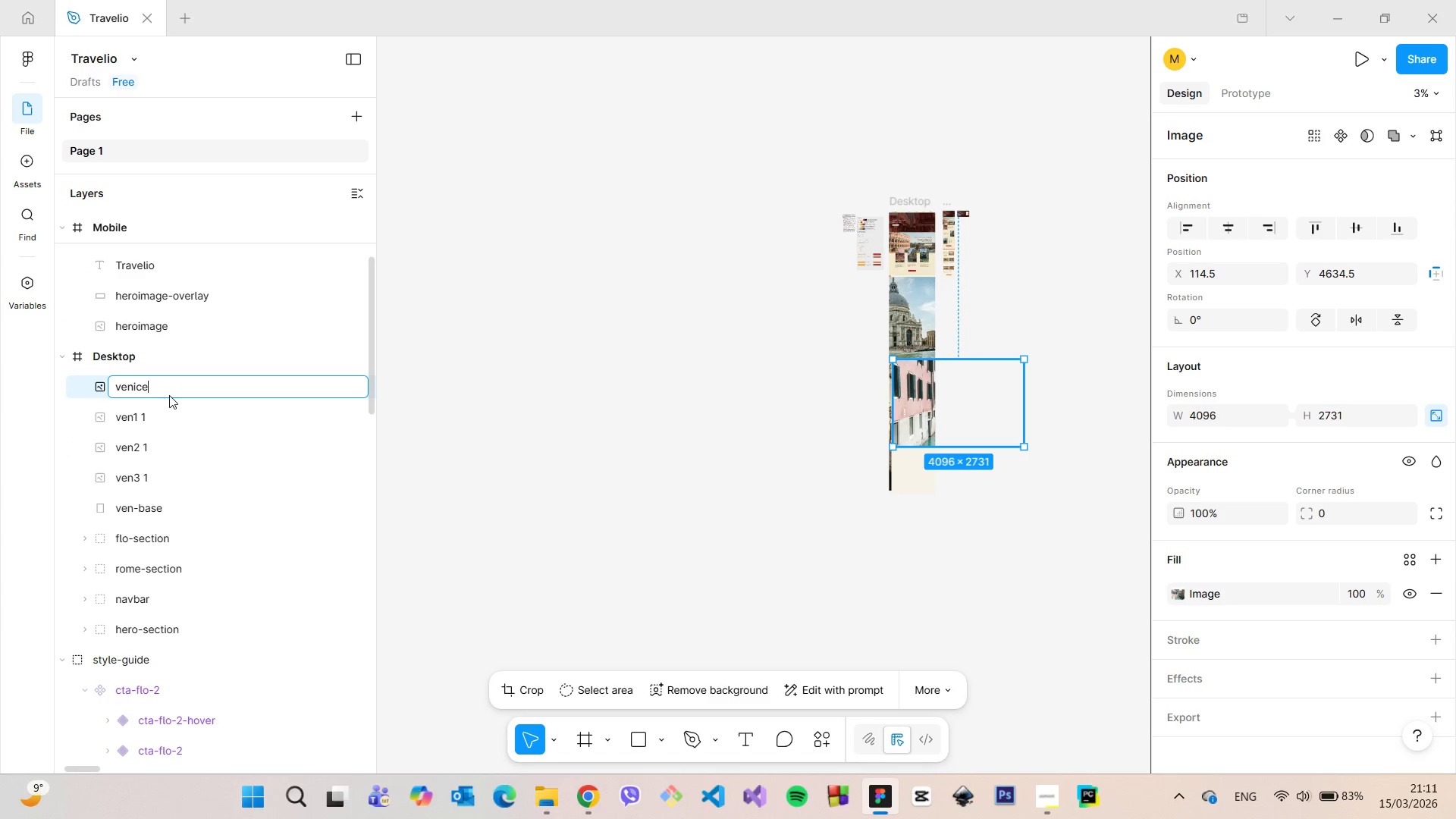 
key(Backspace)
 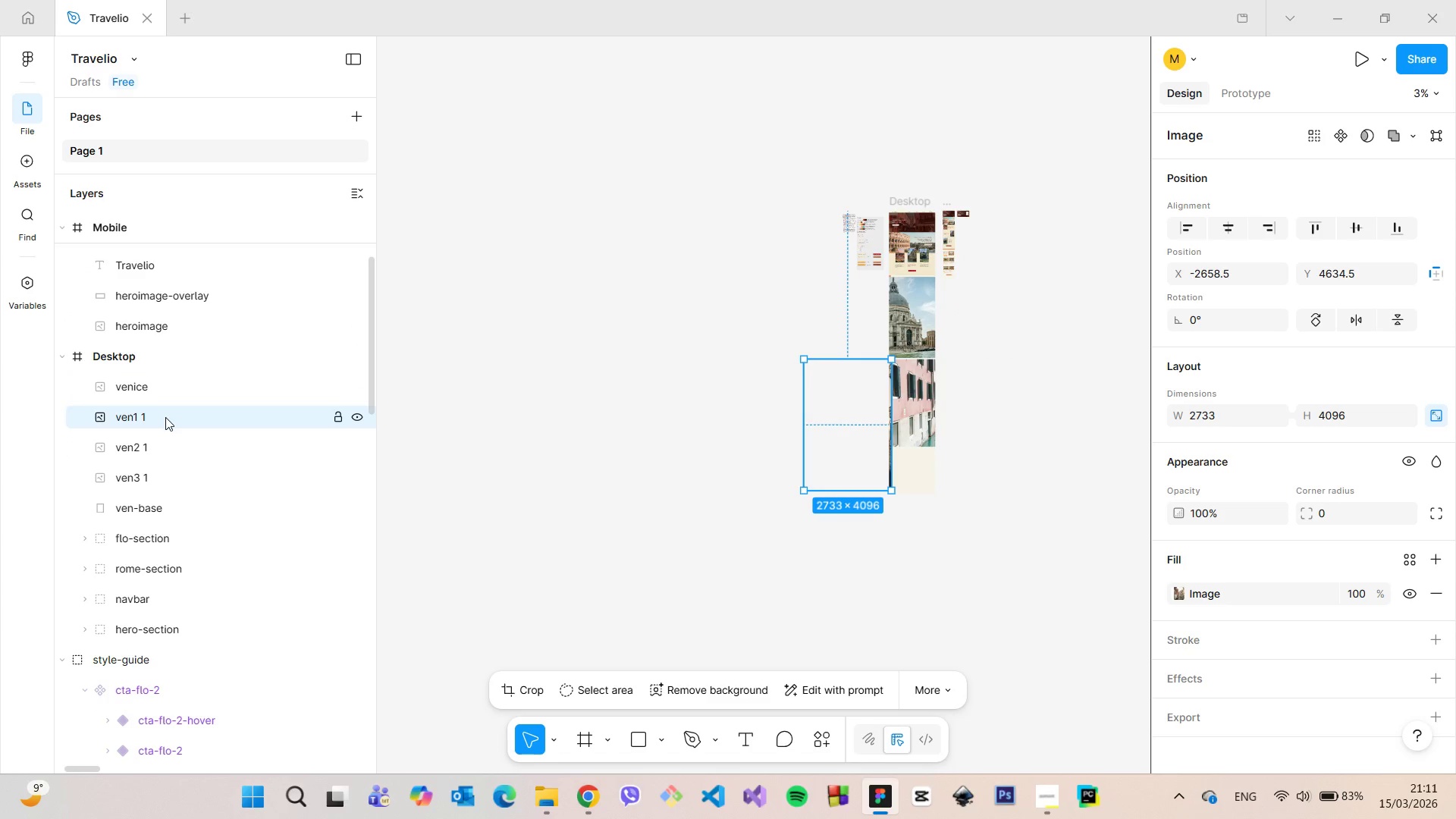 
double_click([165, 417])
 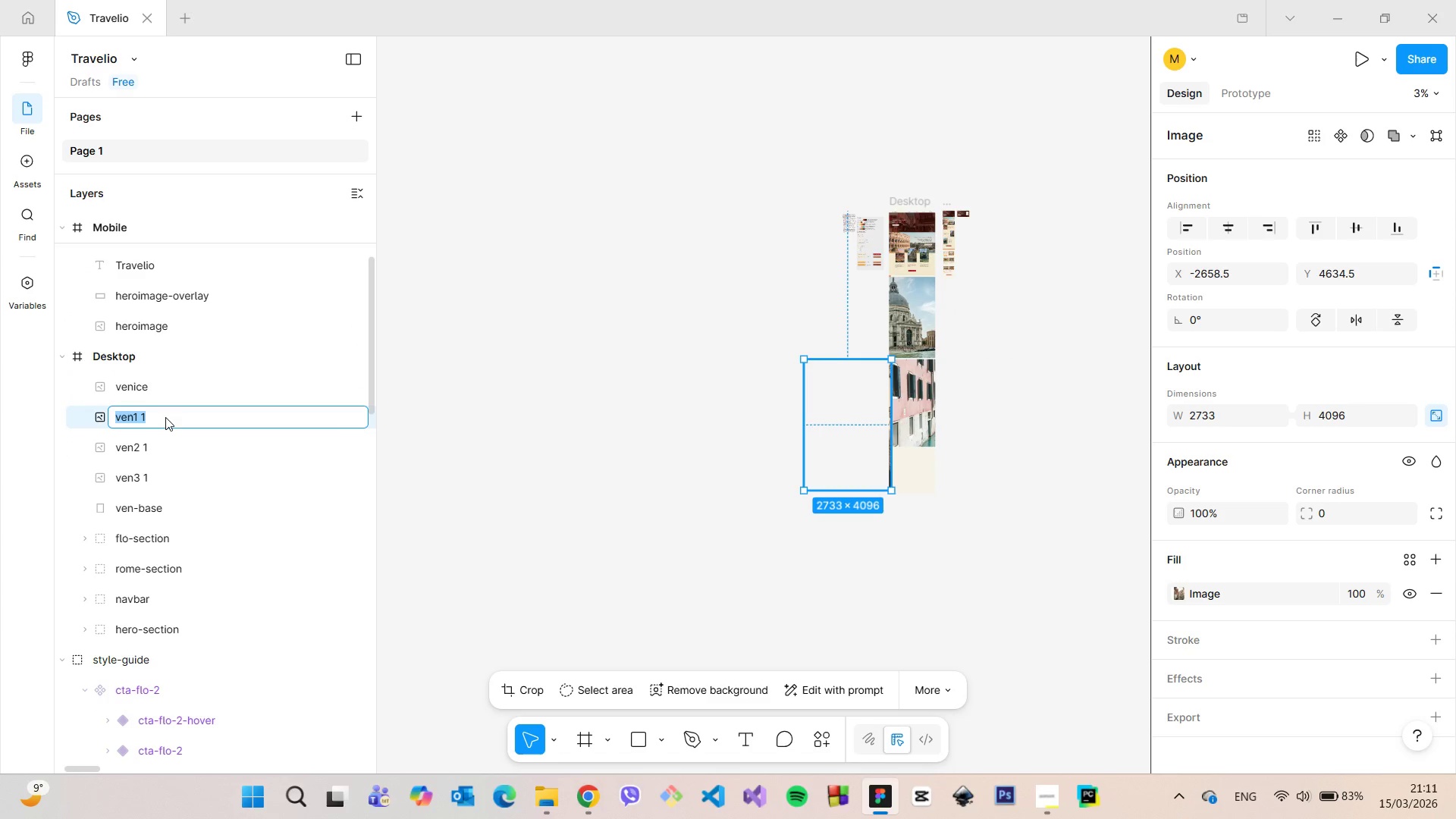 
triple_click([165, 417])
 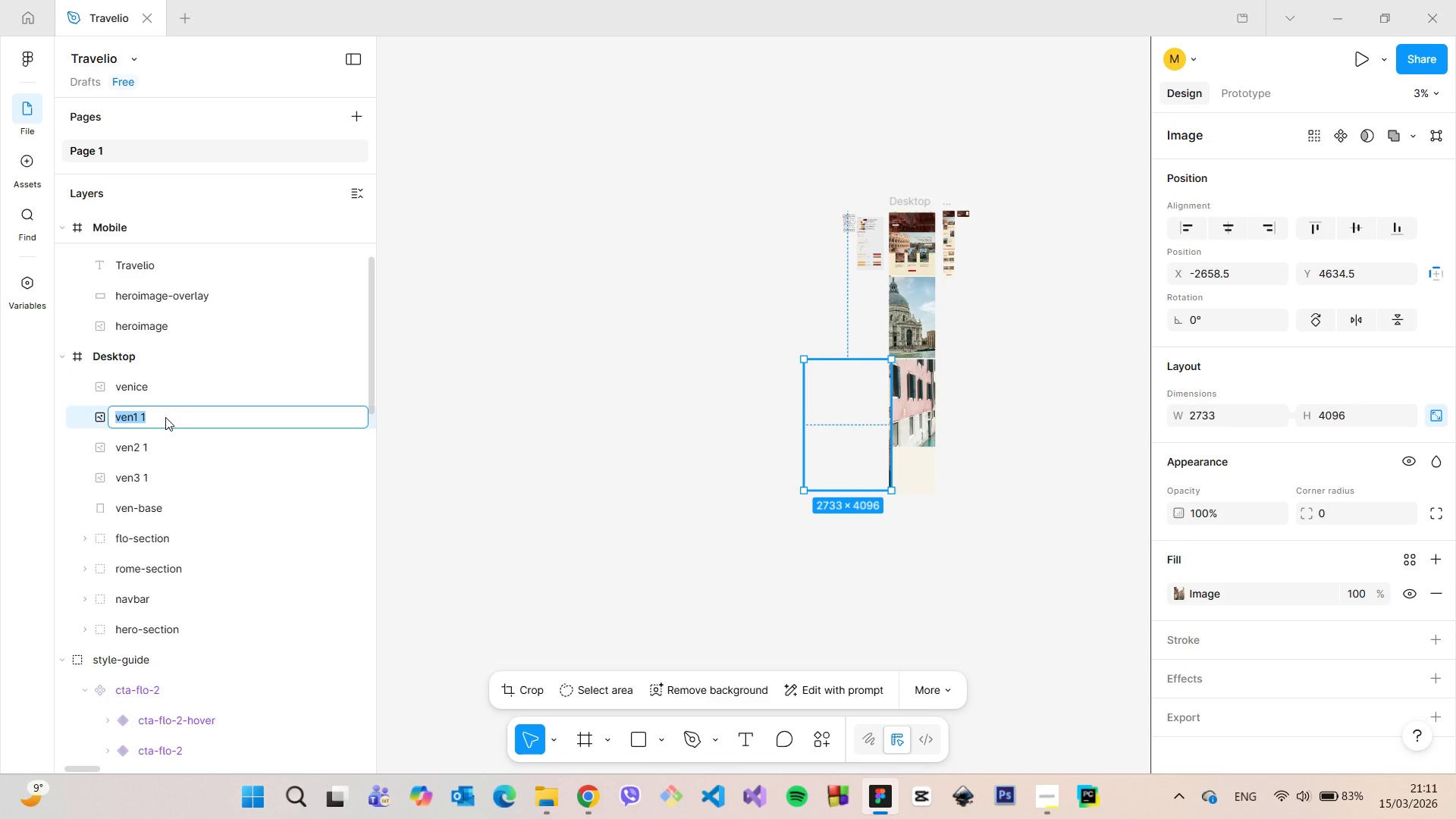 
triple_click([165, 417])
 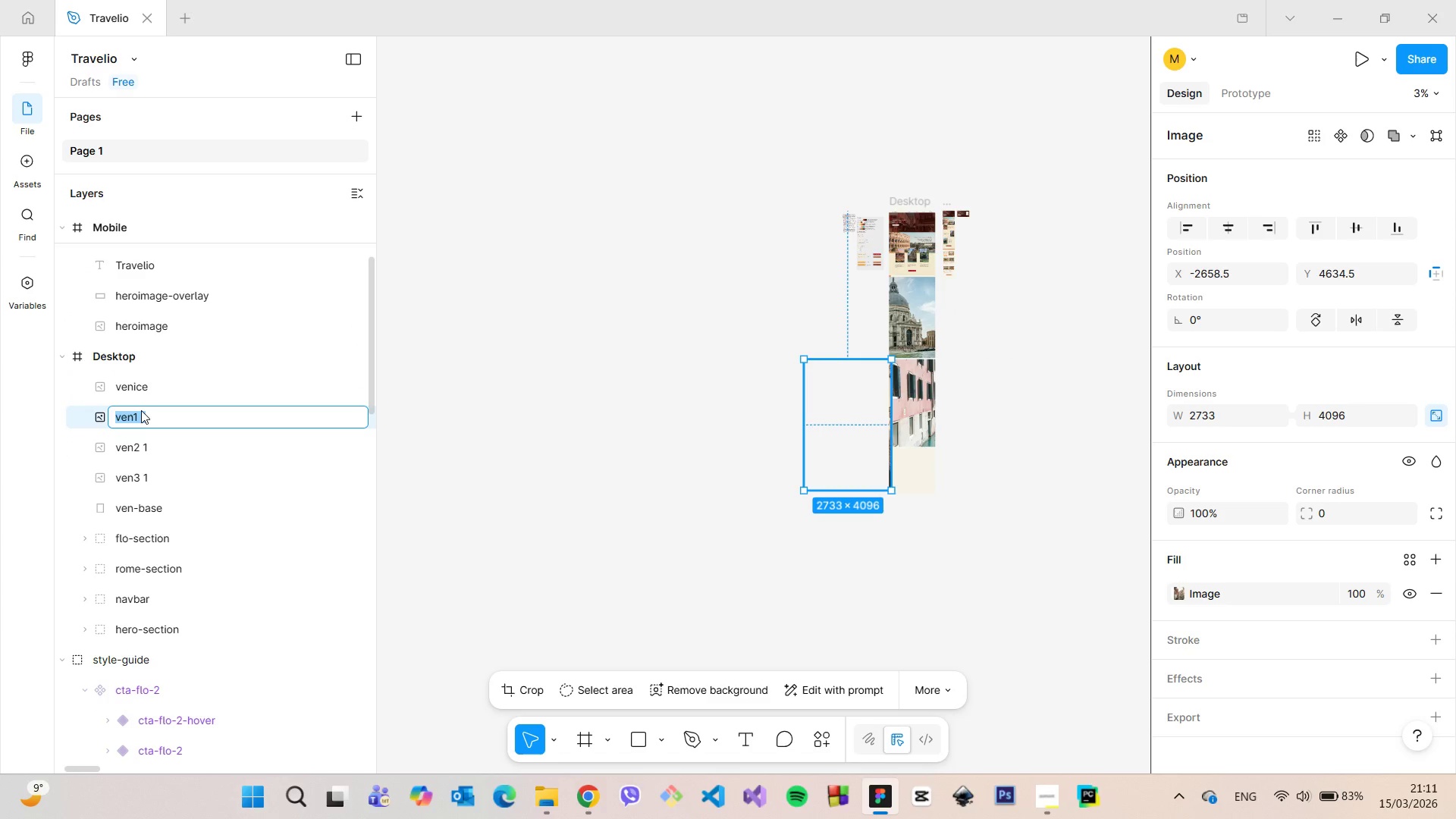 
left_click([141, 410])
 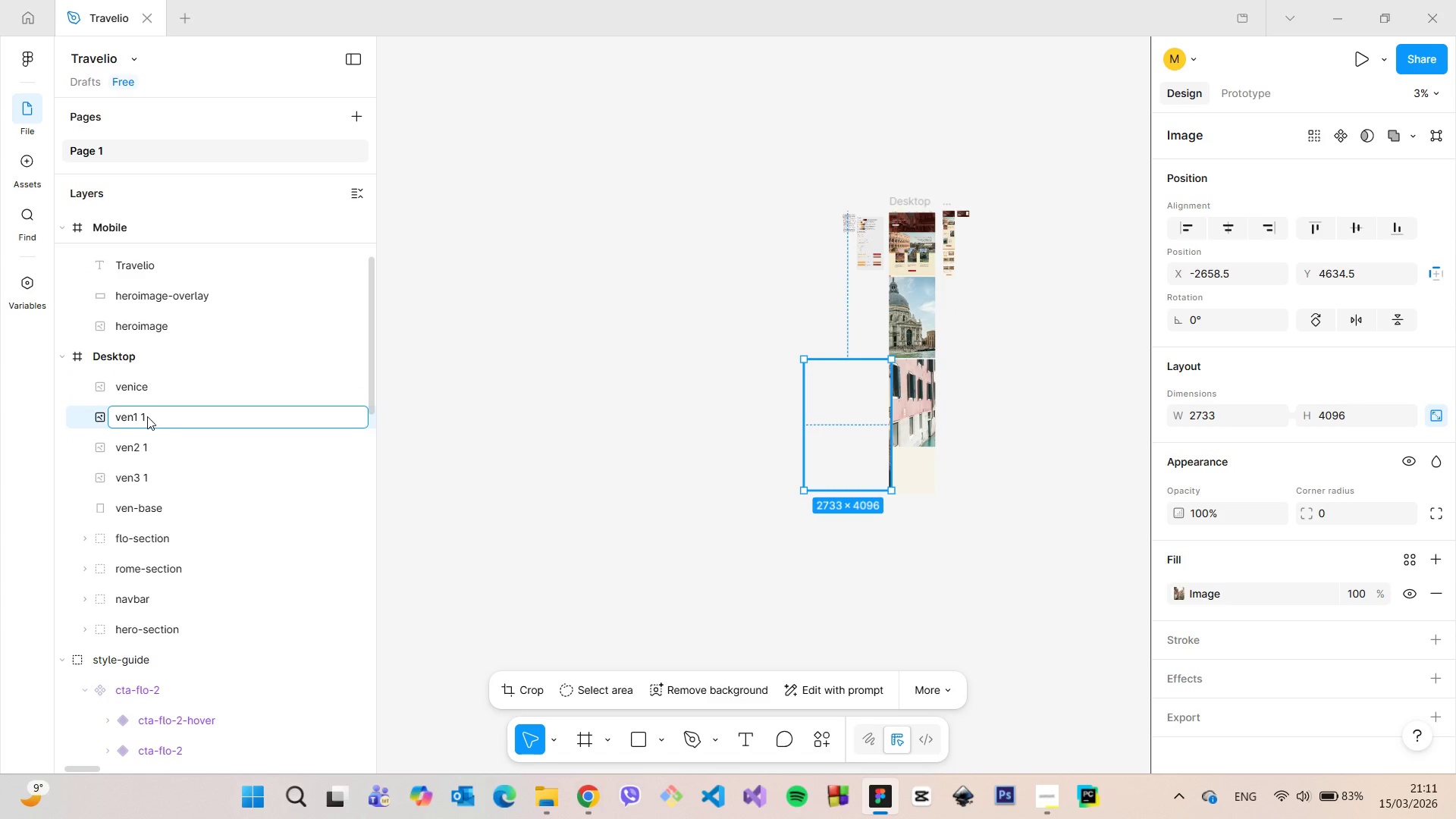 
left_click([147, 416])
 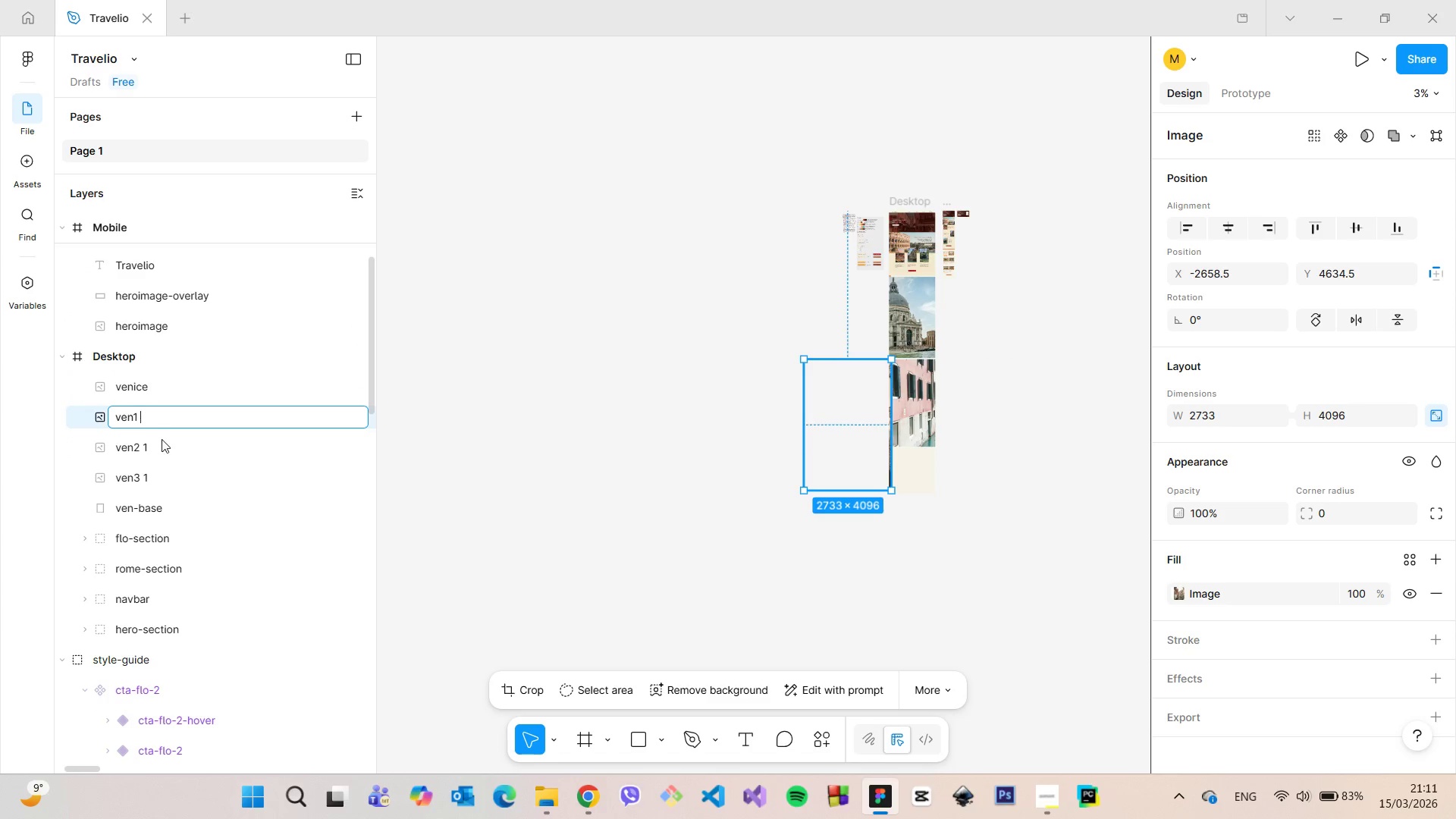 
key(Backspace)
 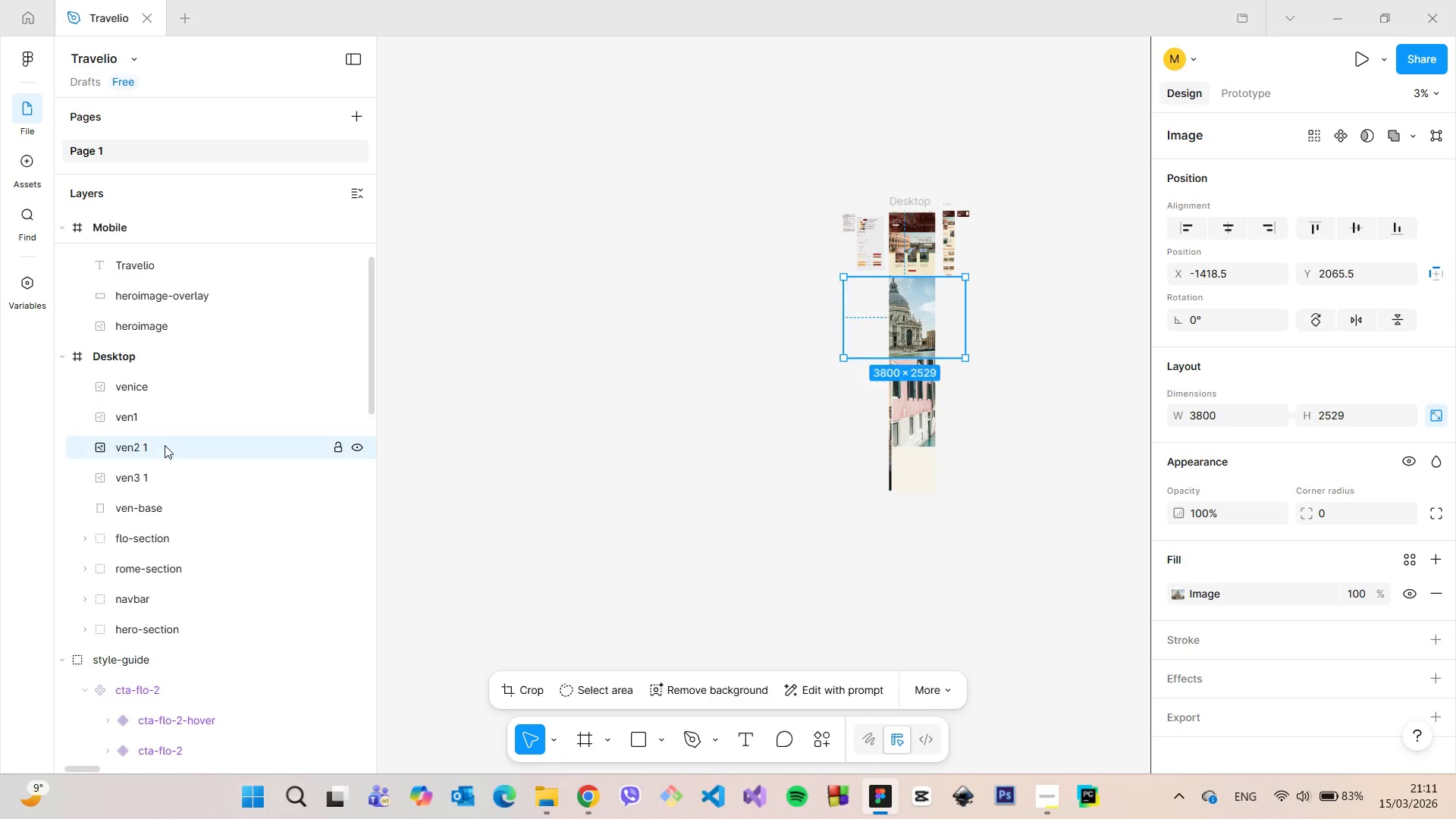 
double_click([165, 445])
 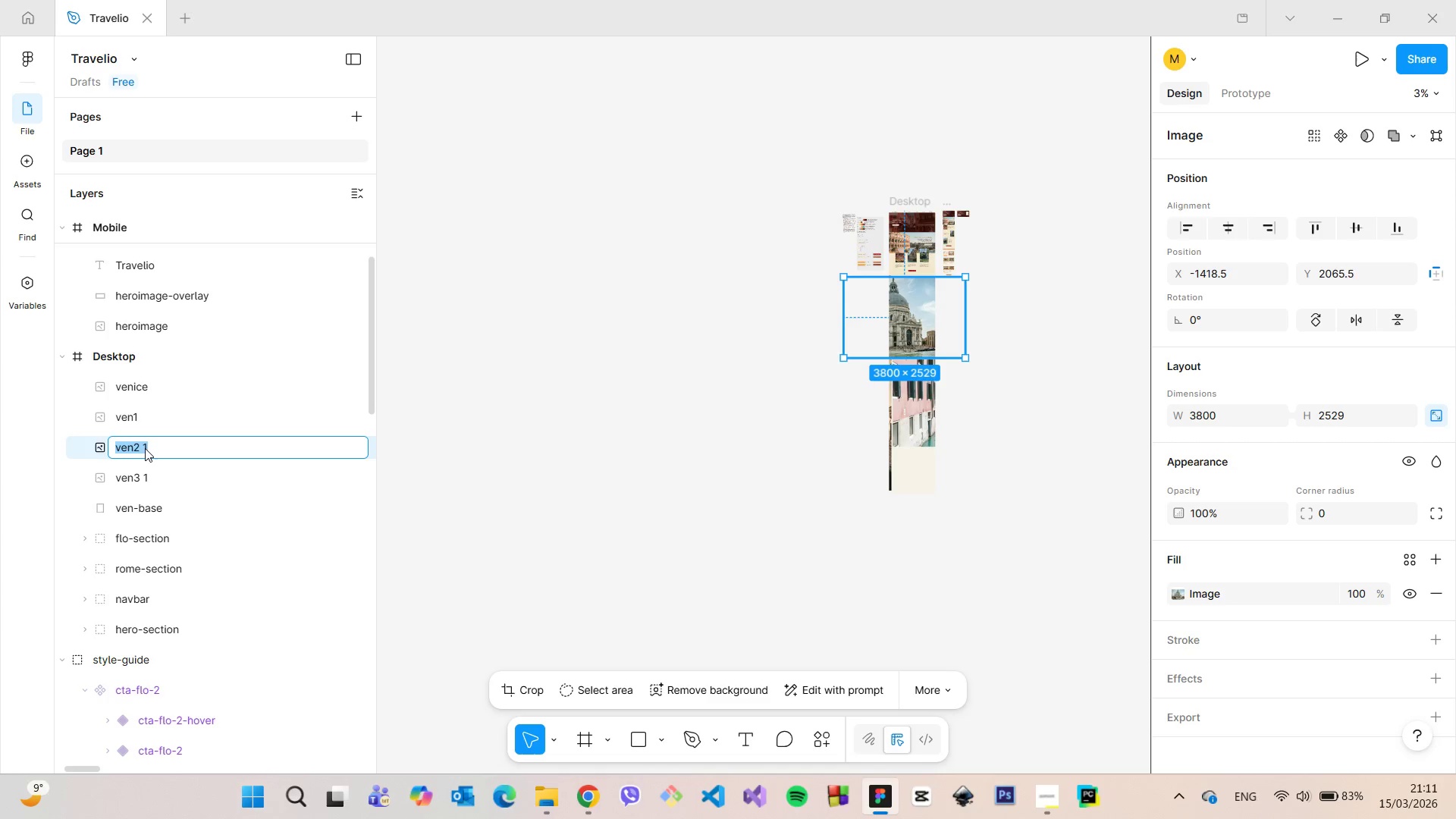 
left_click([139, 448])
 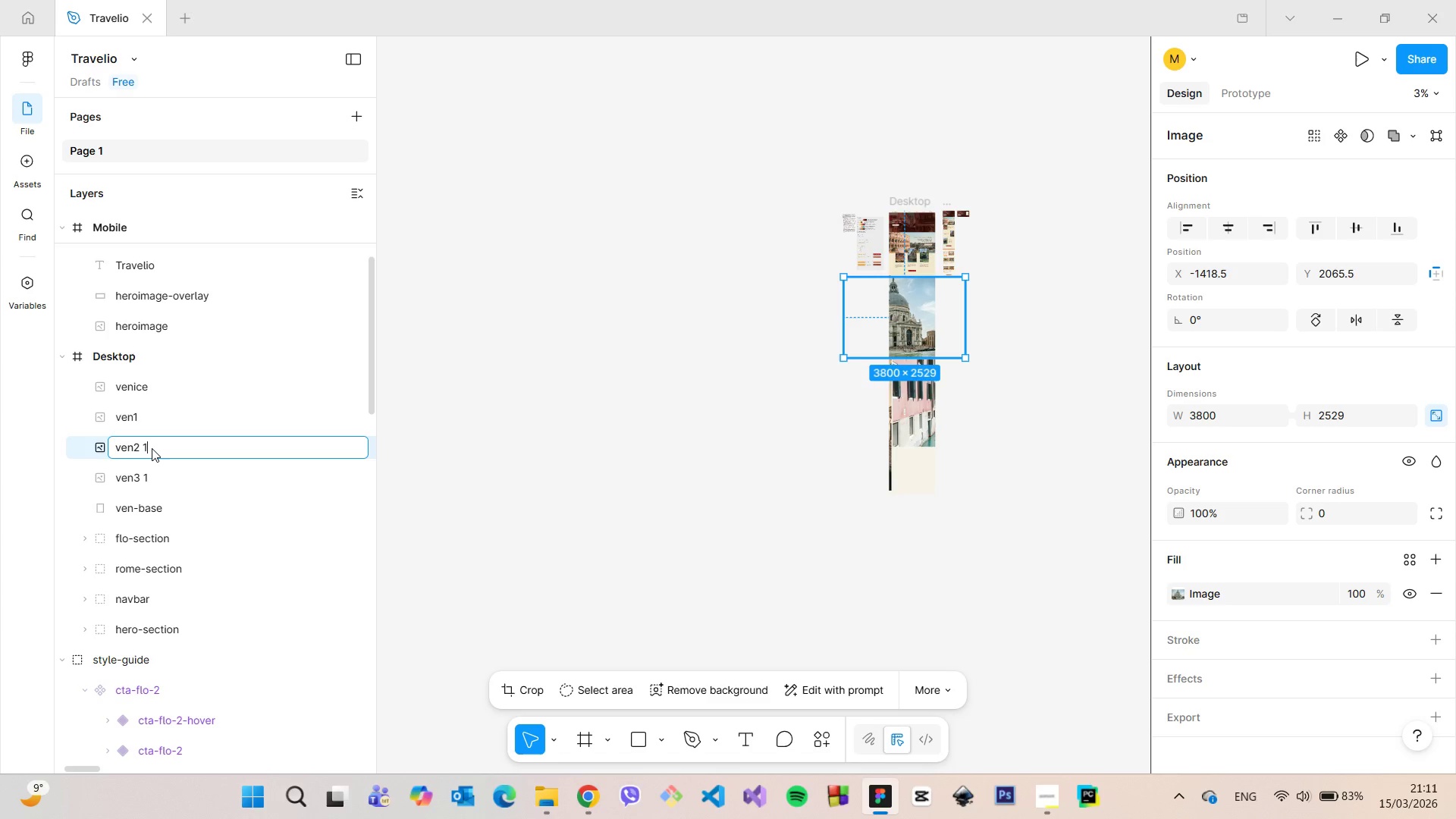 
left_click([152, 448])
 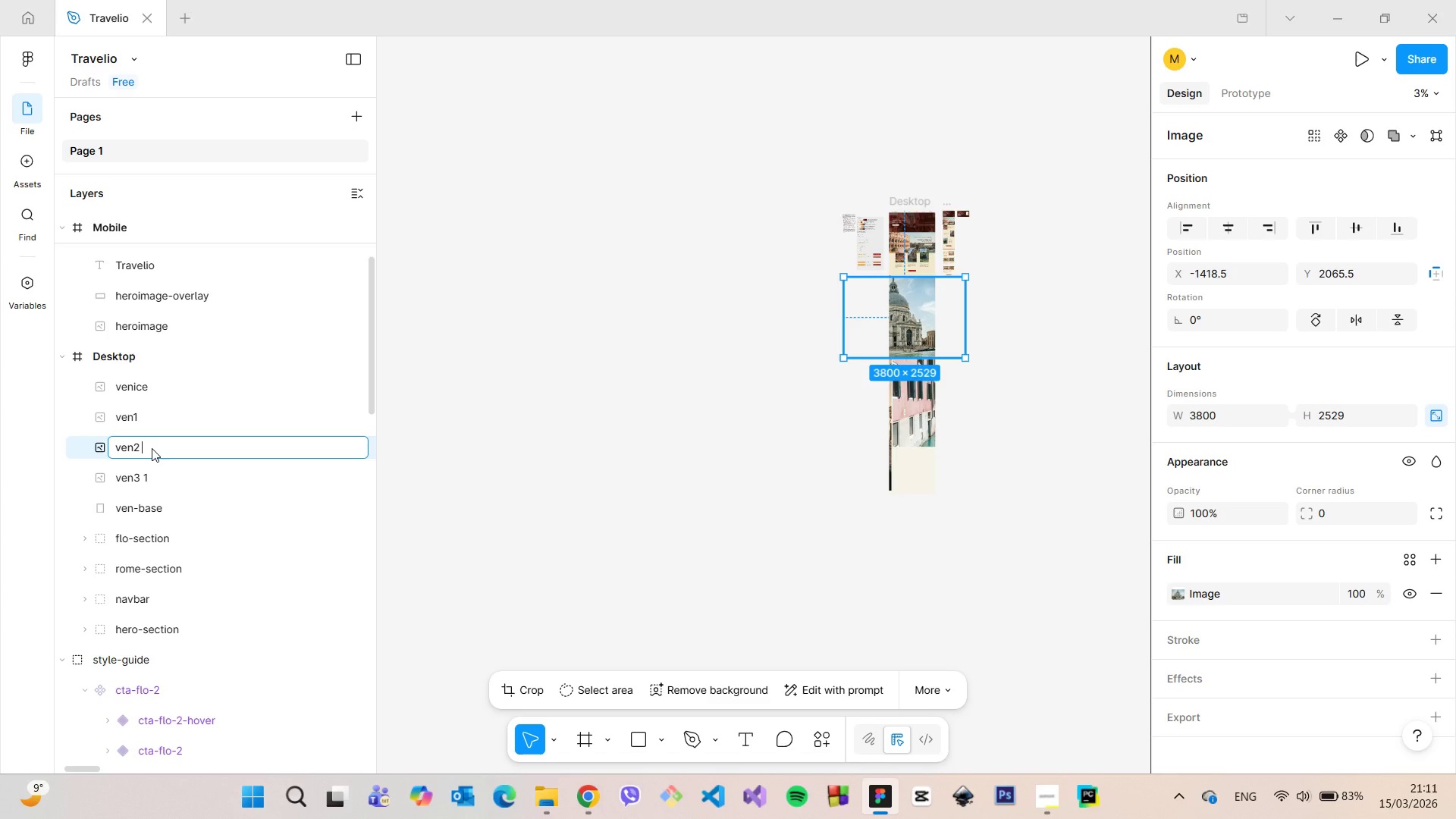 
key(Backspace)
 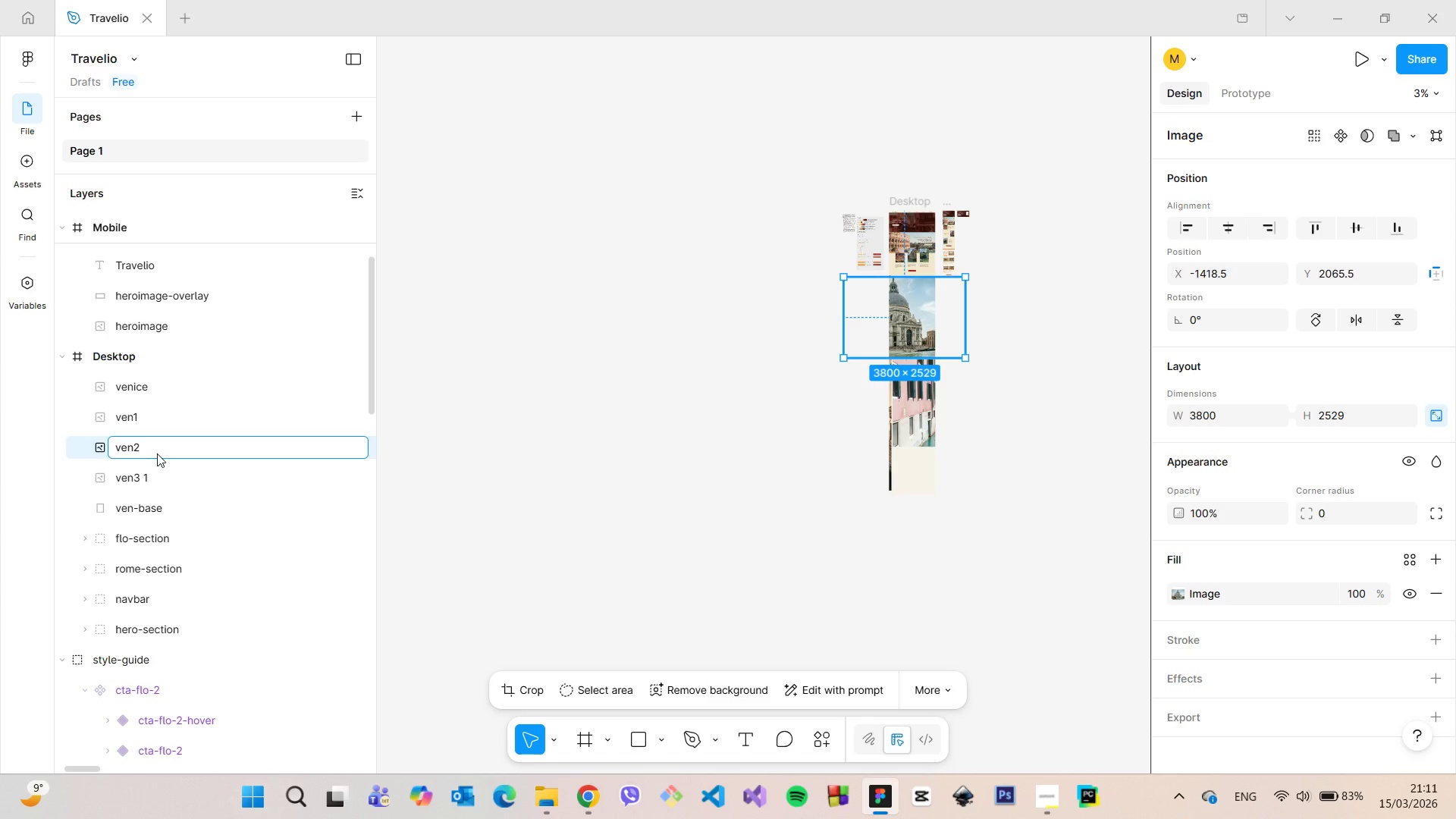 
key(Backspace)
 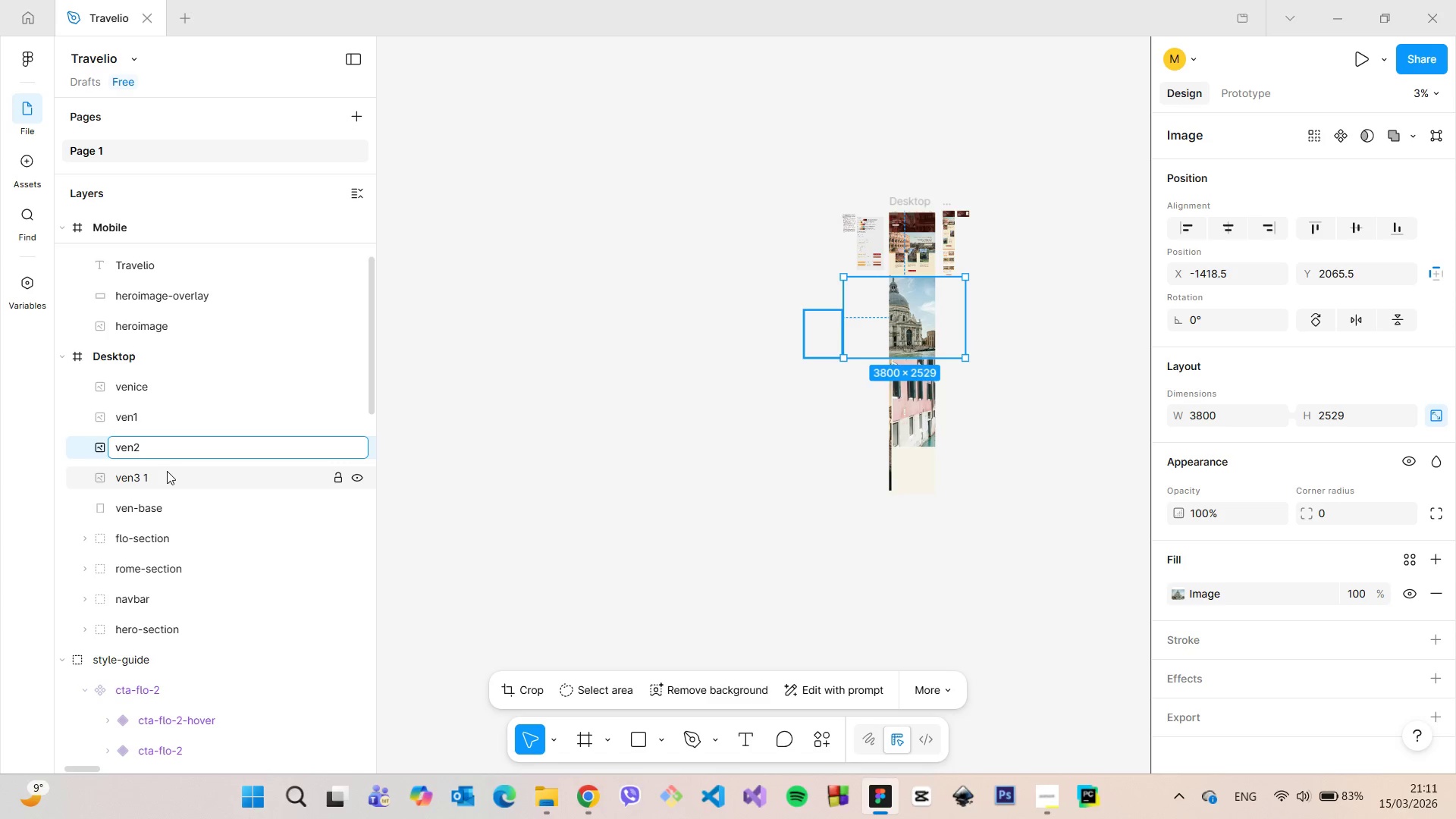 
left_click([167, 471])
 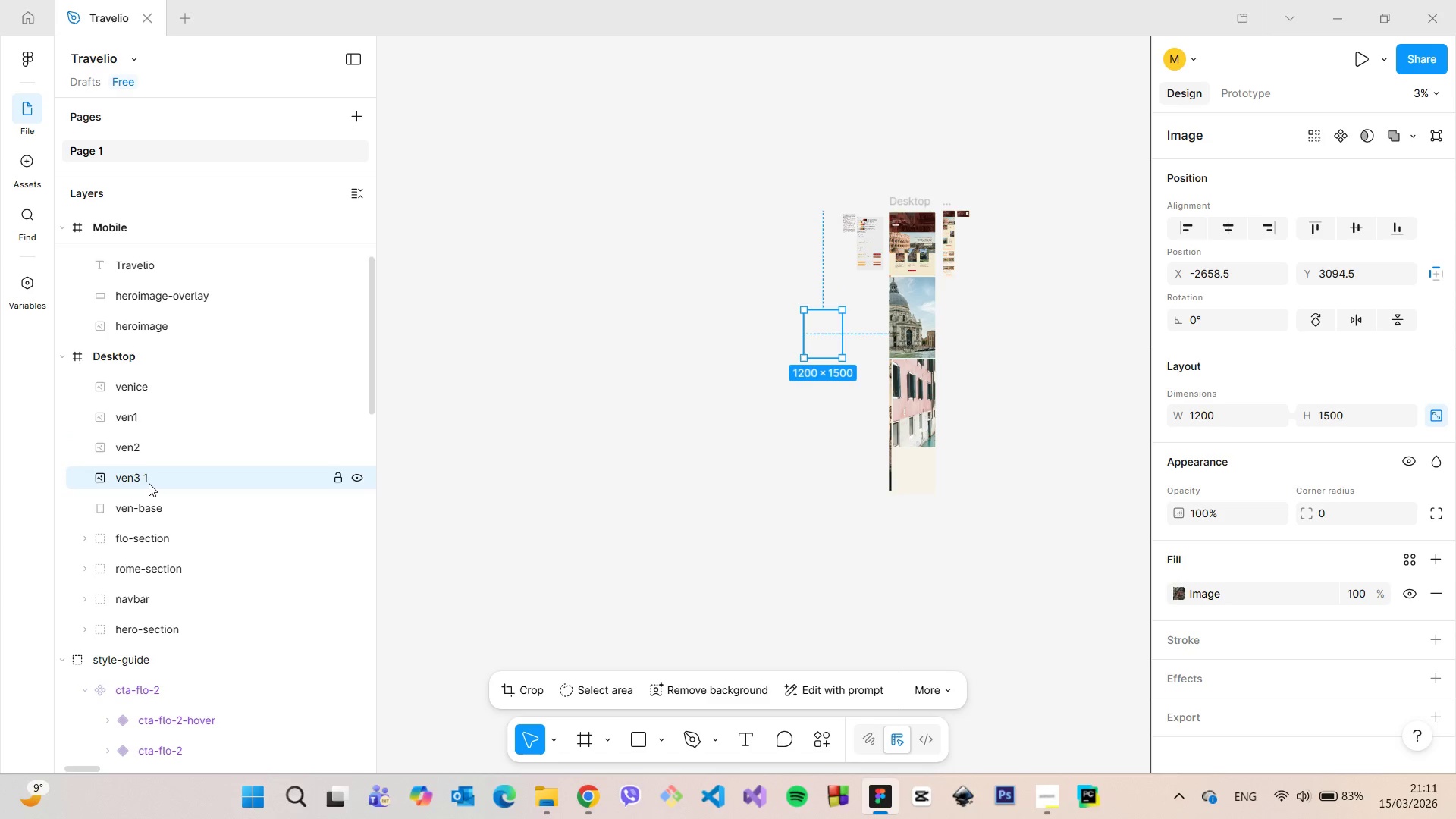 
double_click([149, 483])
 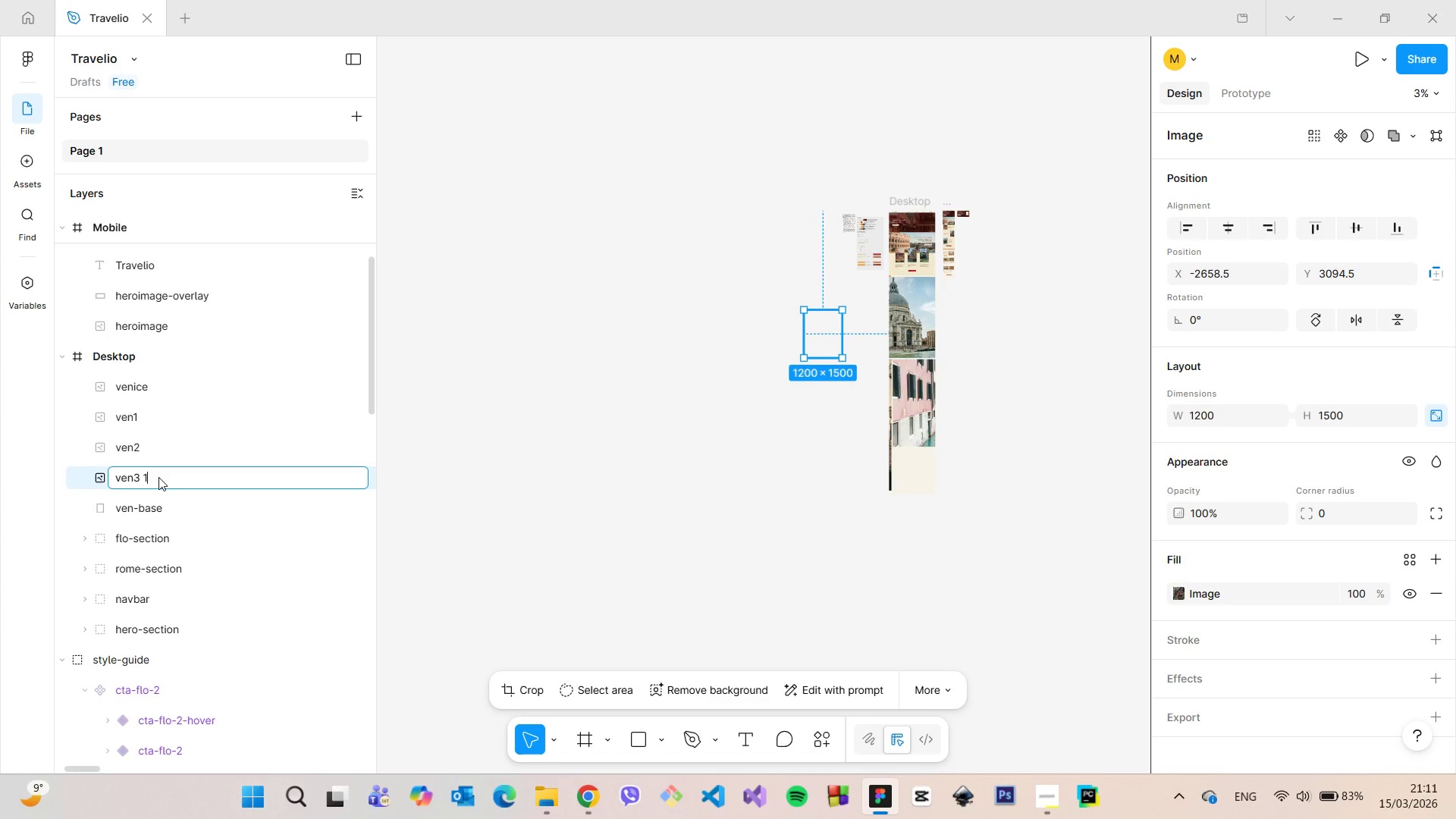 
triple_click([158, 477])
 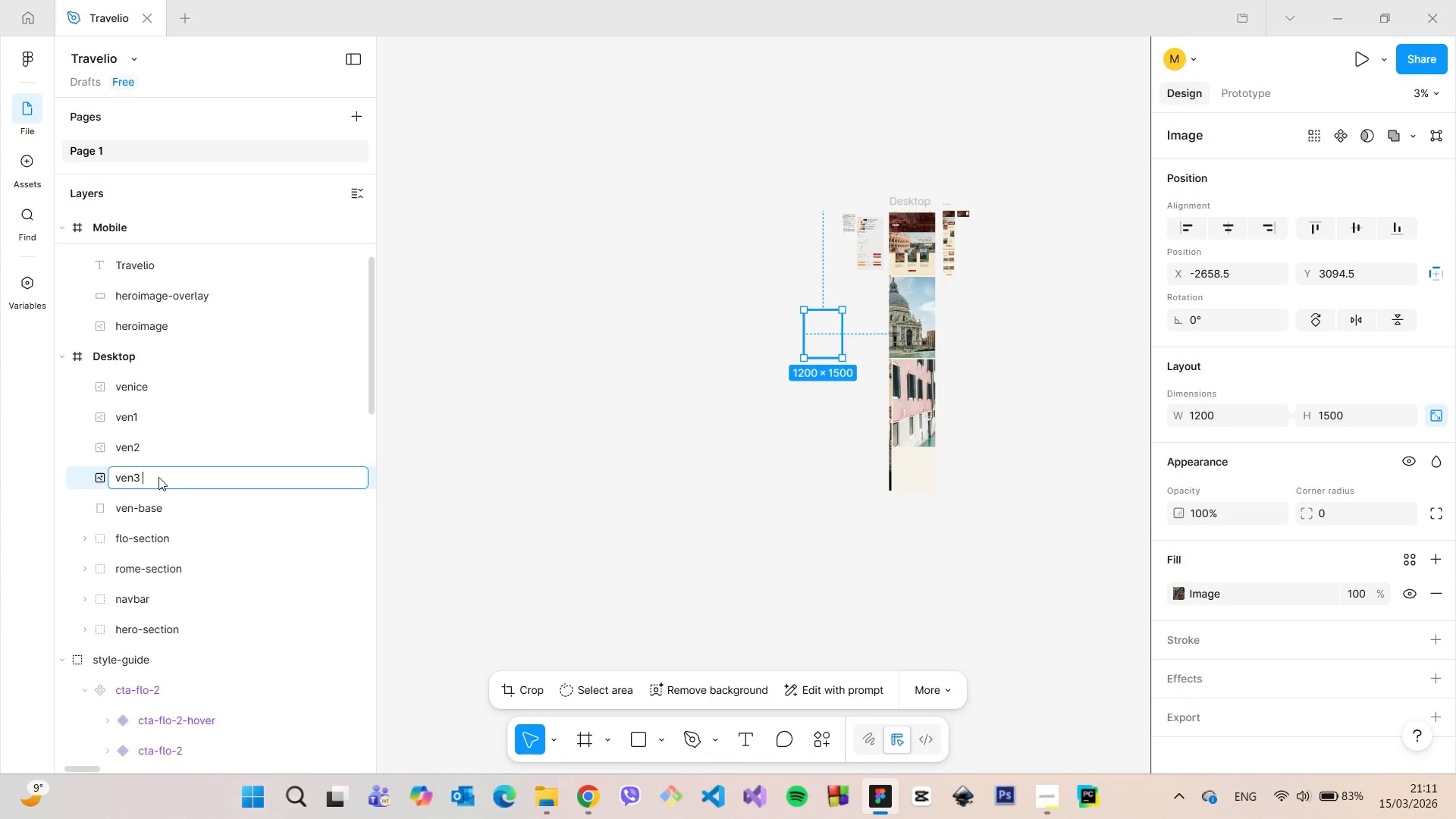 
key(Backspace)
 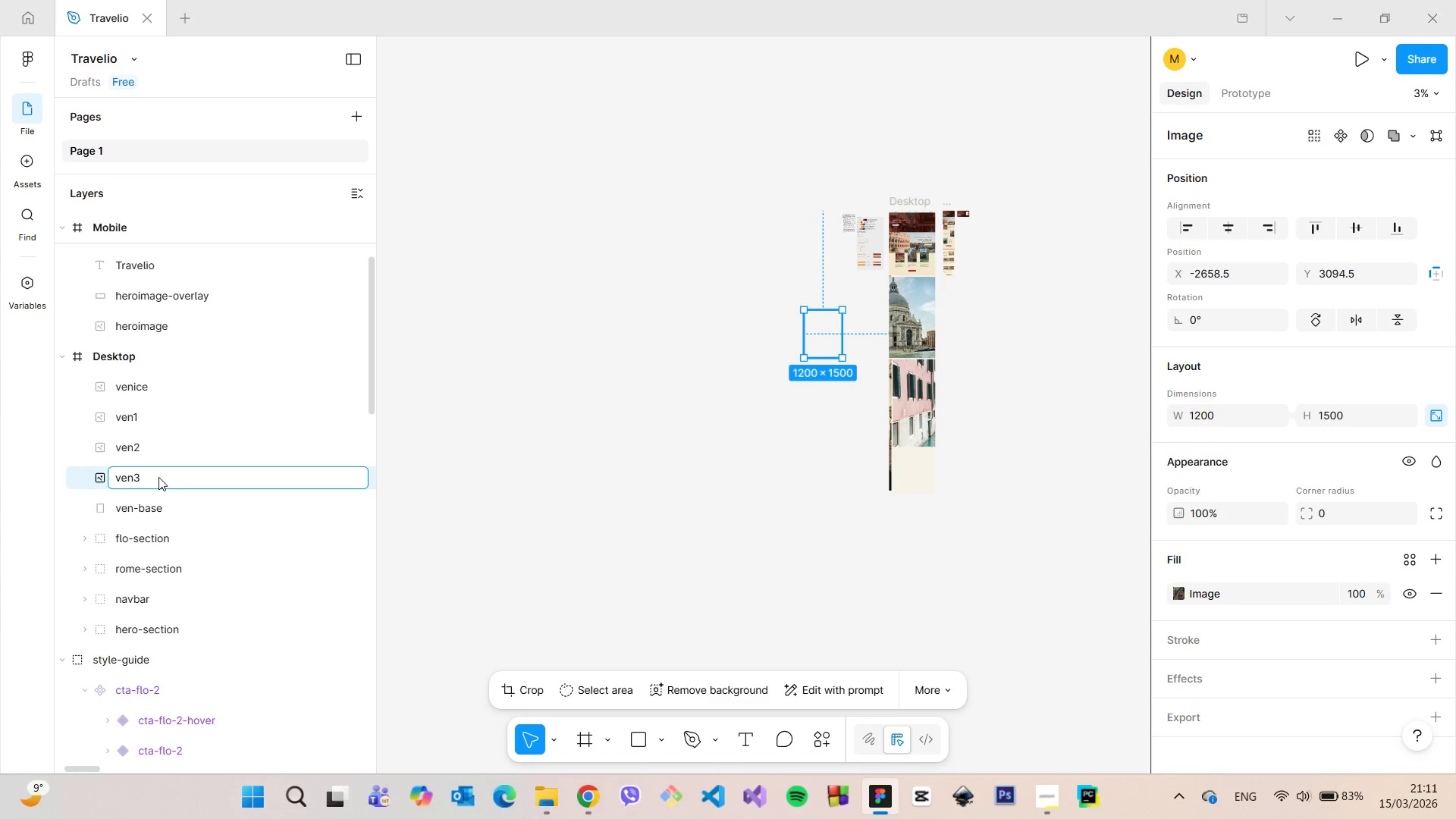 
key(Backspace)
 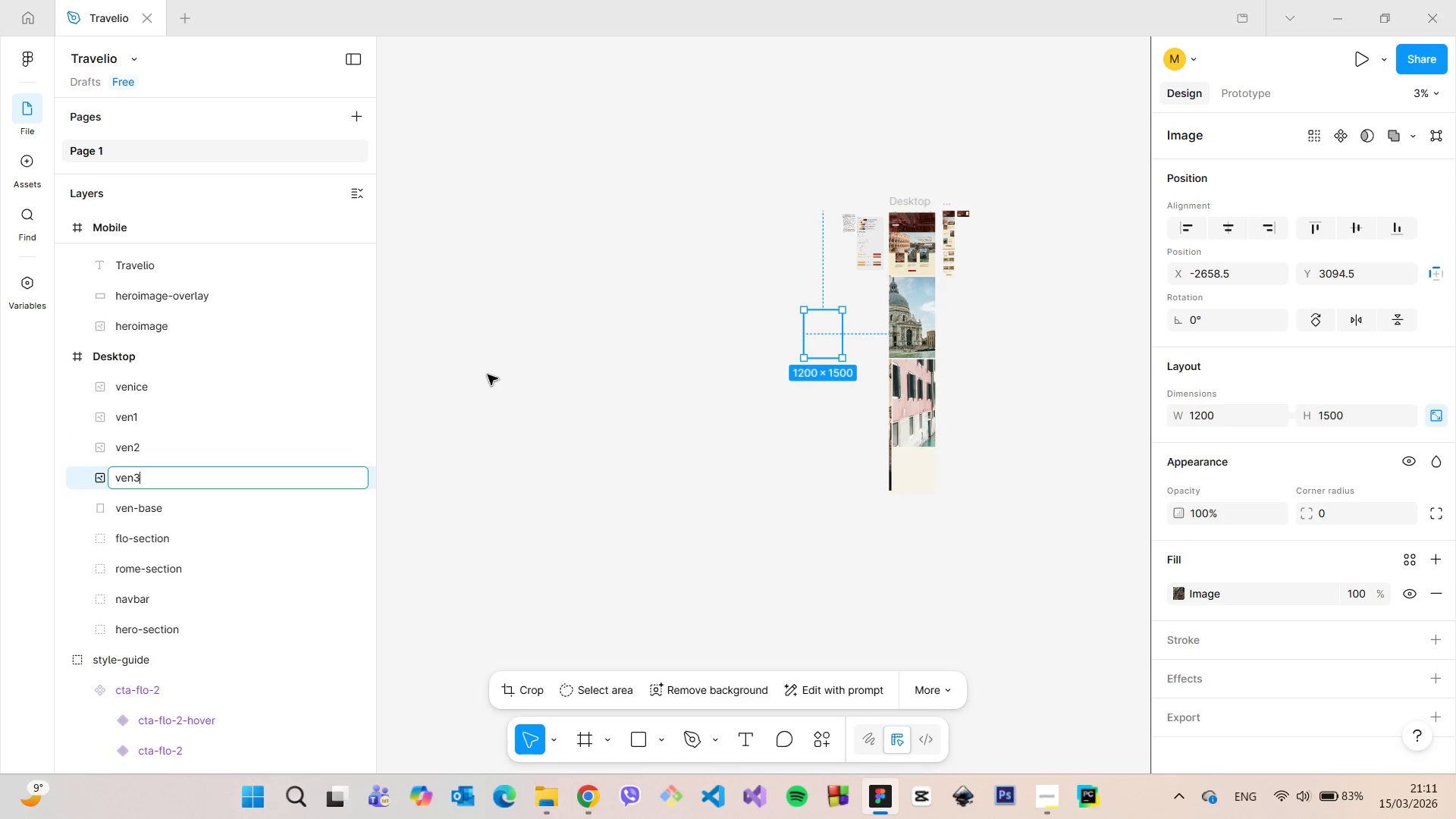 
left_click([488, 375])
 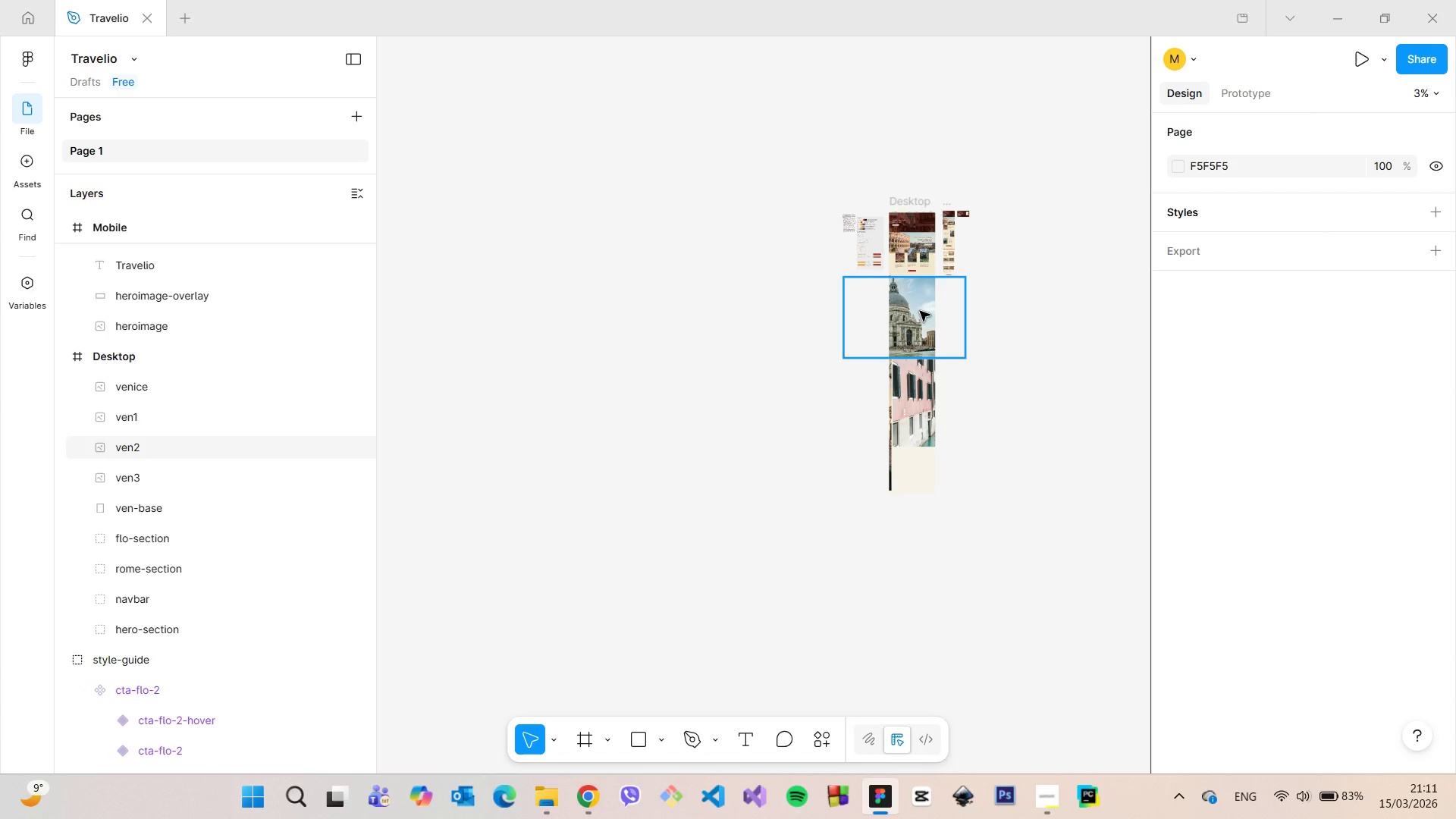 
left_click([920, 311])
 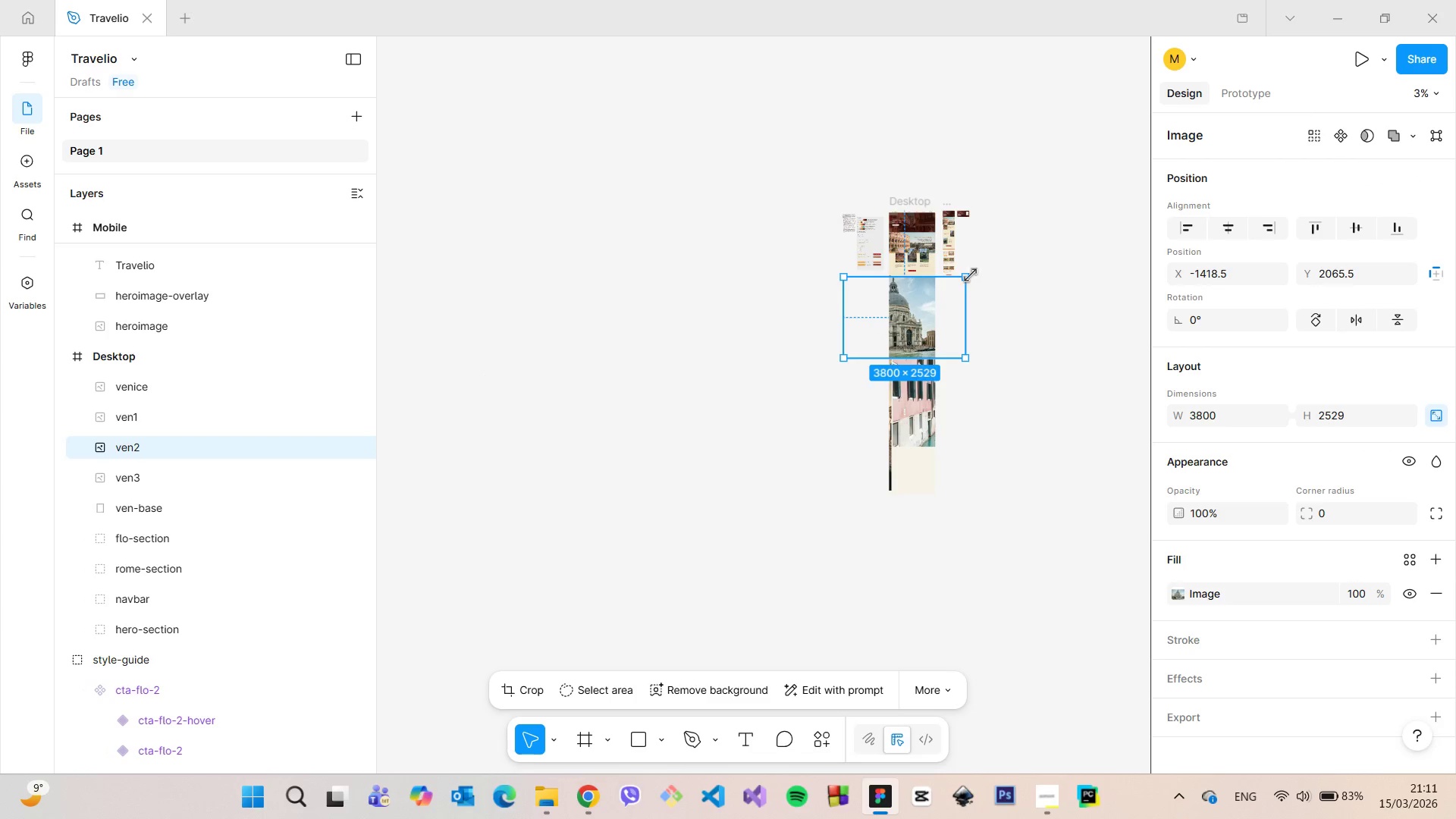 
left_click_drag(start_coordinate=[970, 275], to_coordinate=[892, 328])
 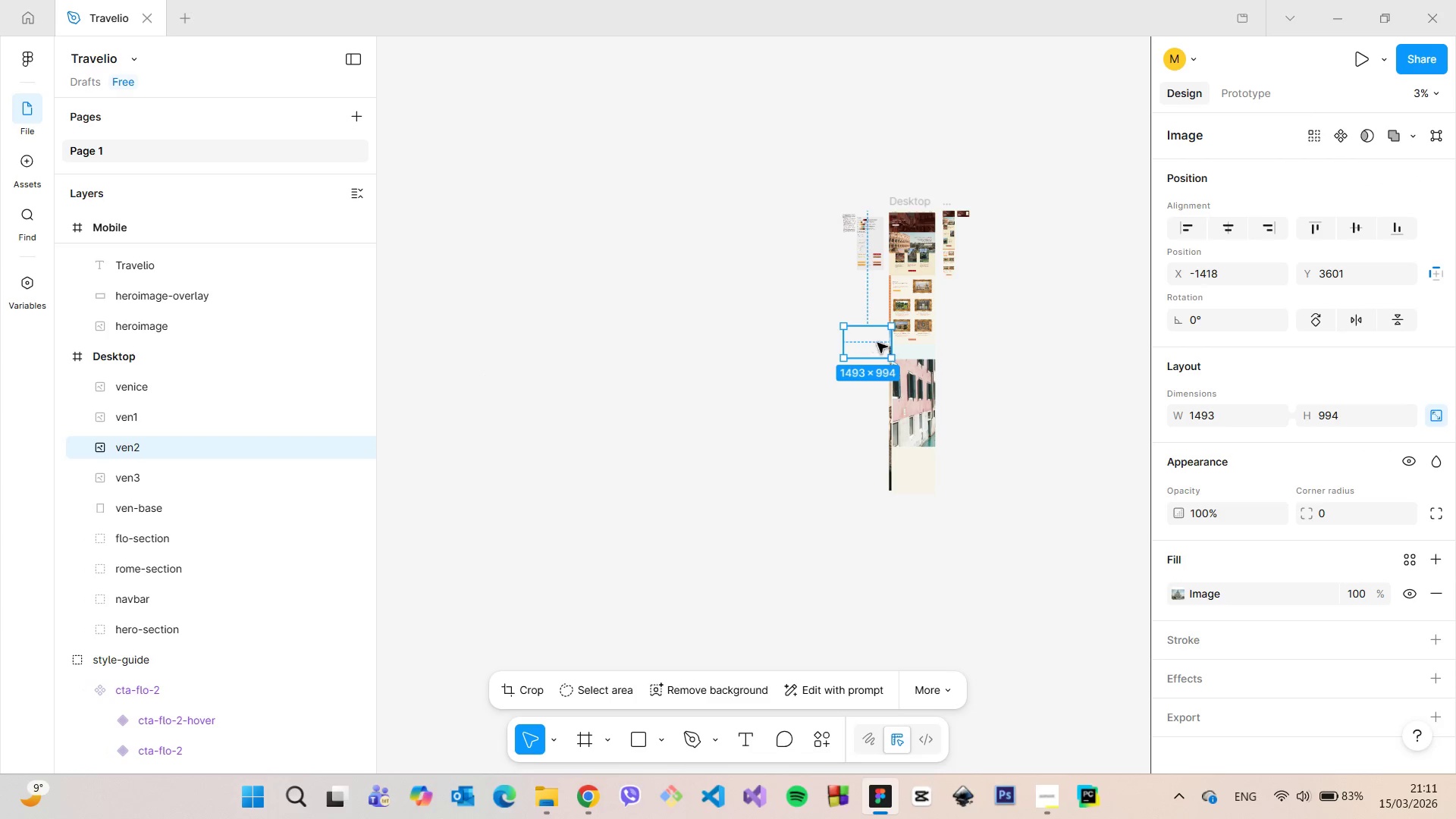 
left_click_drag(start_coordinate=[870, 340], to_coordinate=[912, 353])
 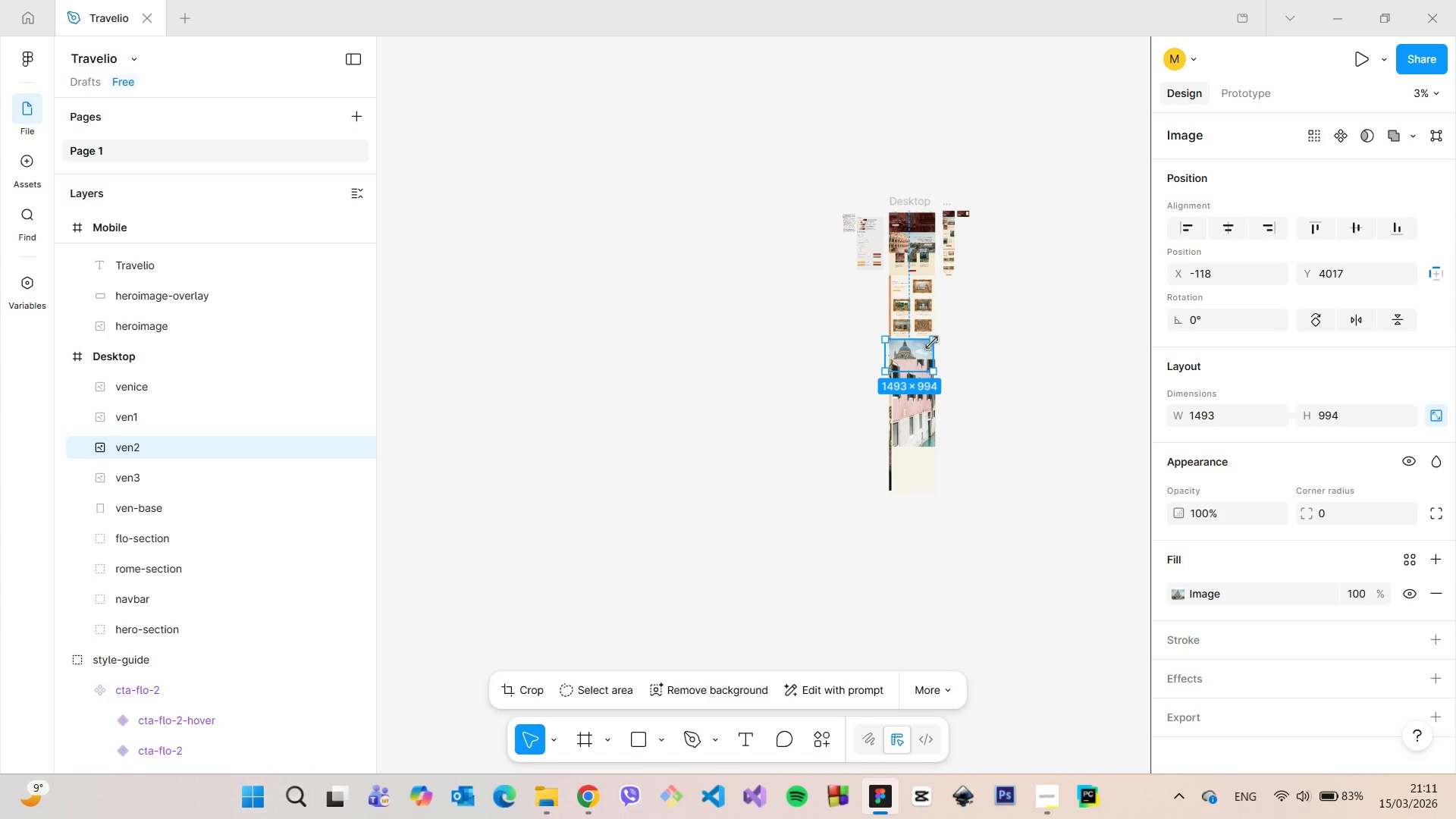 
left_click_drag(start_coordinate=[932, 343], to_coordinate=[918, 352])
 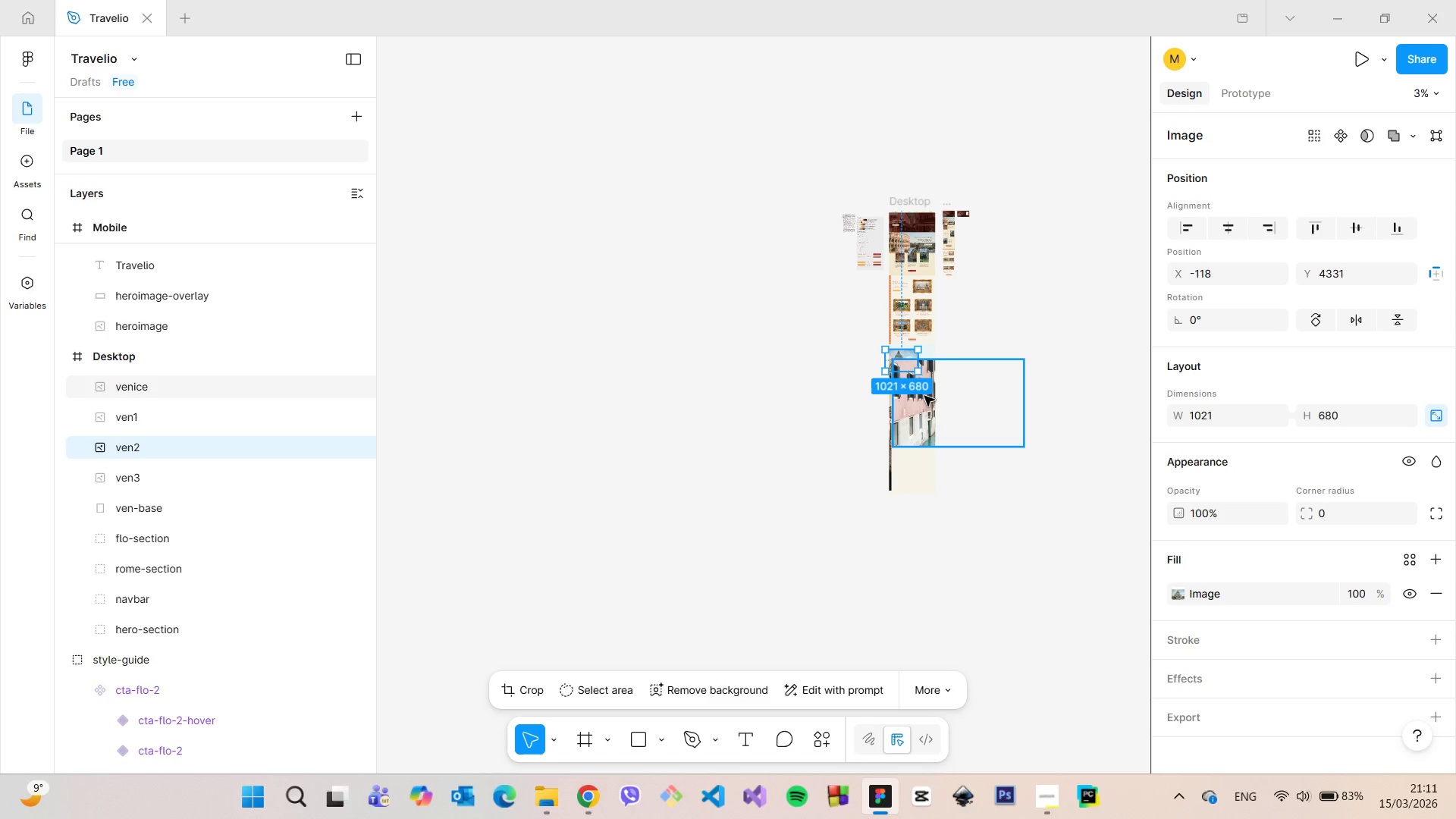 
left_click([924, 396])
 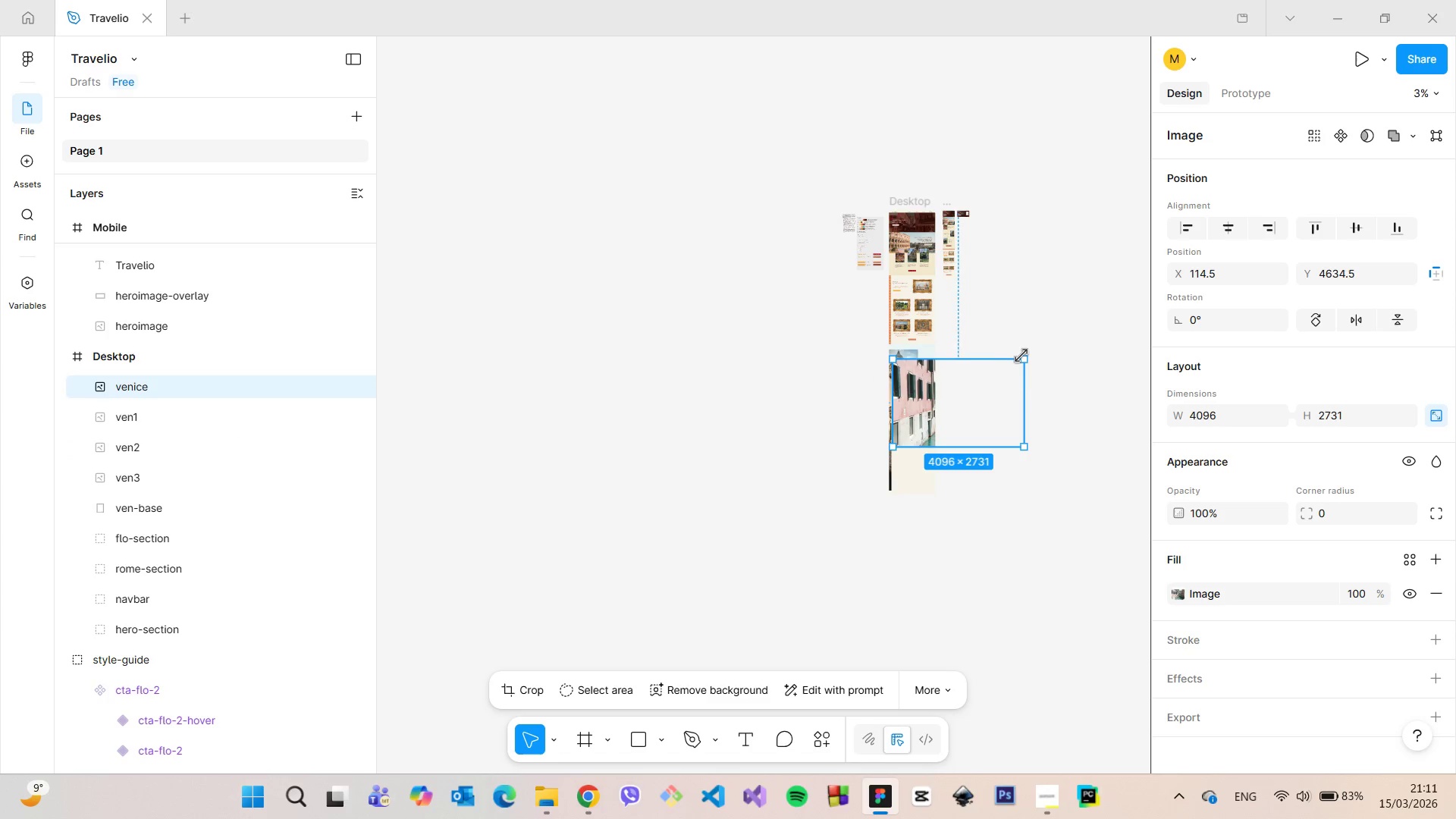 
left_click_drag(start_coordinate=[1022, 356], to_coordinate=[927, 422])
 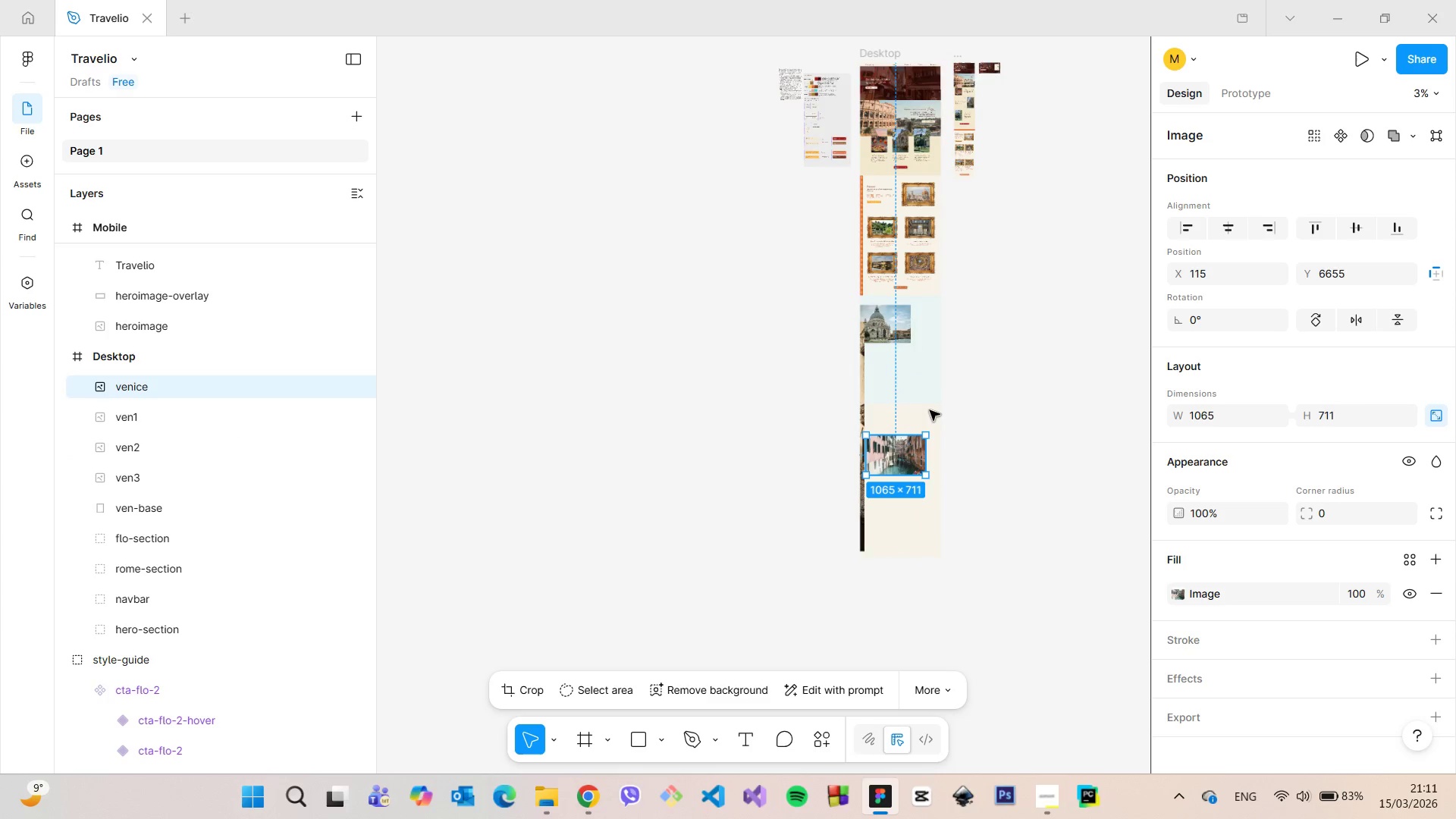 
scroll: coordinate [930, 410], scroll_direction: up, amount: 4.0
 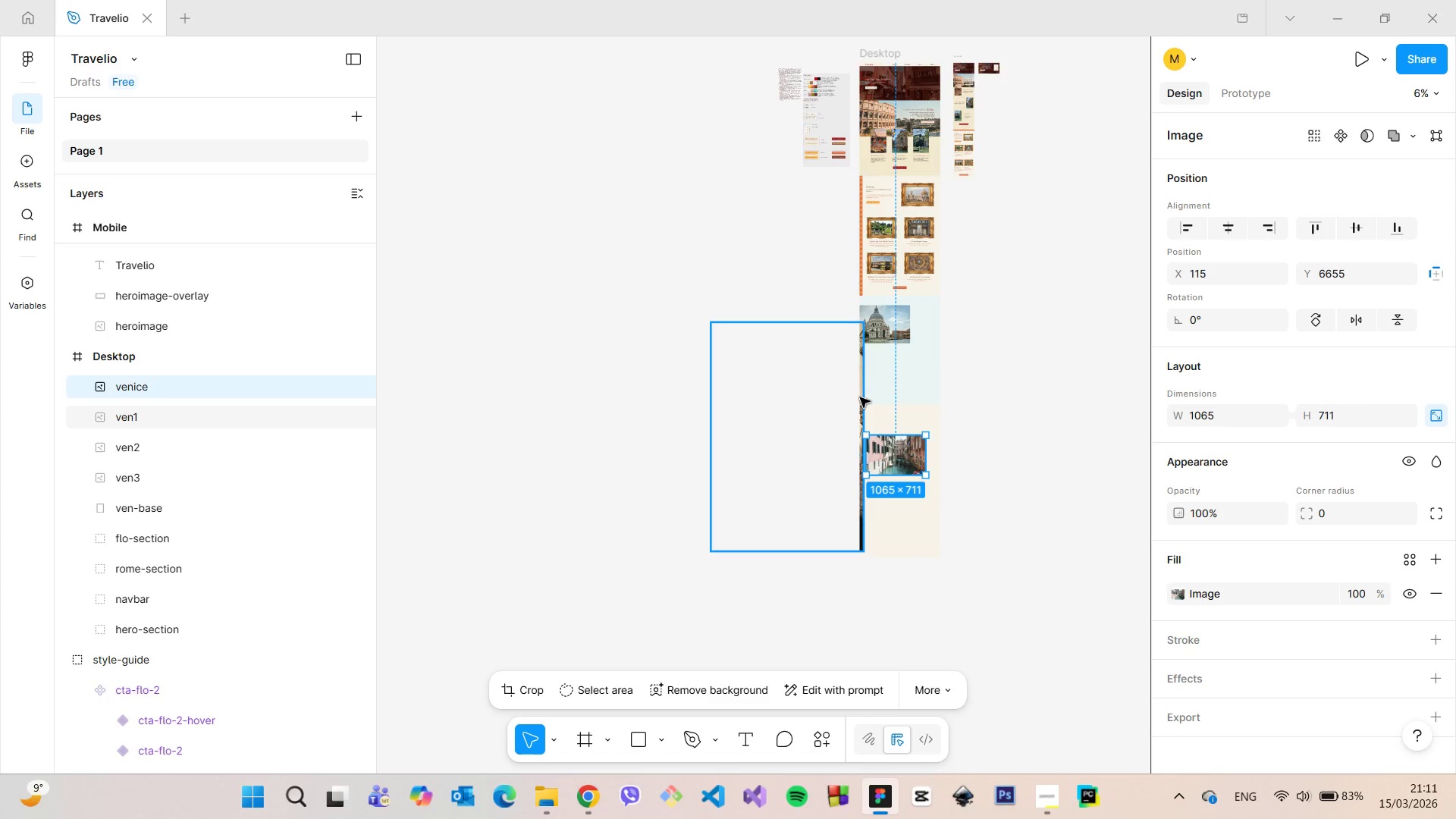 
left_click([860, 400])
 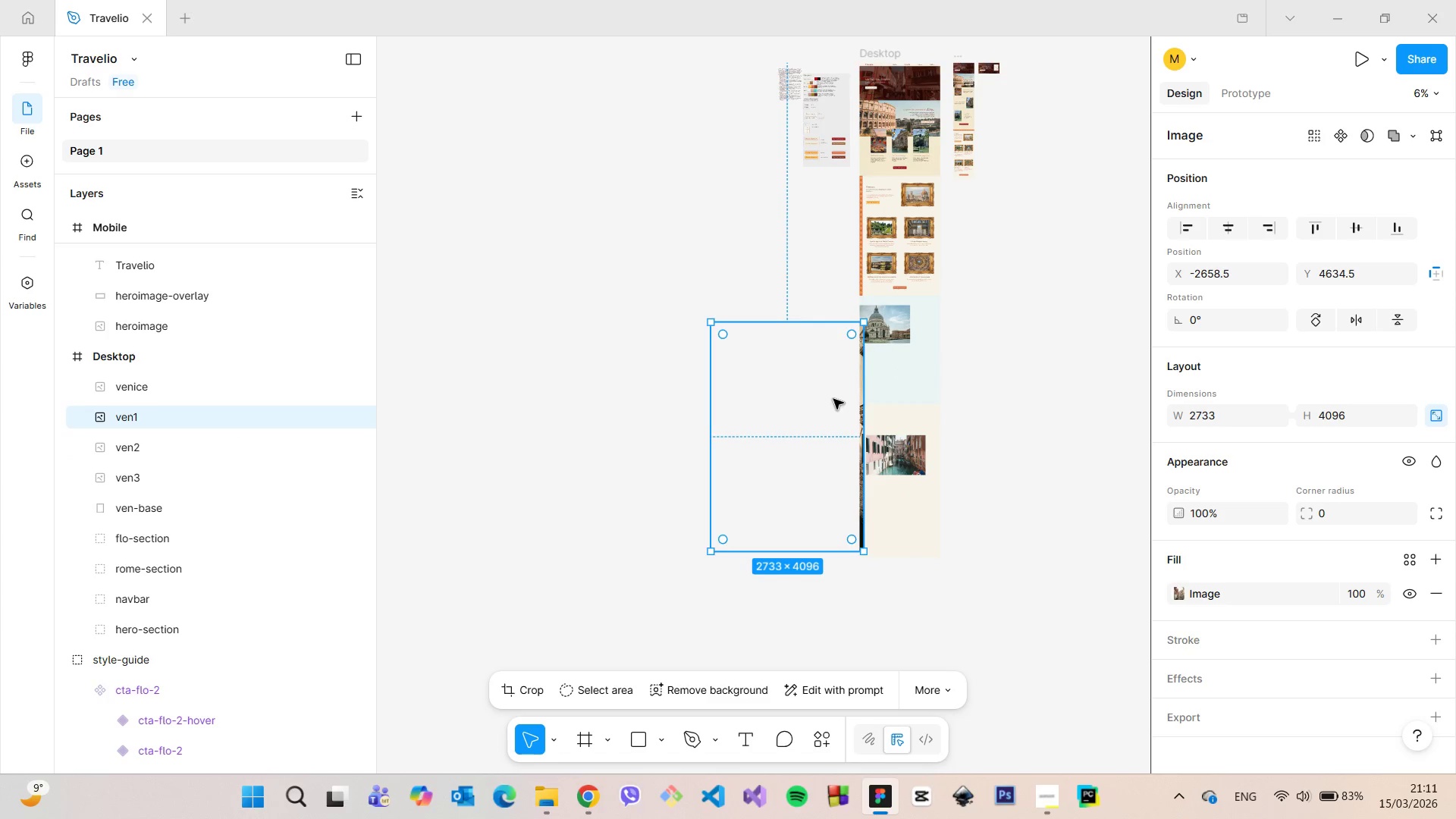 
left_click_drag(start_coordinate=[833, 399], to_coordinate=[906, 402])
 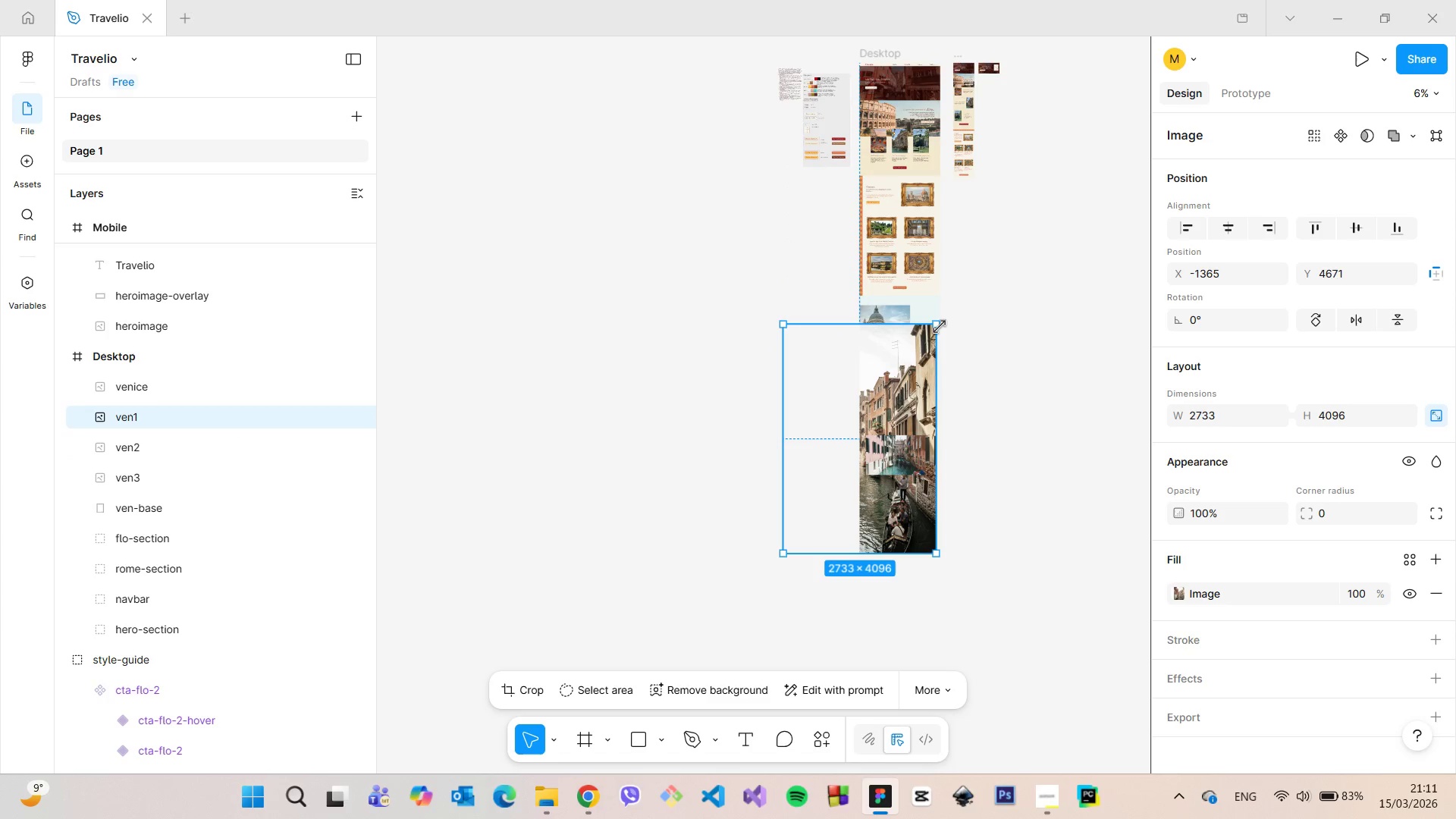 
left_click_drag(start_coordinate=[940, 327], to_coordinate=[814, 457])
 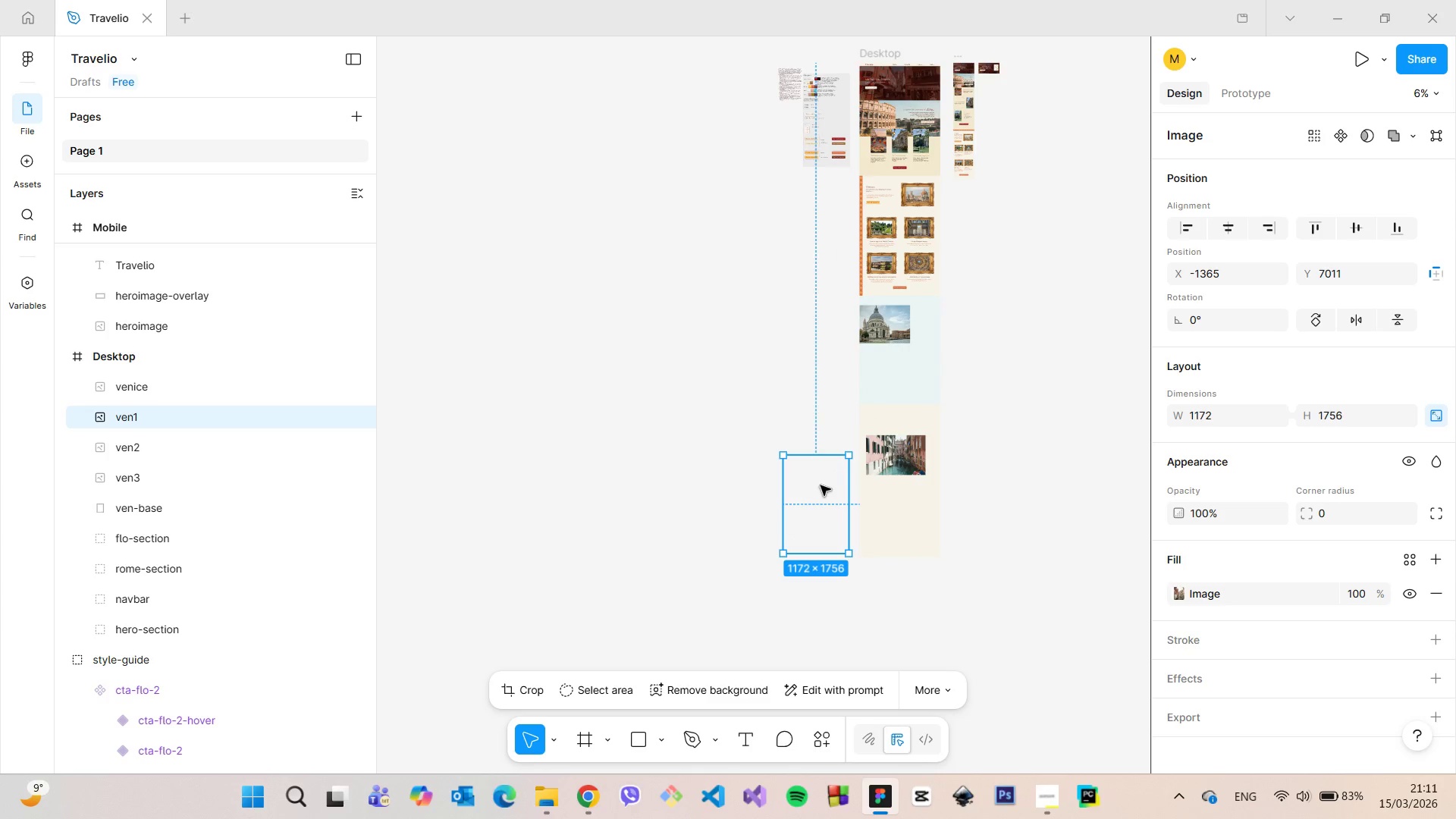 
left_click_drag(start_coordinate=[805, 486], to_coordinate=[899, 396])
 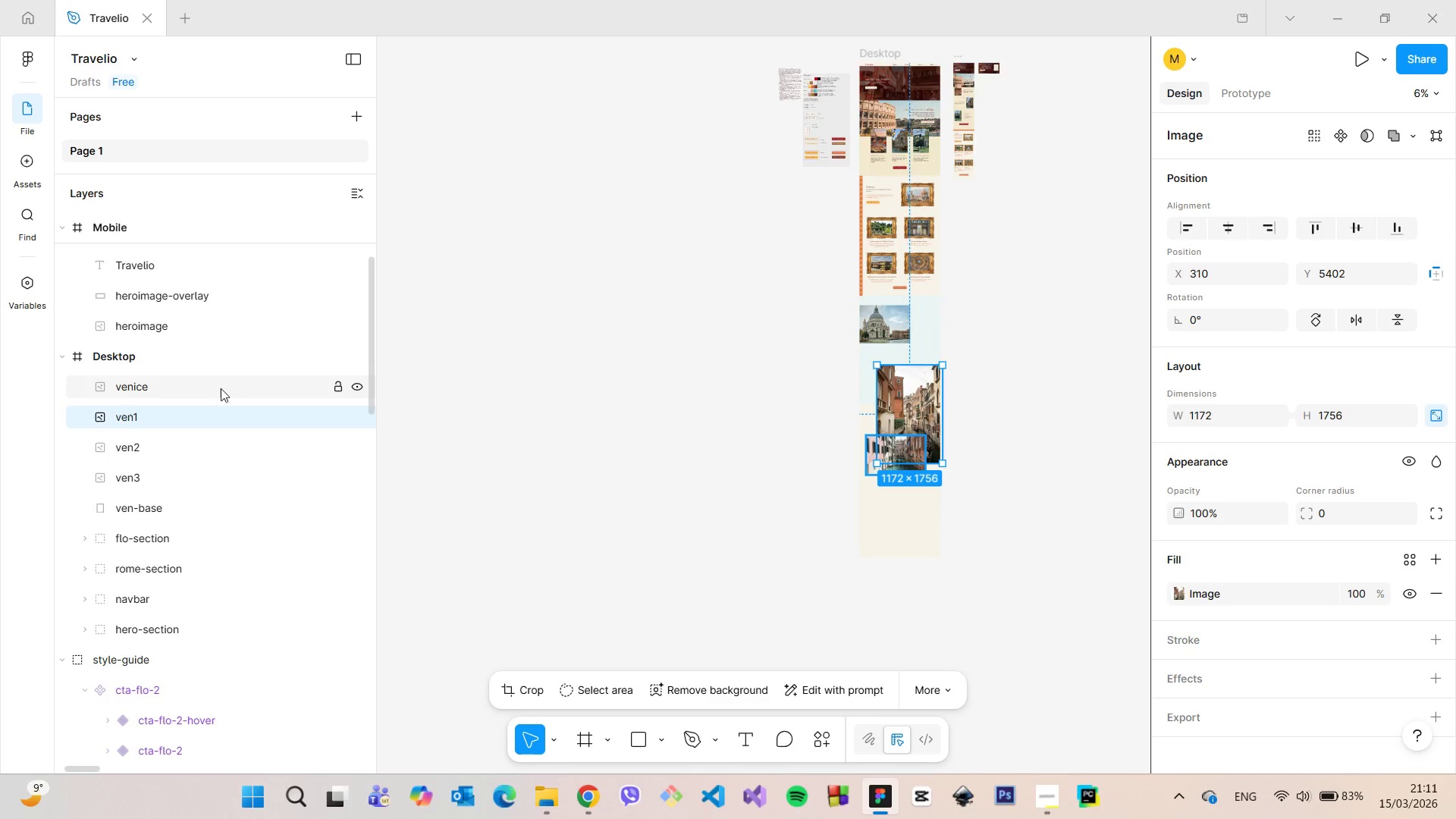 
left_click([219, 388])
 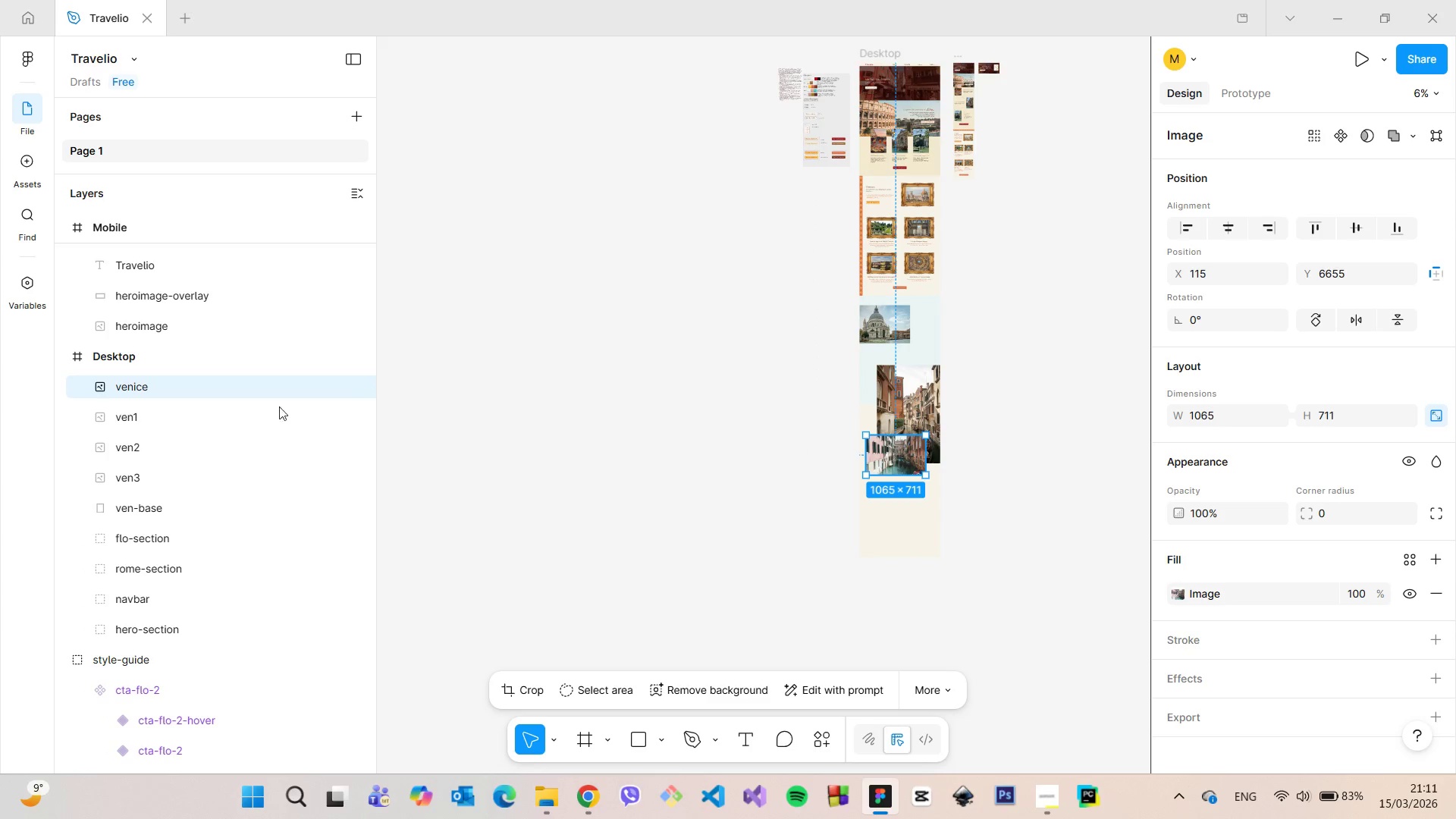 
left_click([205, 419])
 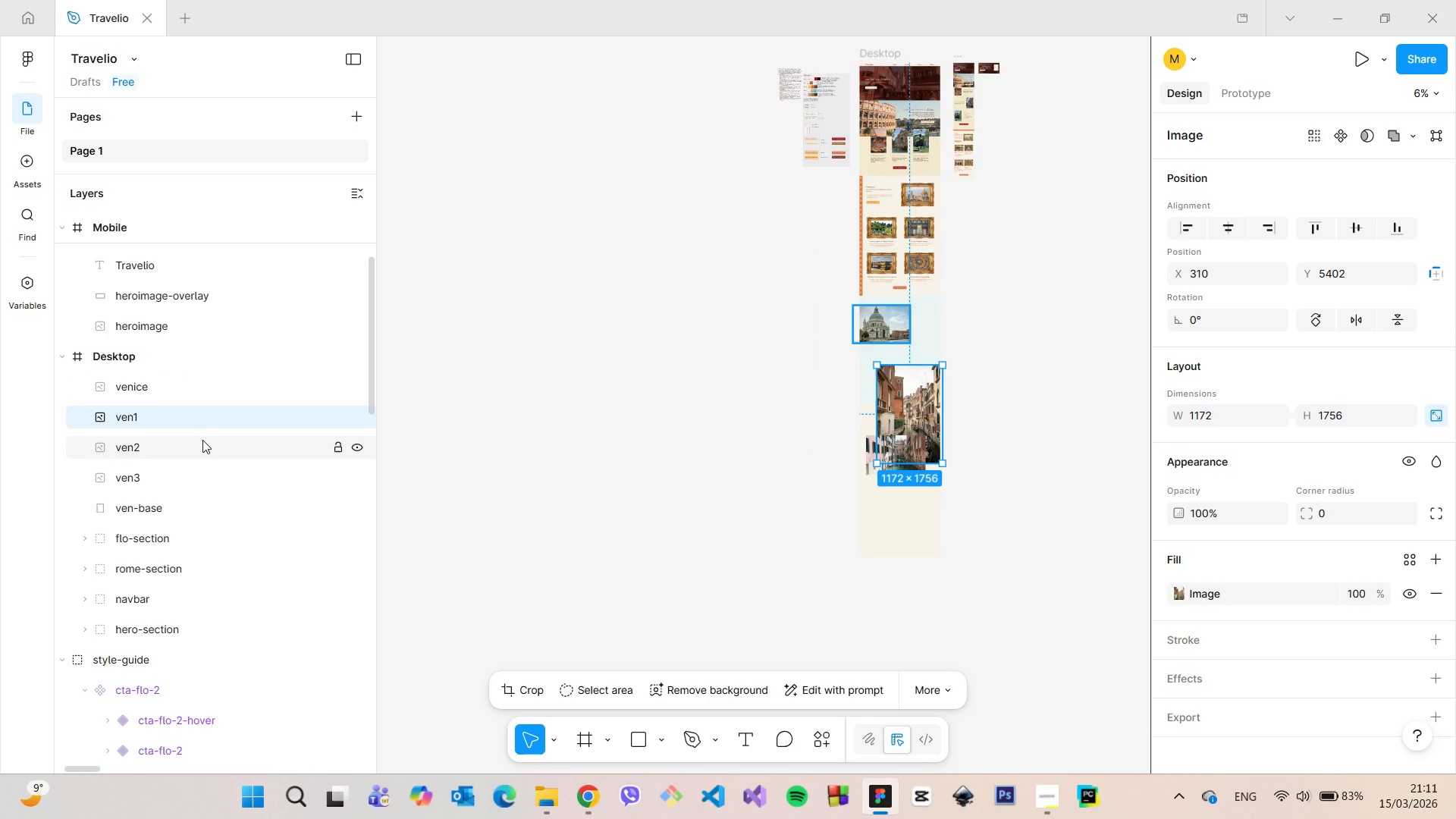 
left_click([202, 441])
 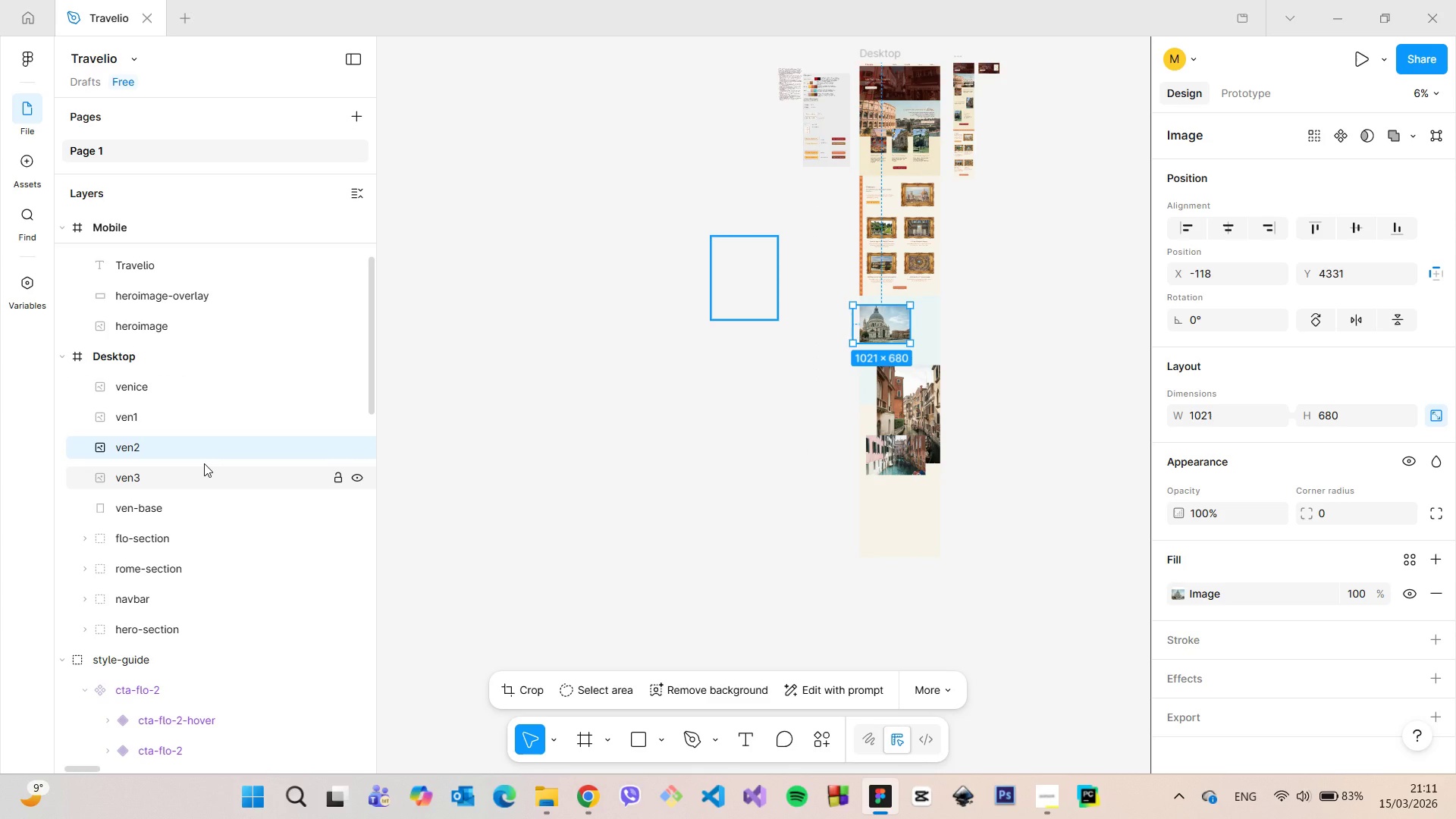 
left_click([204, 463])
 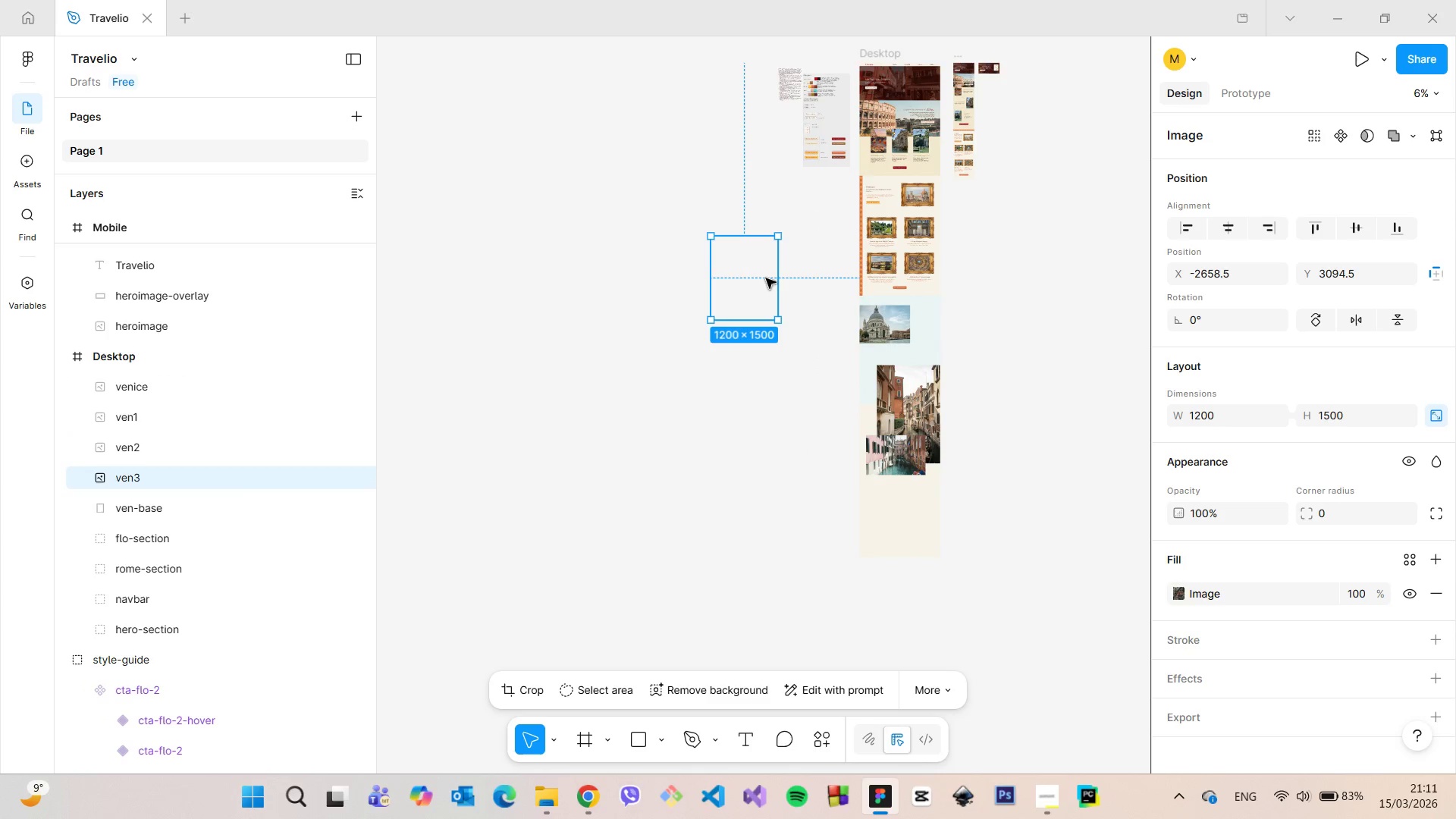 
left_click_drag(start_coordinate=[756, 280], to_coordinate=[918, 500])
 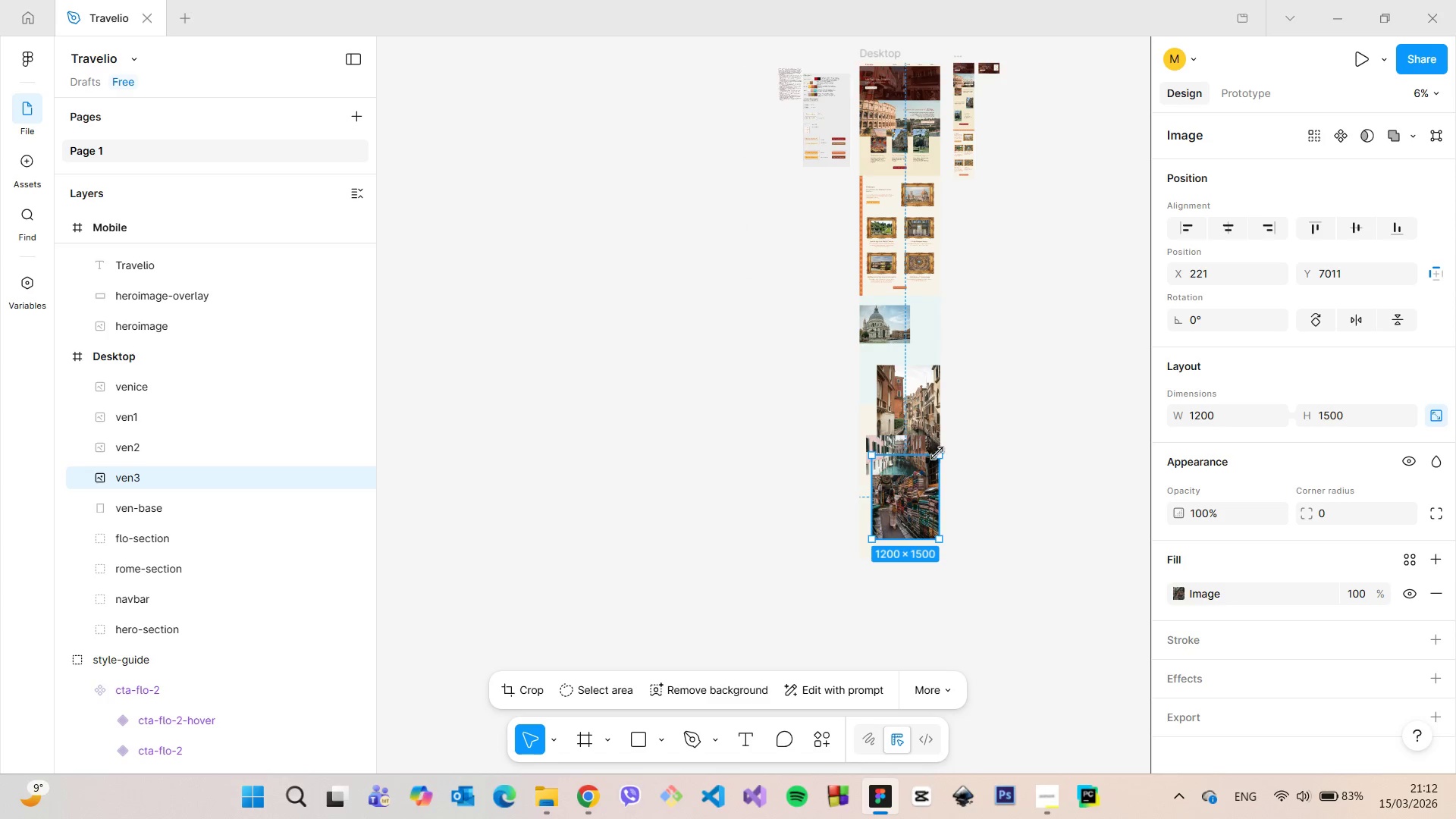 
left_click_drag(start_coordinate=[938, 453], to_coordinate=[924, 488])
 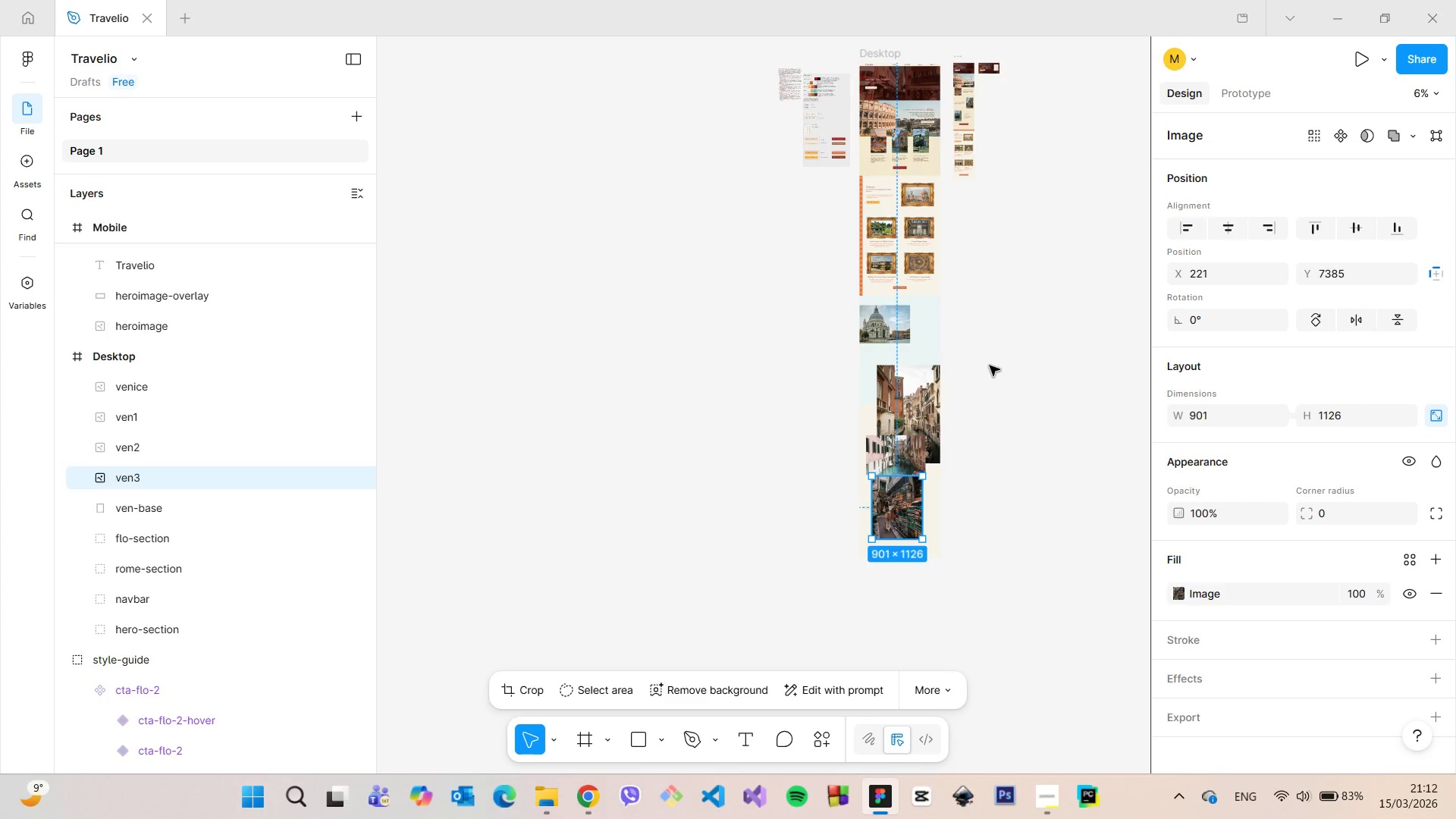 
left_click([990, 366])
 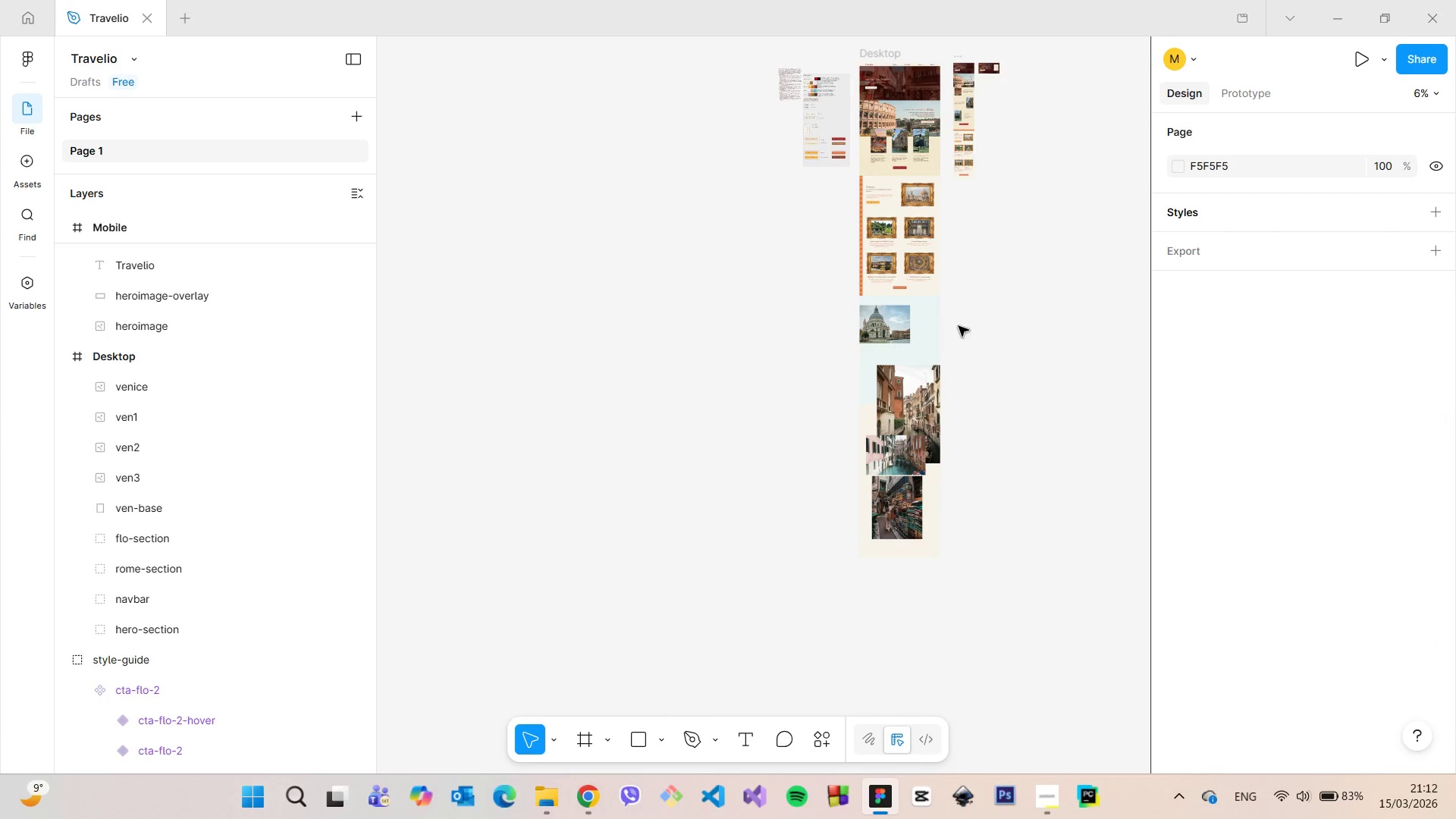 
scroll: coordinate [940, 326], scroll_direction: up, amount: 8.0
 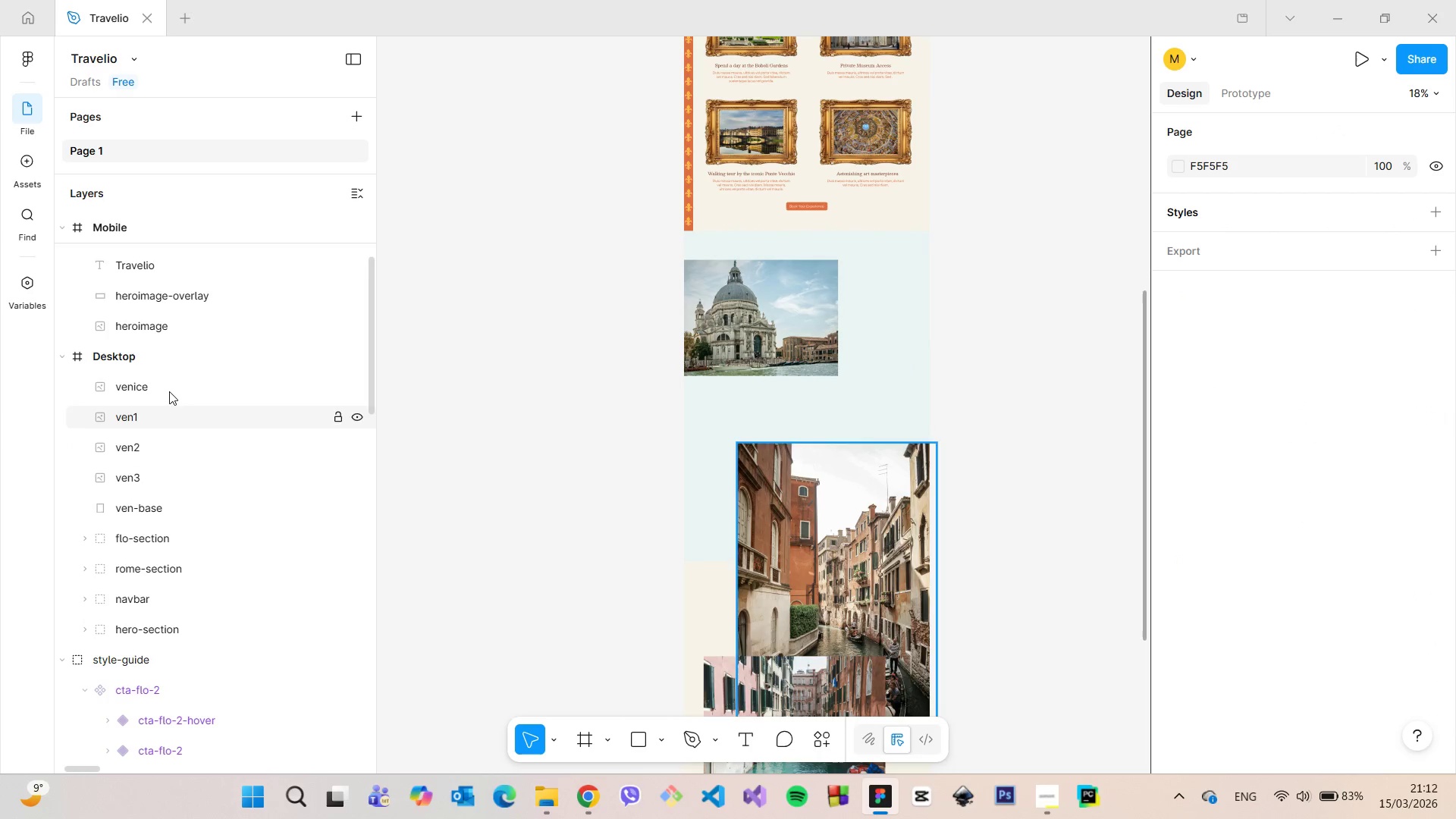 
left_click([168, 391])
 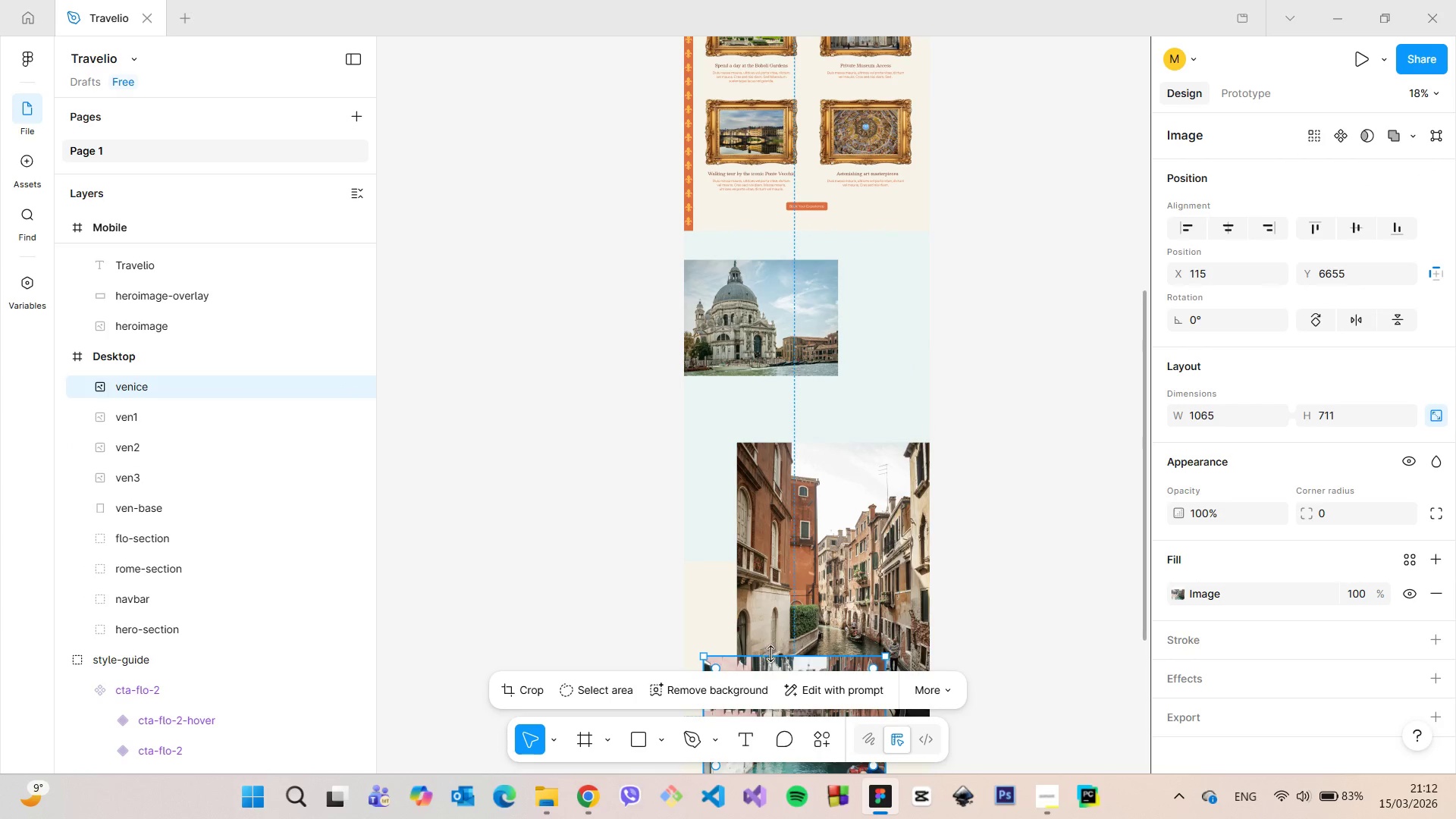 
scroll: coordinate [780, 630], scroll_direction: down, amount: 8.0
 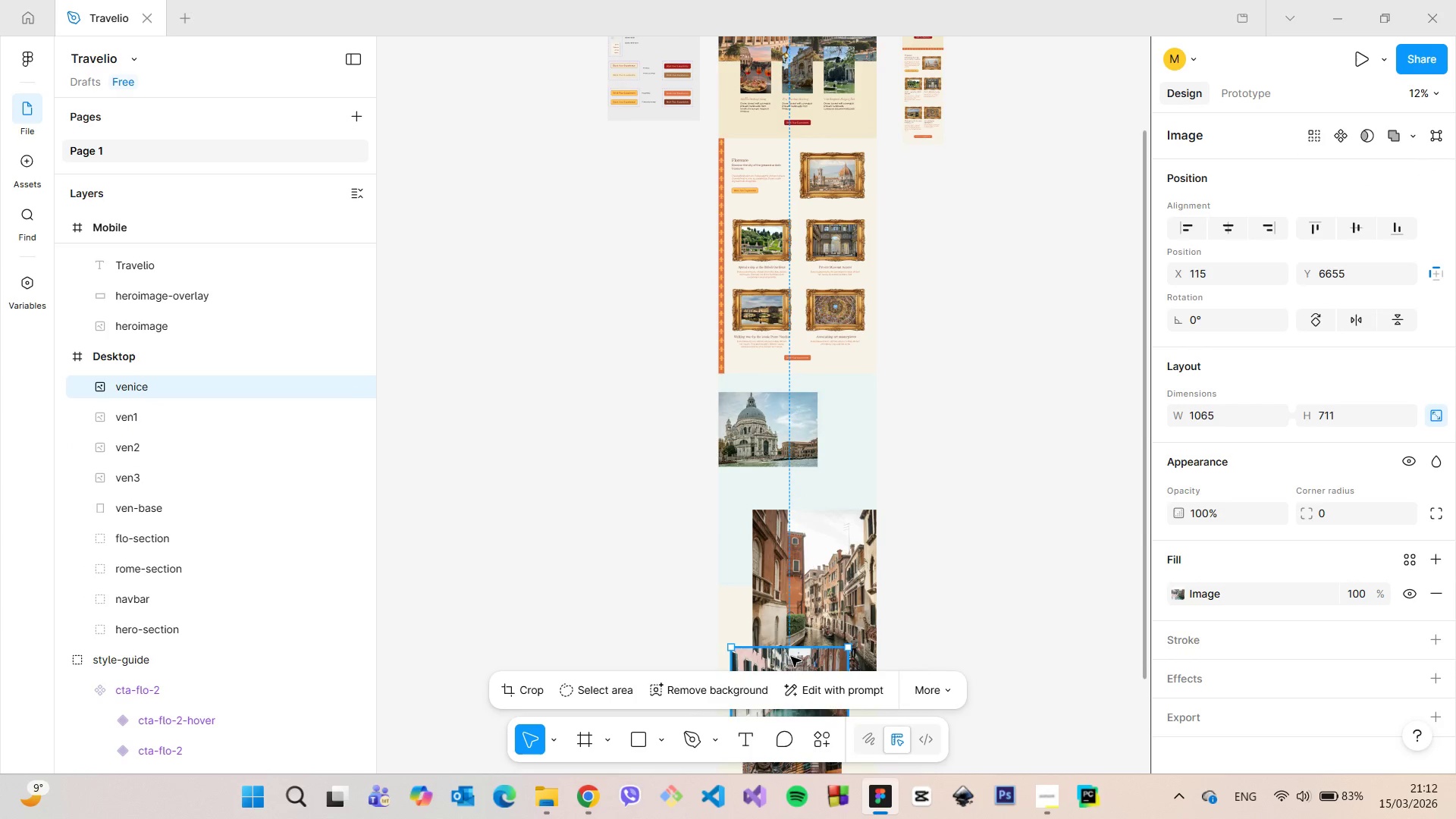 
left_click_drag(start_coordinate=[791, 657], to_coordinate=[798, 413])
 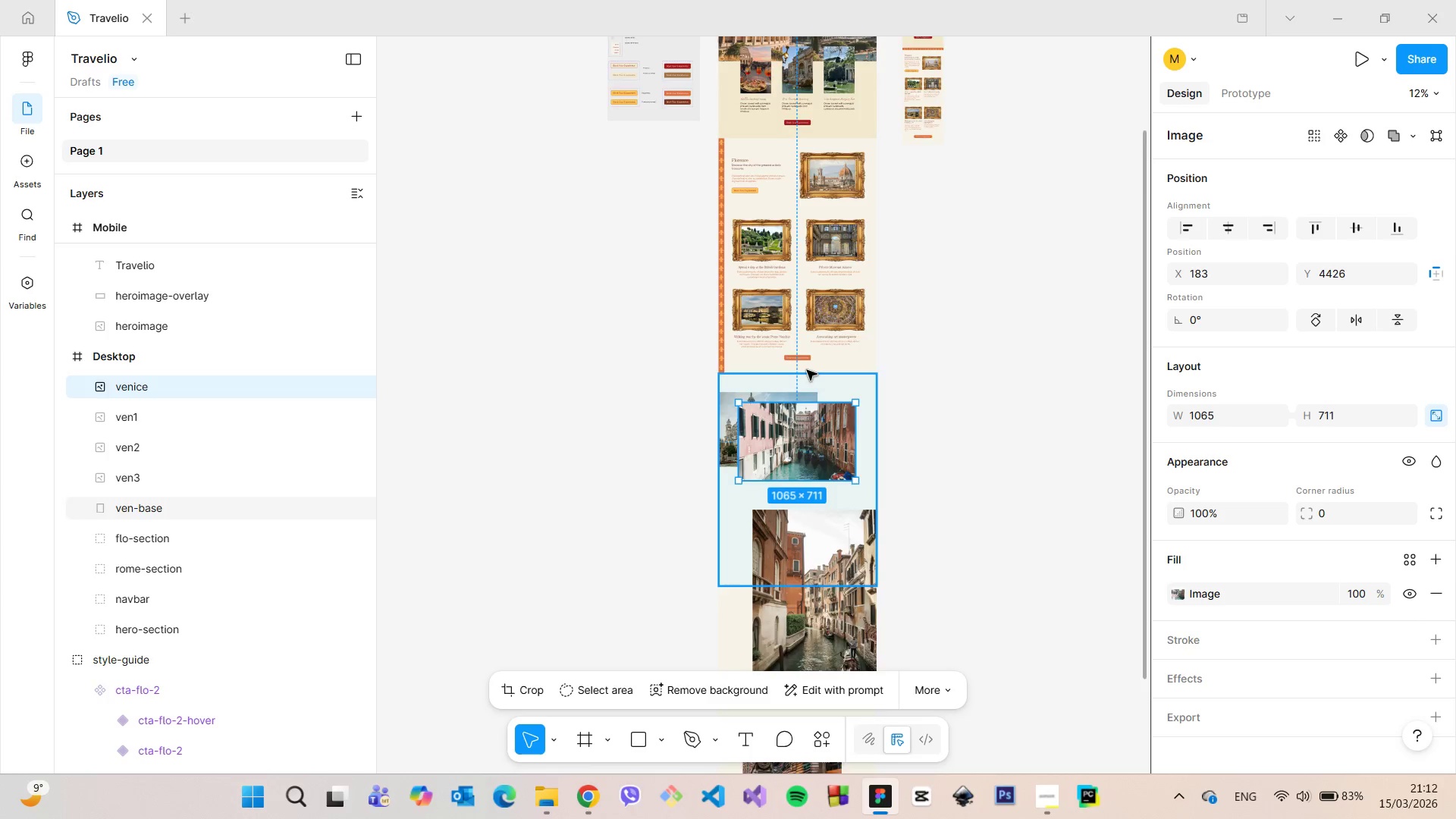 
scroll: coordinate [808, 387], scroll_direction: up, amount: 11.0
 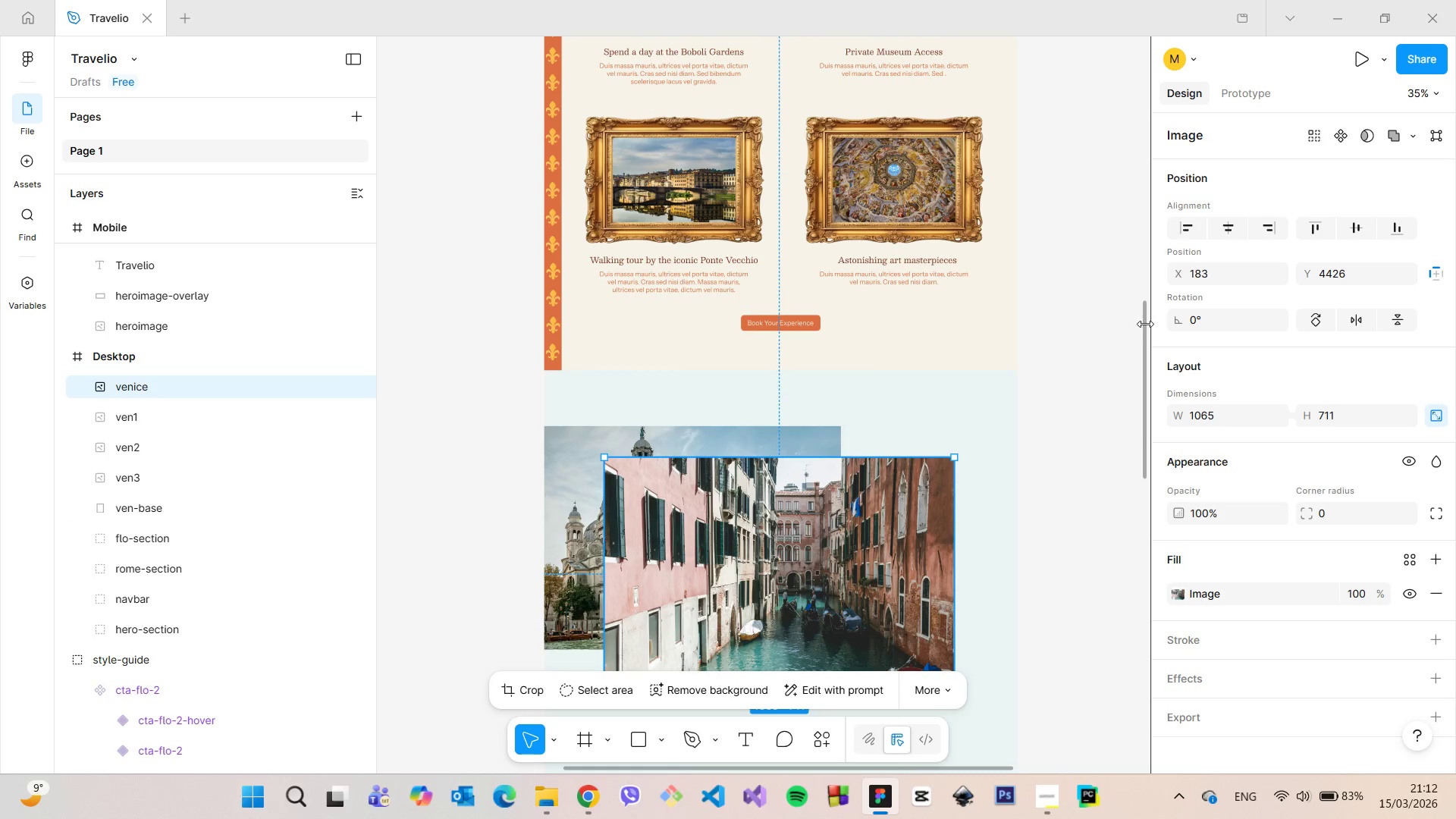 
left_click_drag(start_coordinate=[1144, 324], to_coordinate=[1086, 409])
 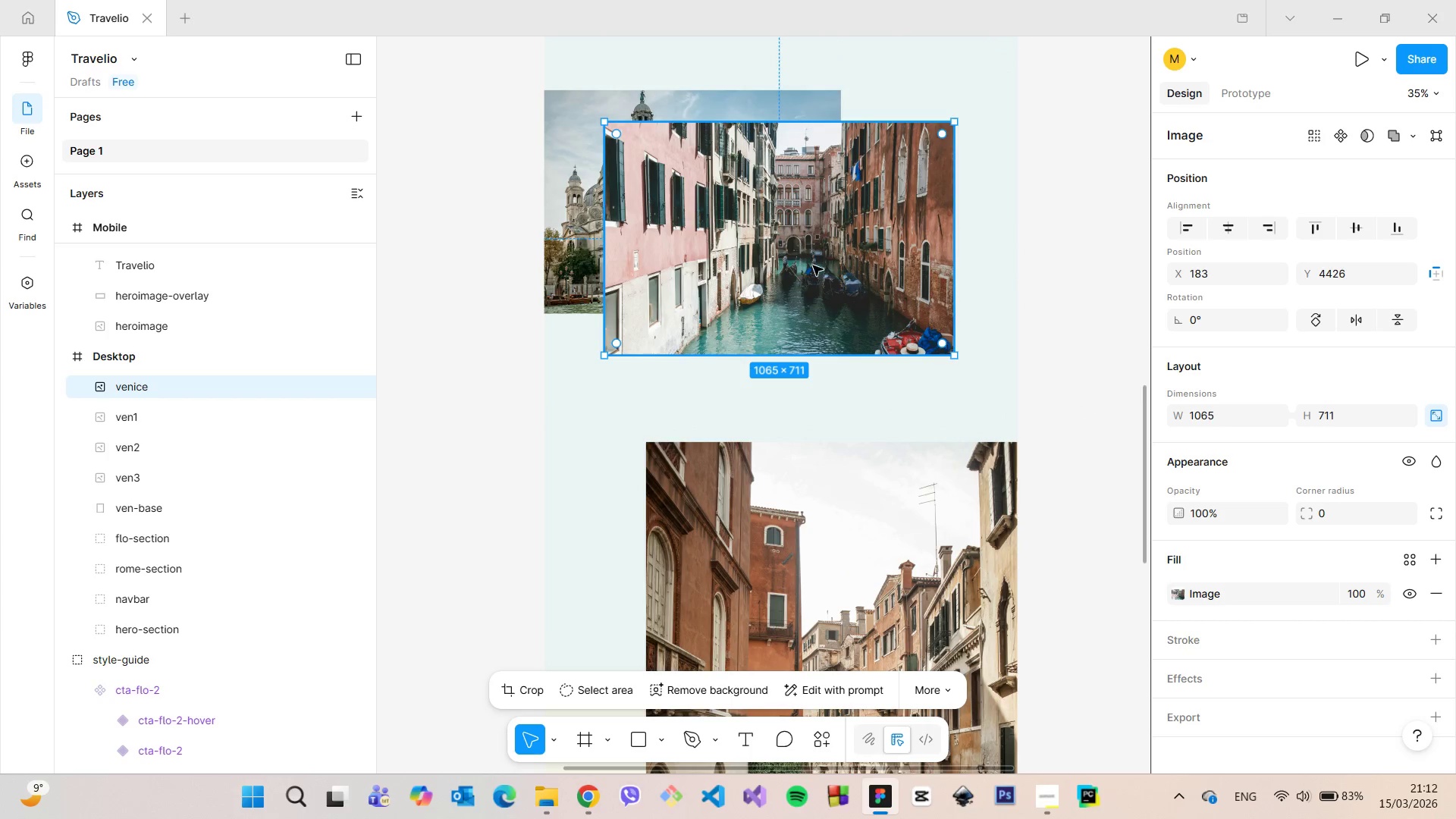 
left_click_drag(start_coordinate=[813, 264], to_coordinate=[877, 102])
 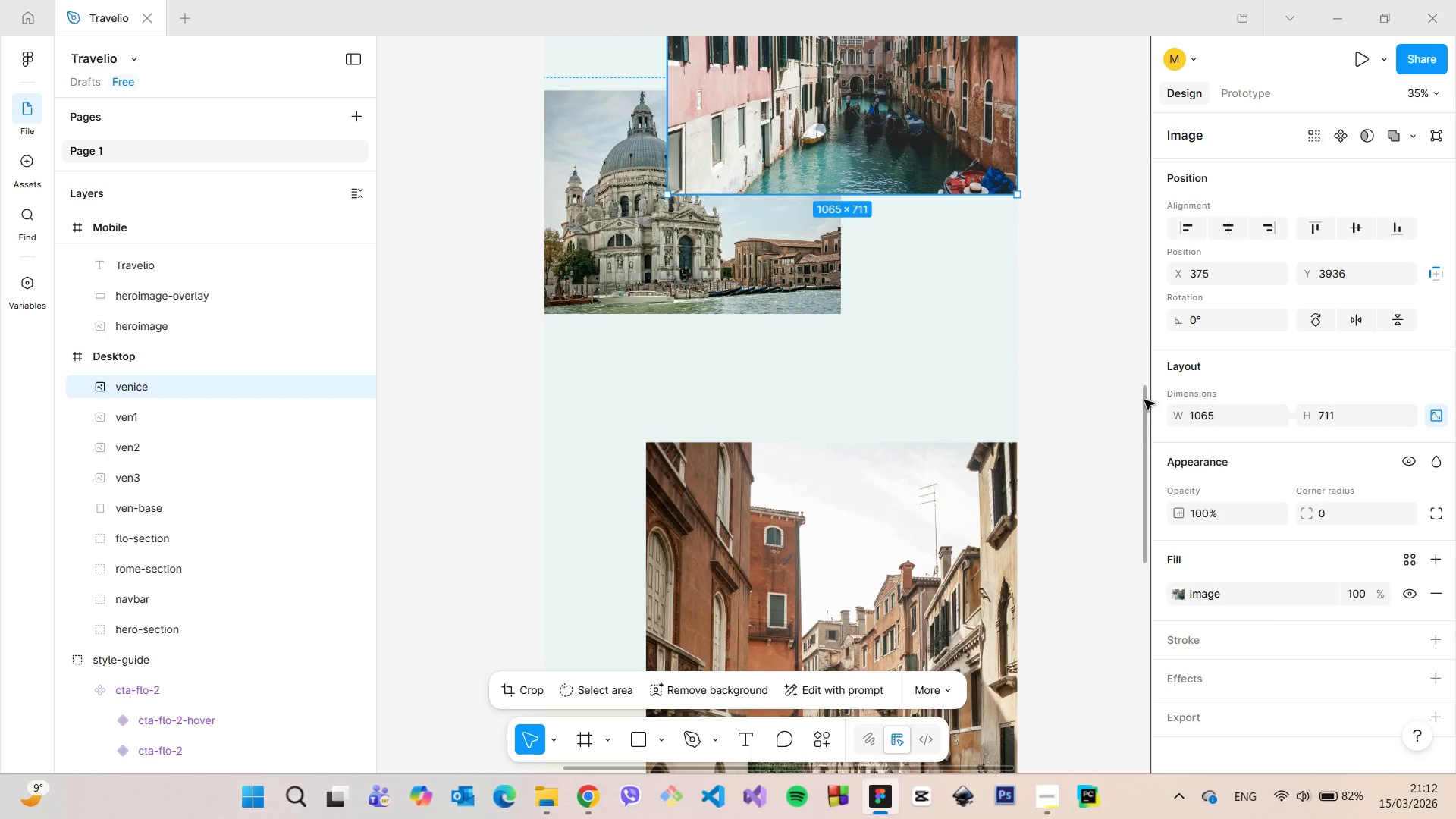 
left_click_drag(start_coordinate=[1144, 400], to_coordinate=[1135, 356])
 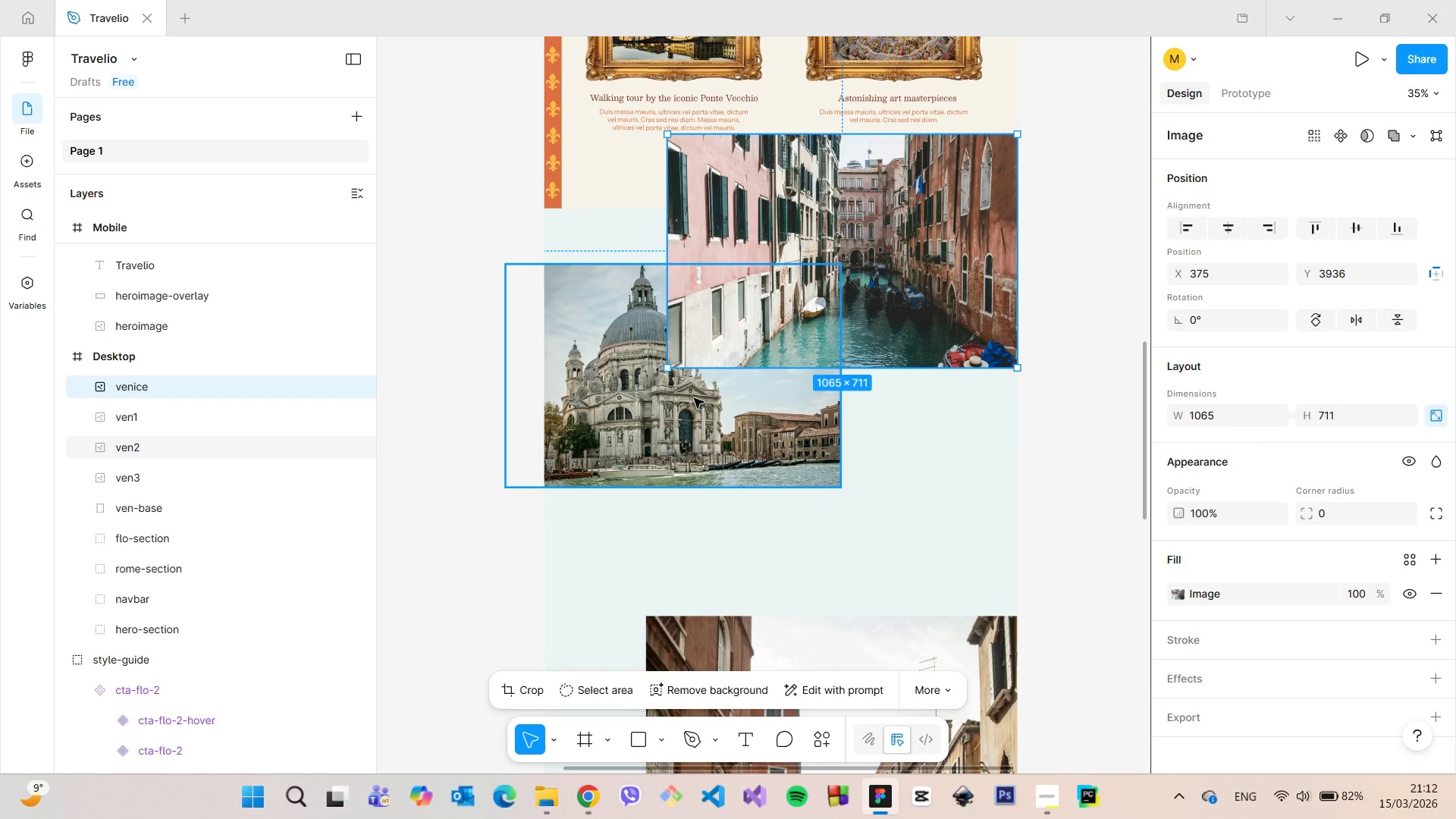 
left_click([694, 398])
 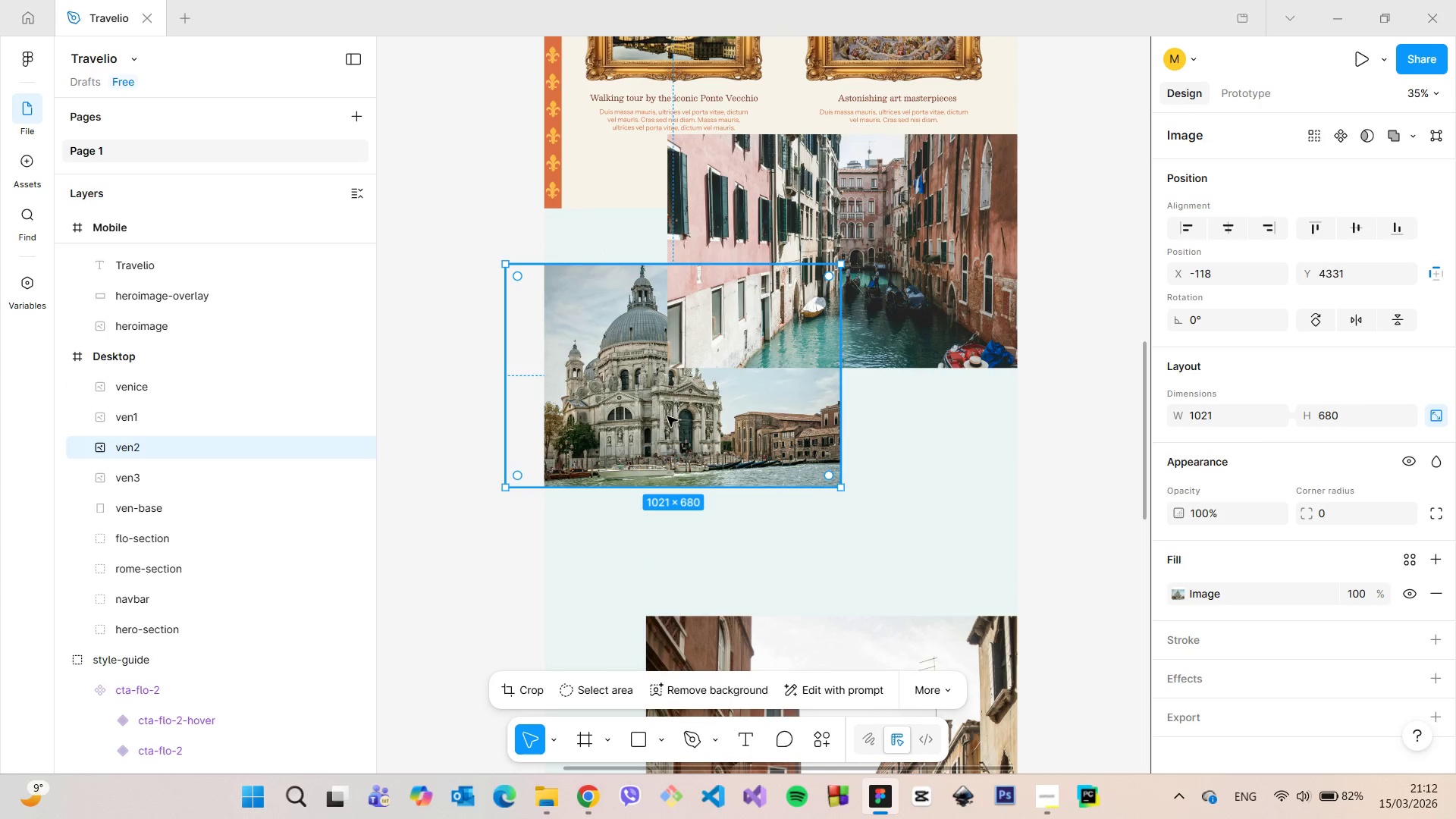 
left_click_drag(start_coordinate=[665, 399], to_coordinate=[672, 510])
 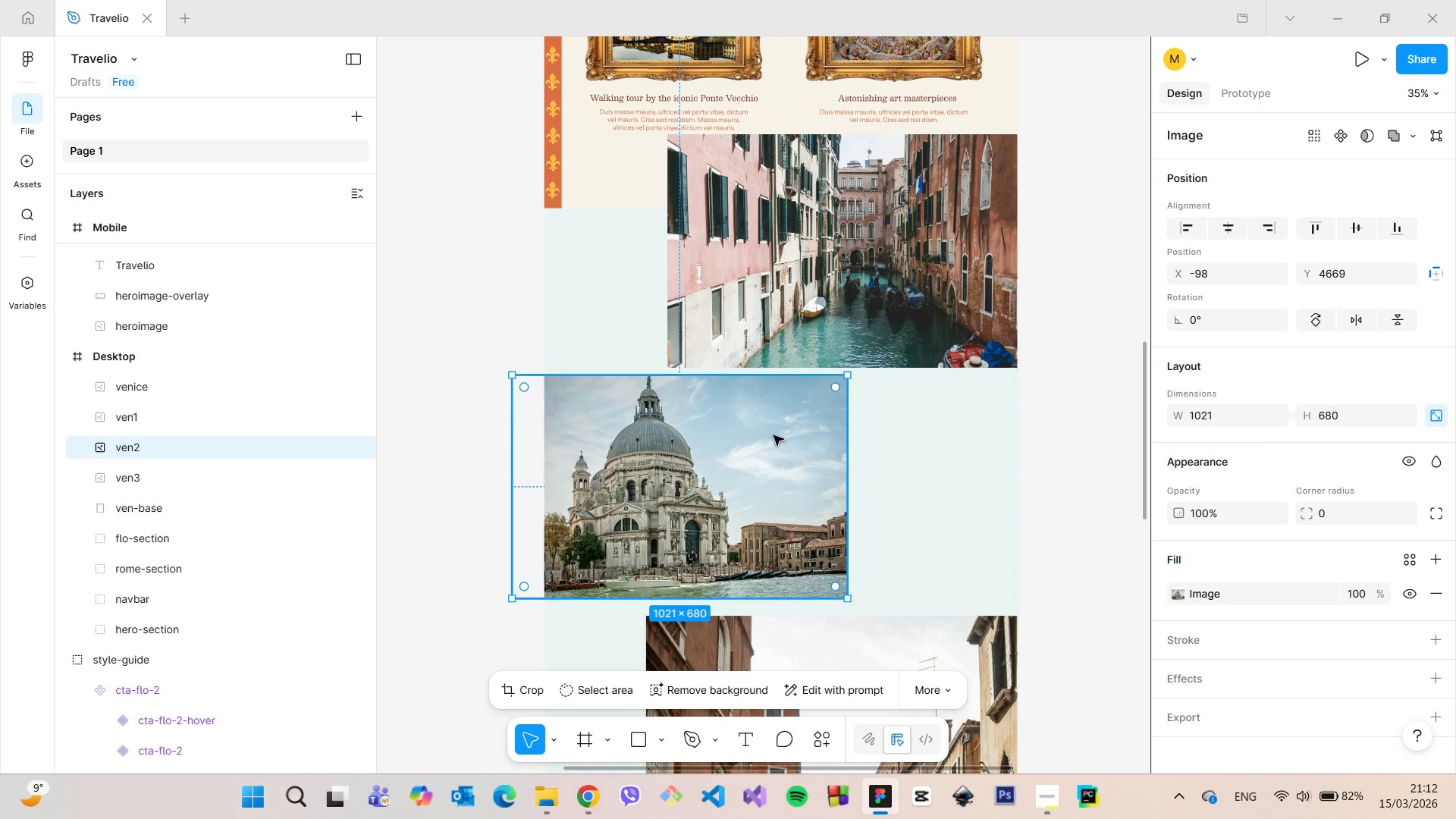 
left_click_drag(start_coordinate=[764, 435], to_coordinate=[768, 519])
 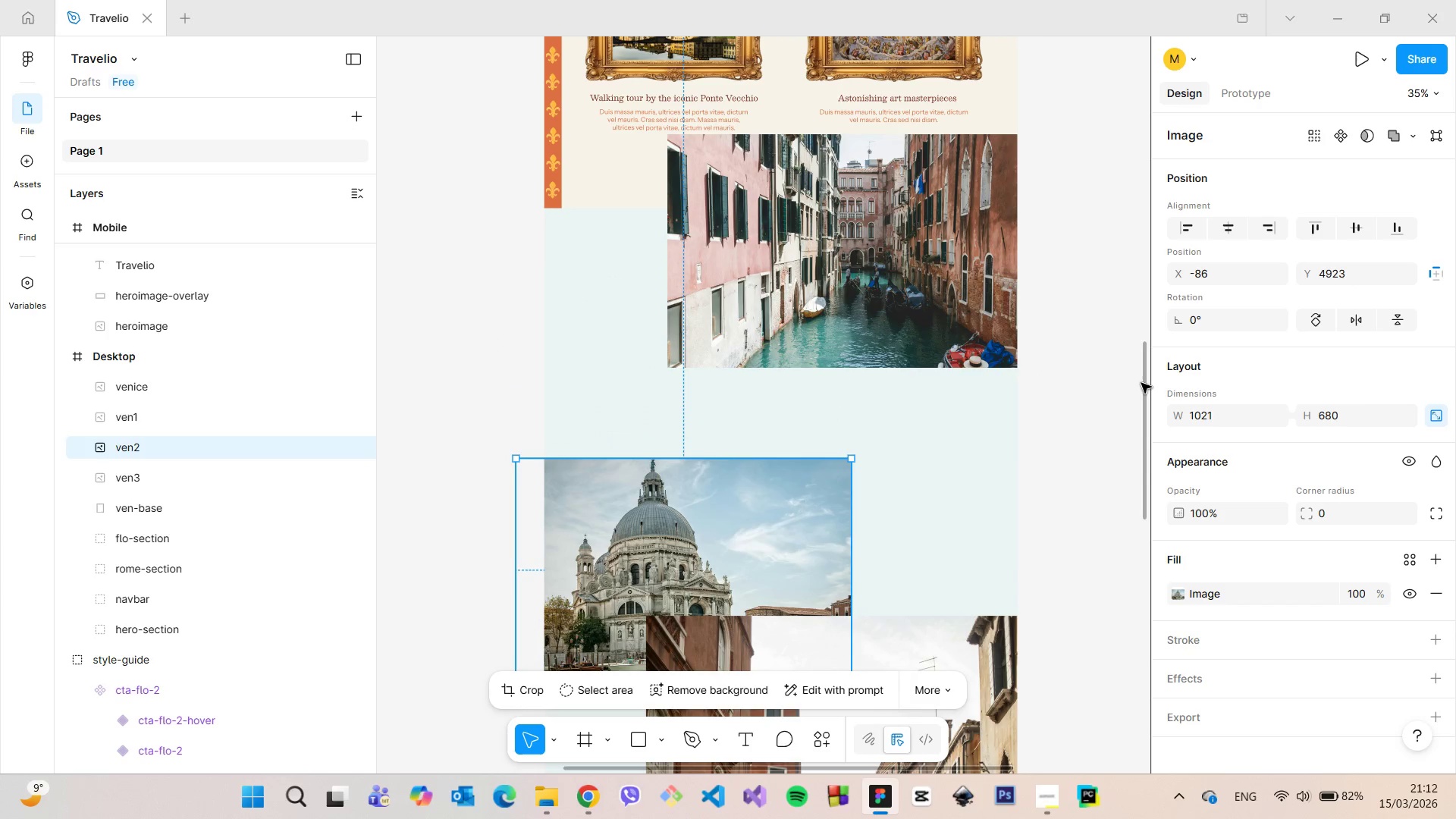 
left_click_drag(start_coordinate=[1141, 383], to_coordinate=[1137, 354])
 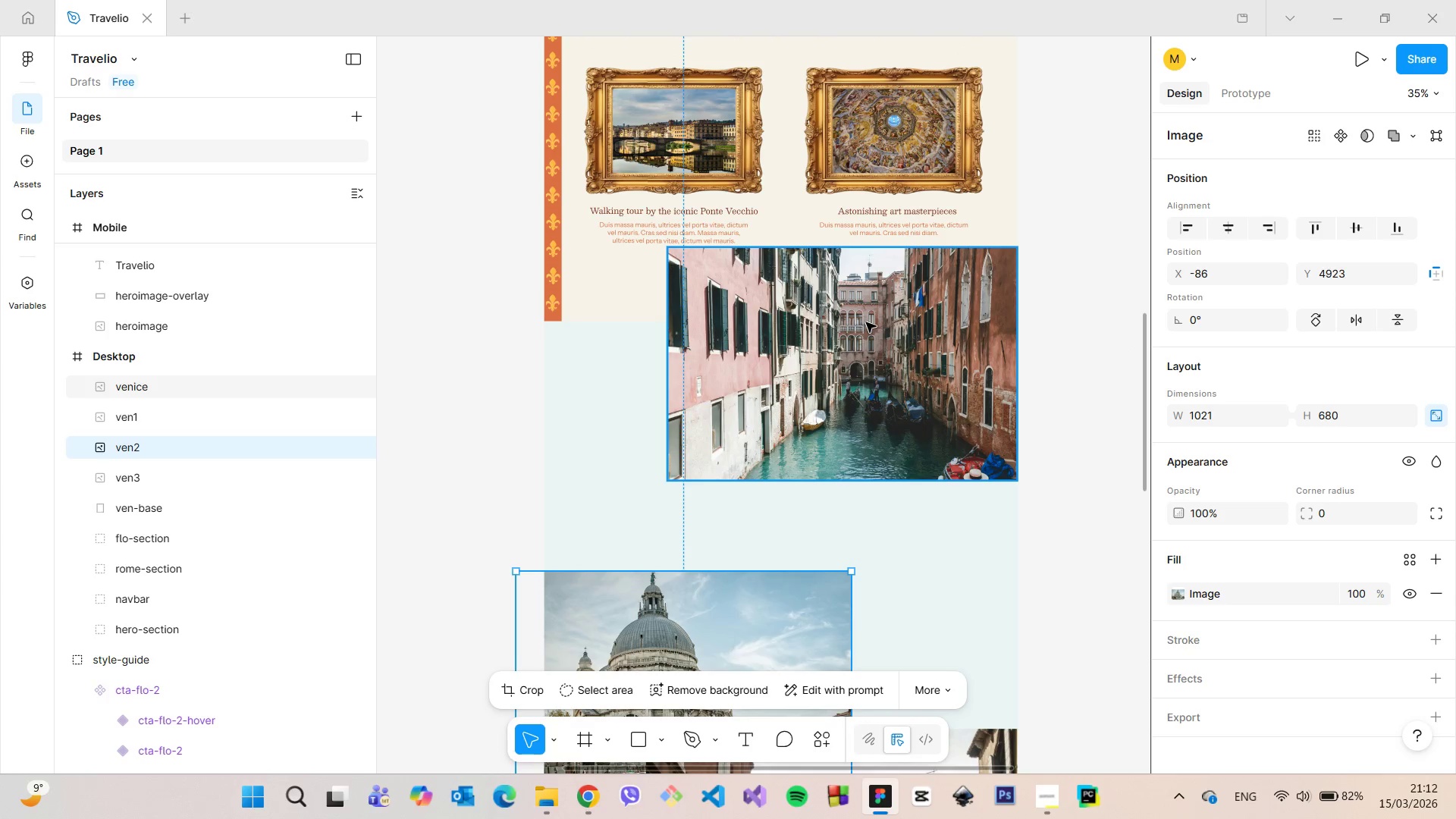 
left_click([866, 322])
 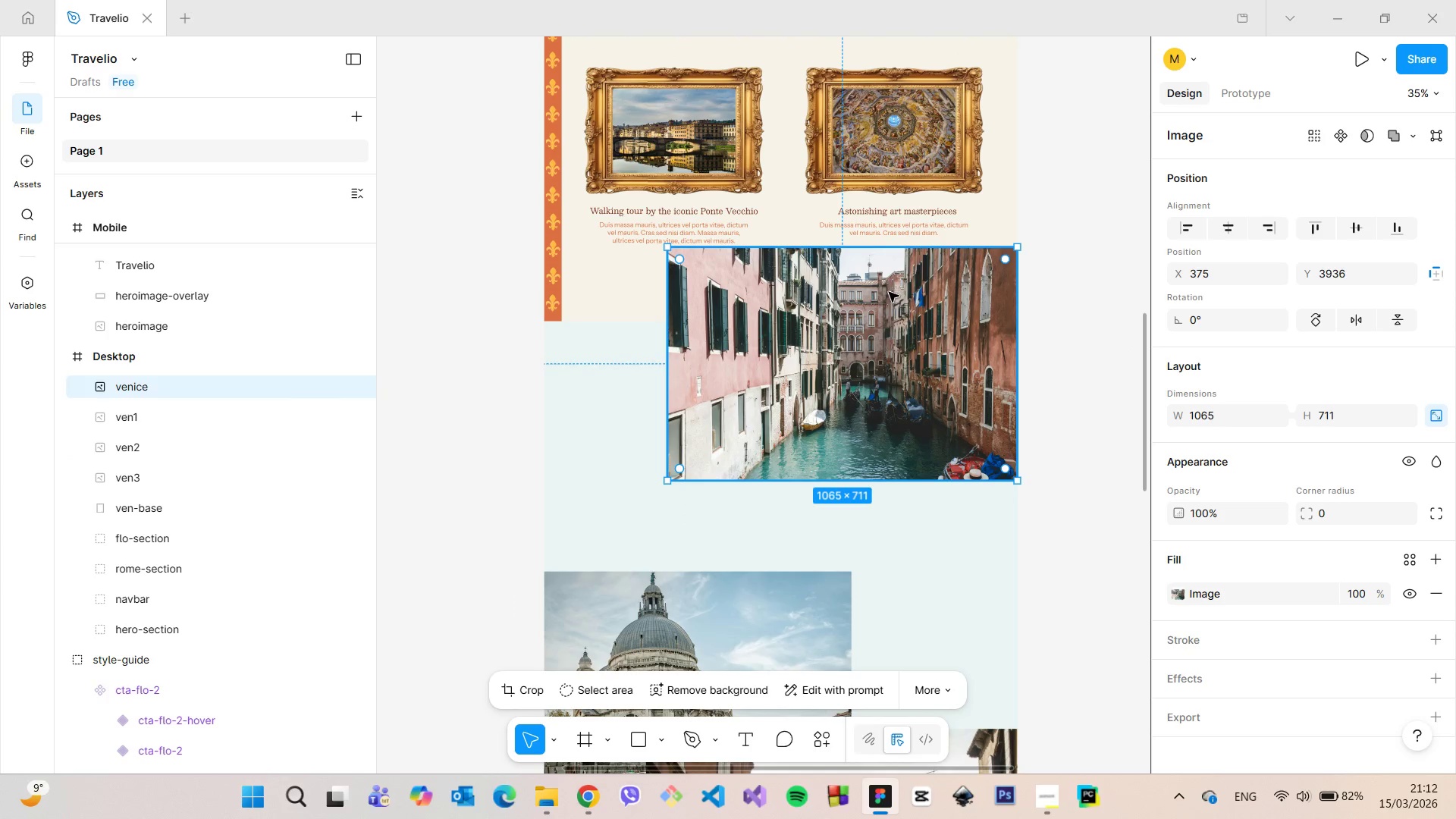 
scroll: coordinate [887, 301], scroll_direction: down, amount: 2.0
 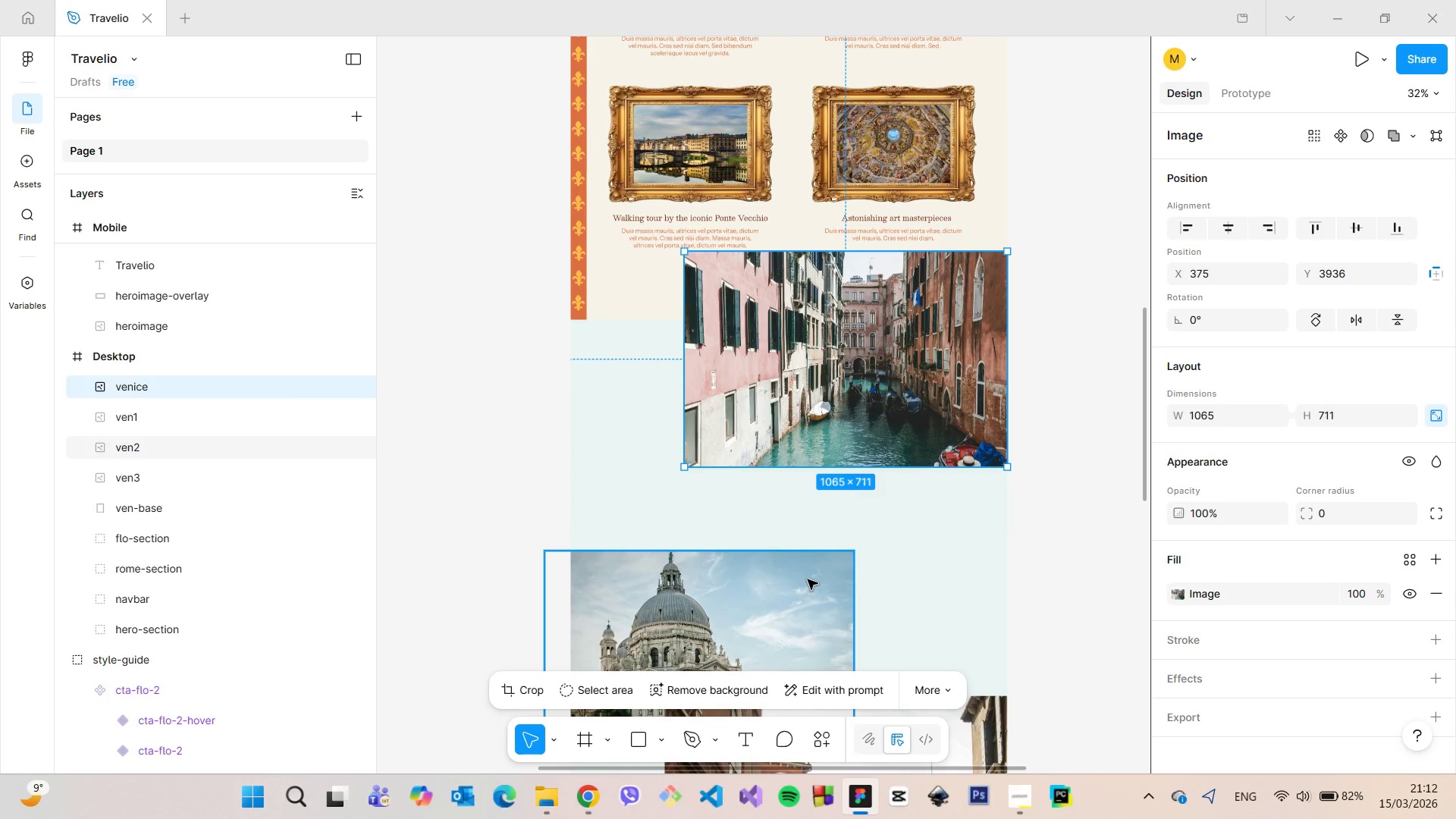 
left_click_drag(start_coordinate=[808, 579], to_coordinate=[864, 654])
 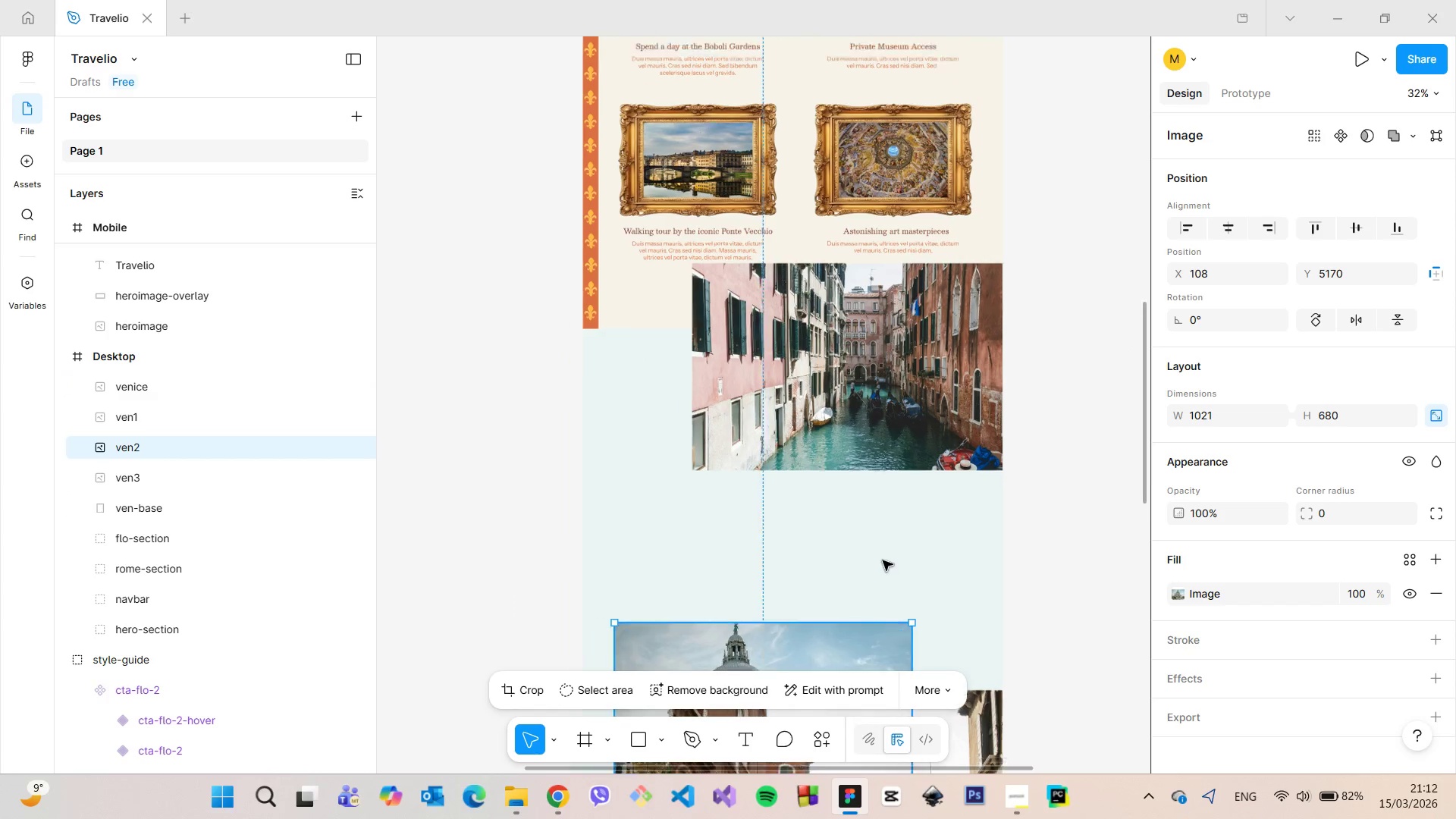 
scroll: coordinate [982, 375], scroll_direction: down, amount: 13.0
 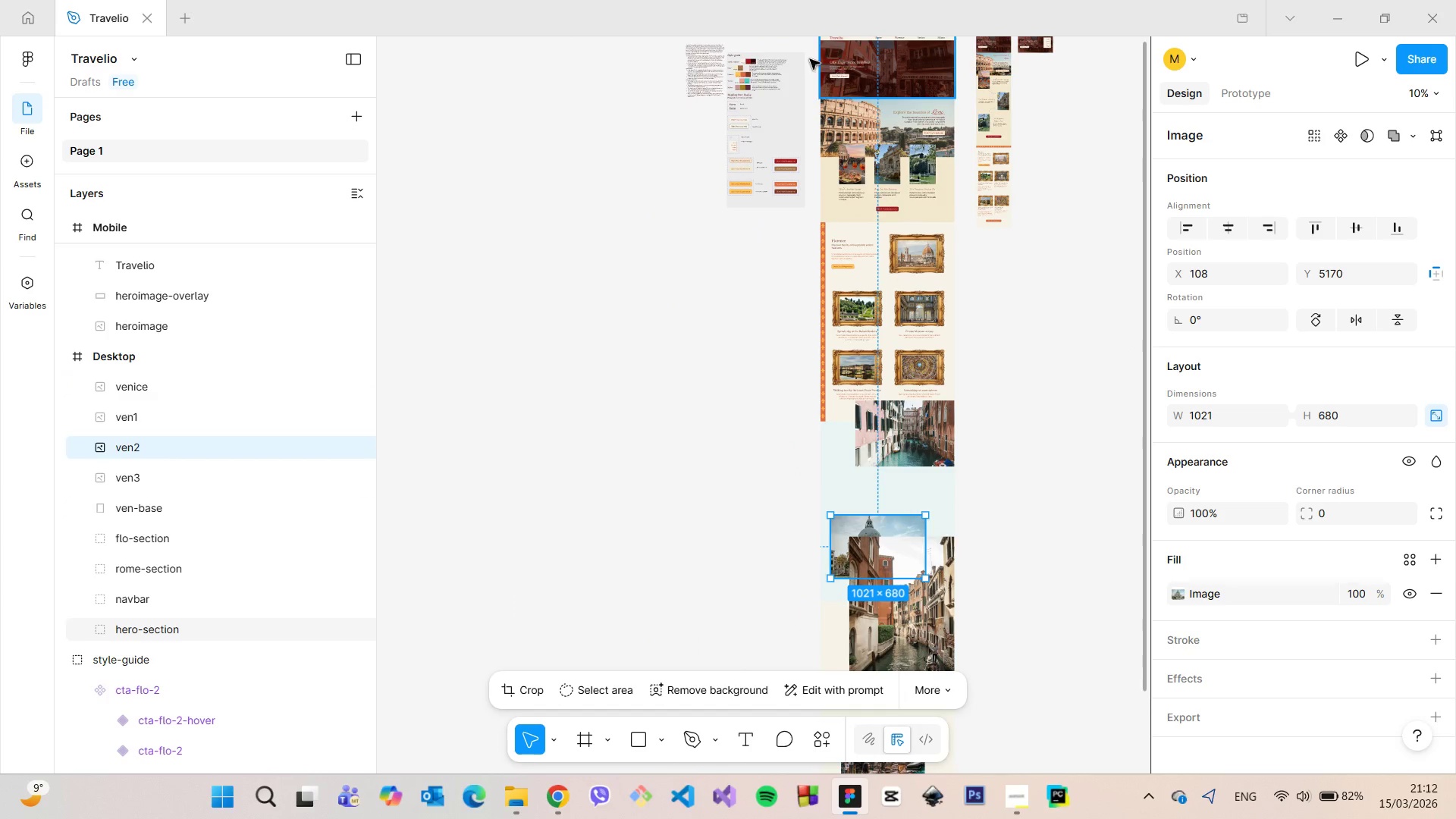 
scroll: coordinate [677, 107], scroll_direction: up, amount: 27.0
 